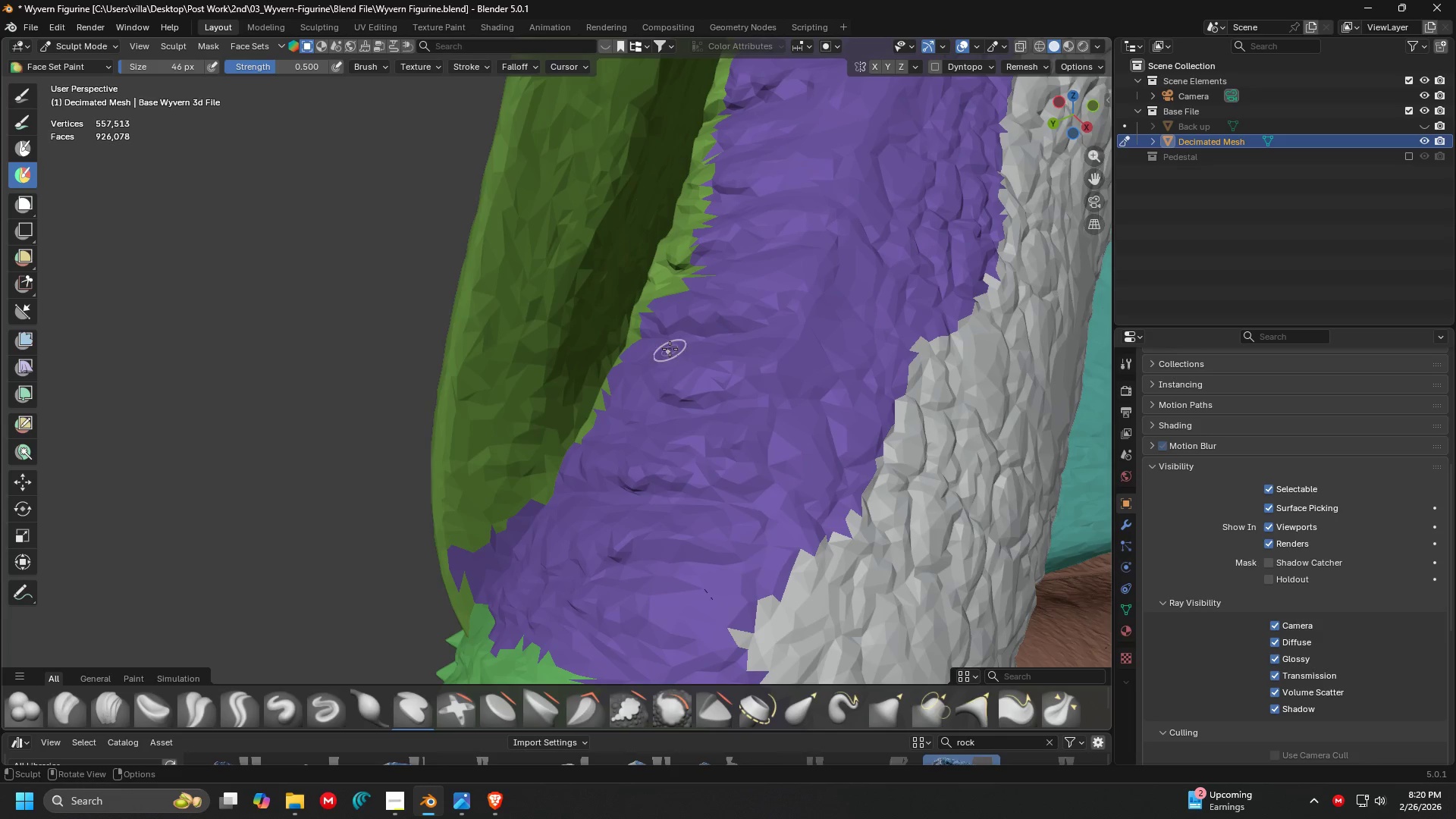 
scroll: coordinate [625, 351], scroll_direction: up, amount: 3.0
 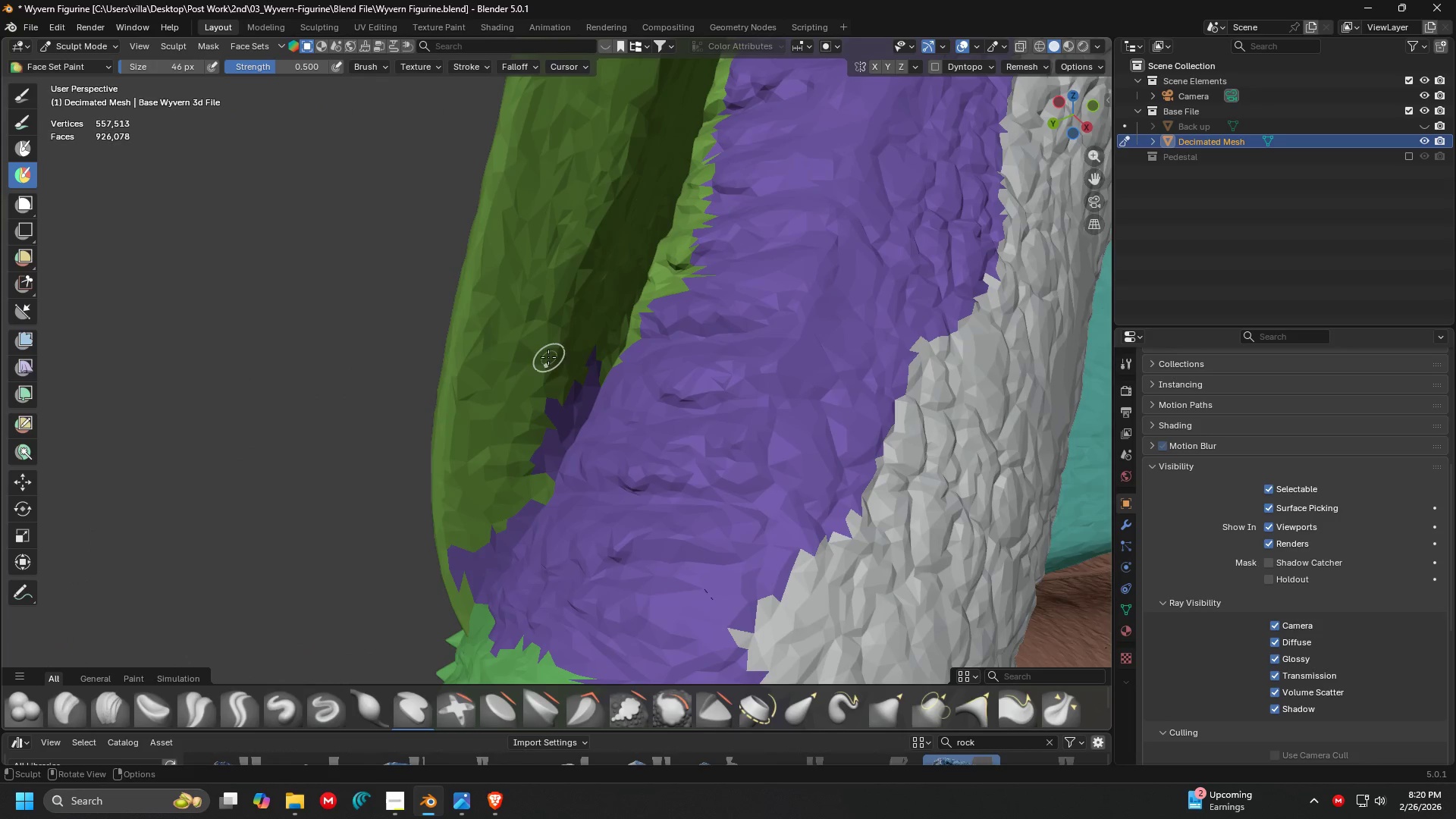 
hold_key(key=ControlLeft, duration=1.24)
 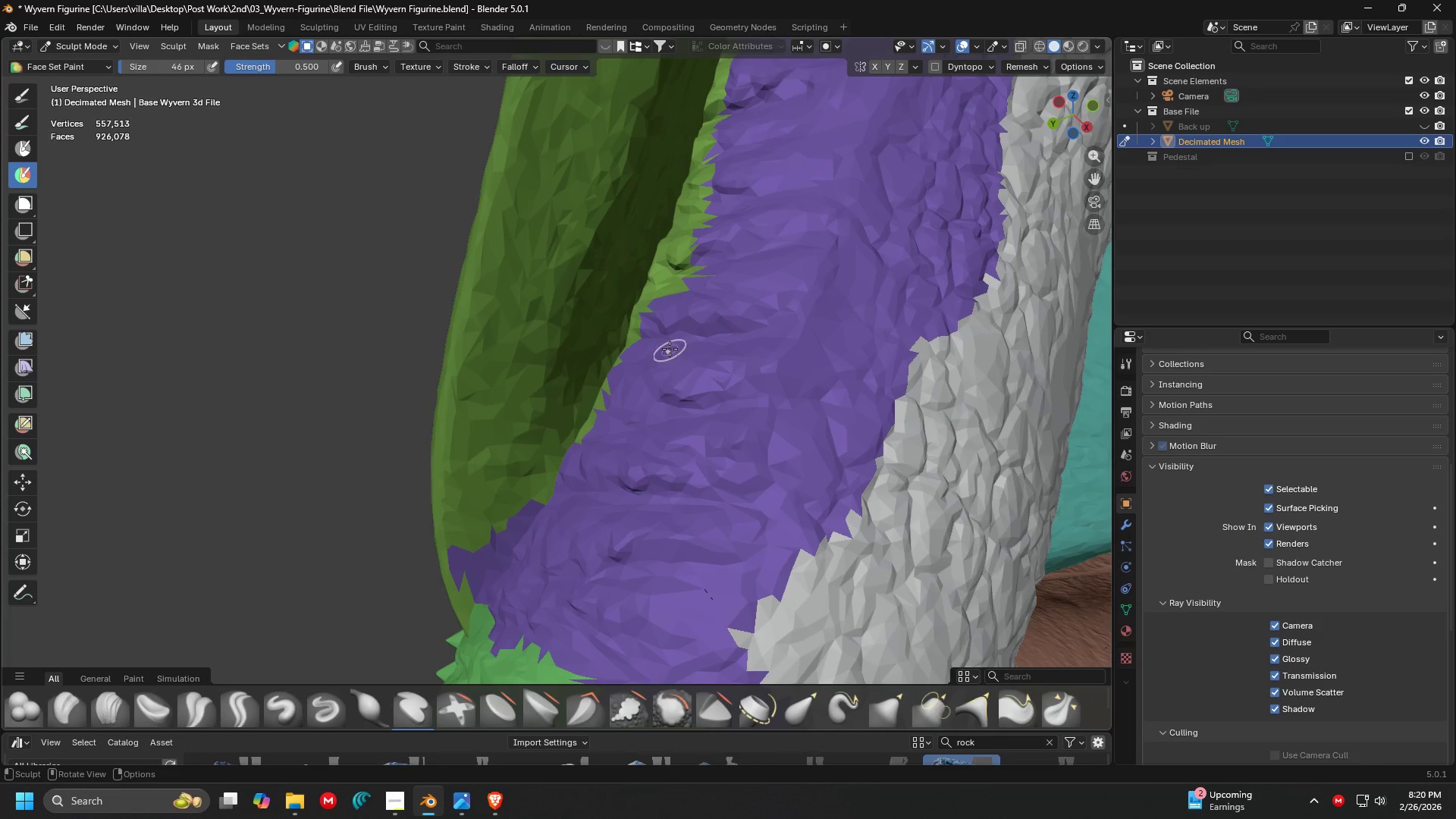 
key(Control+ControlLeft)
 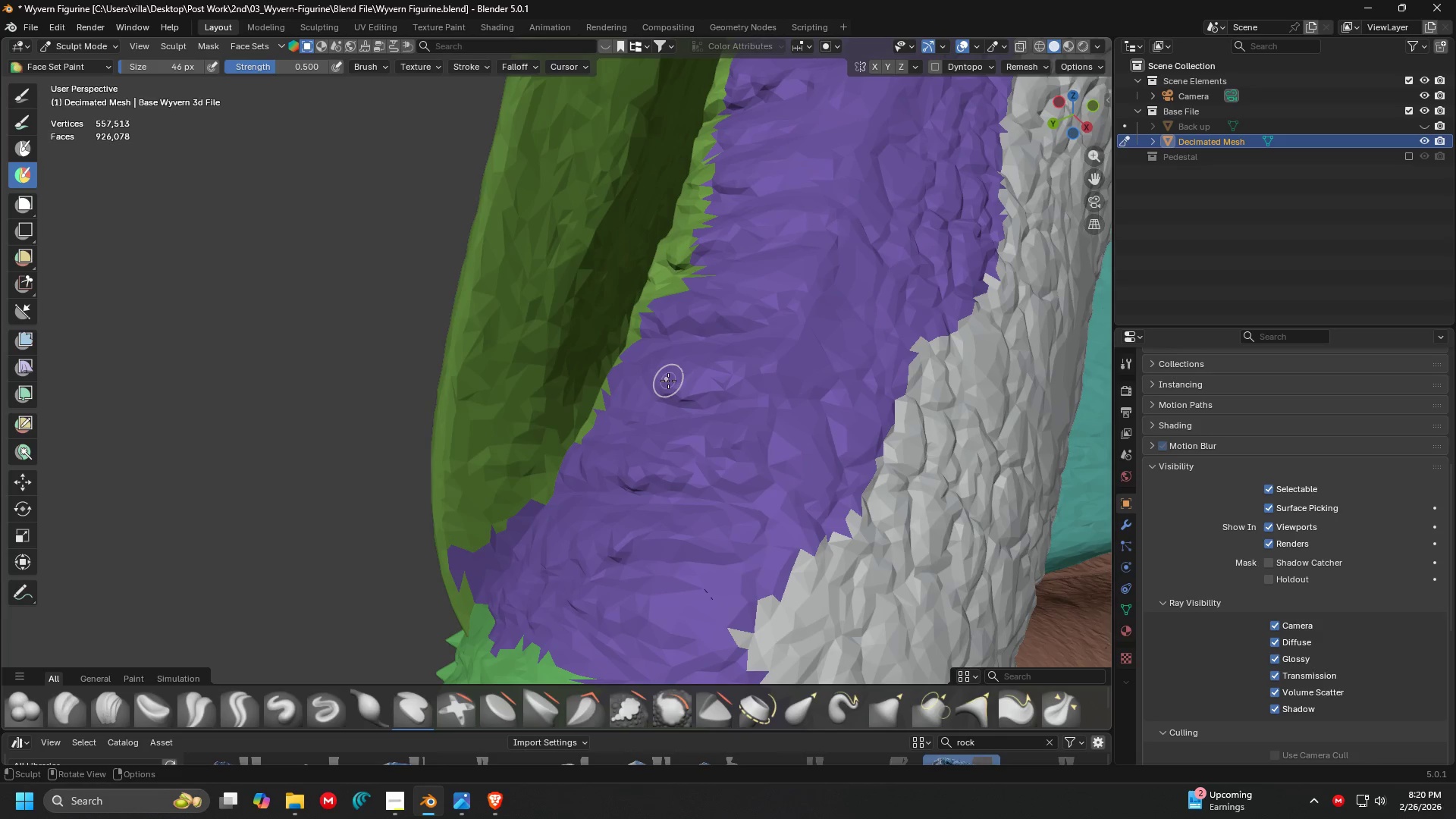 
key(F)
 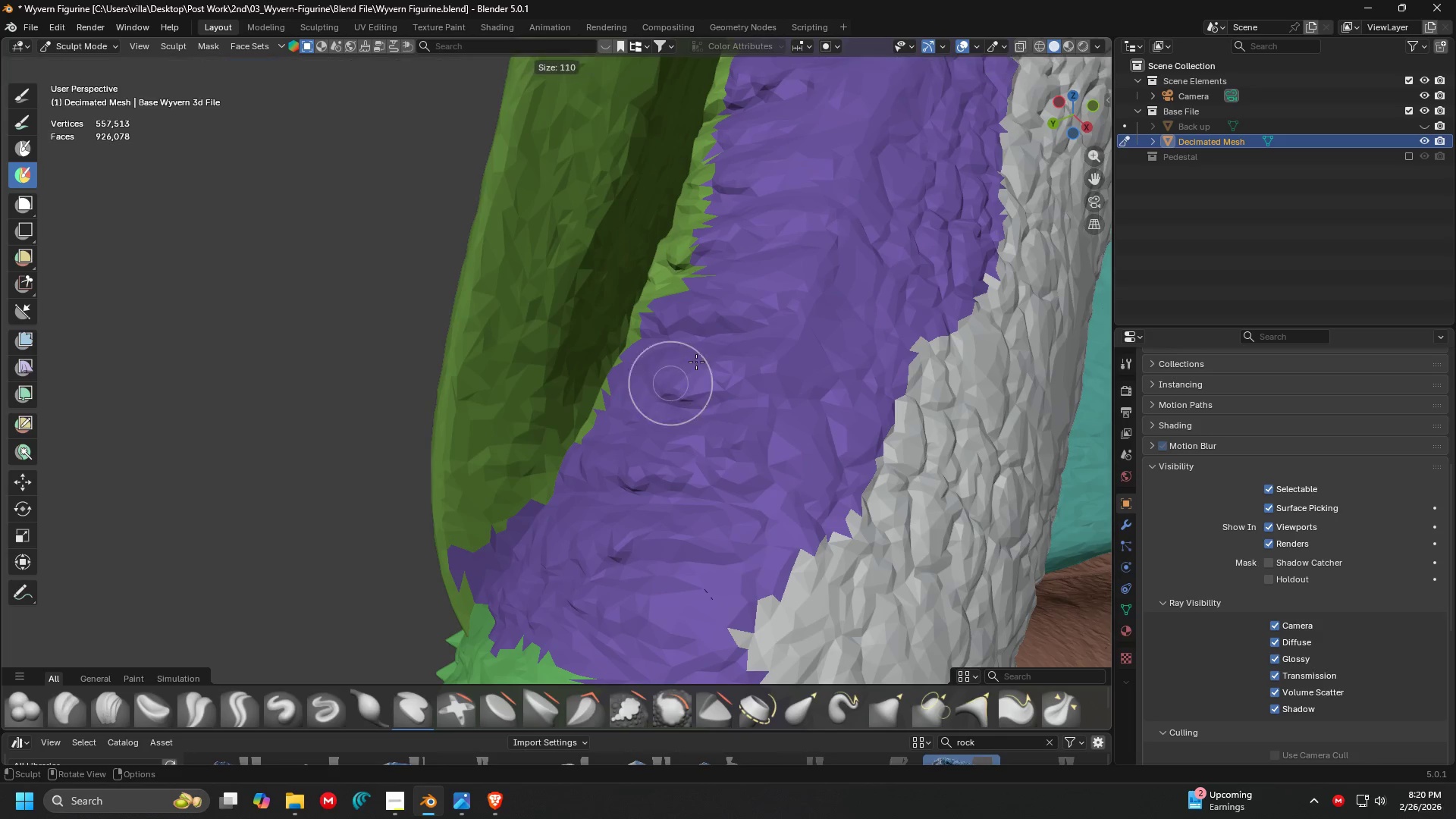 
left_click([702, 357])
 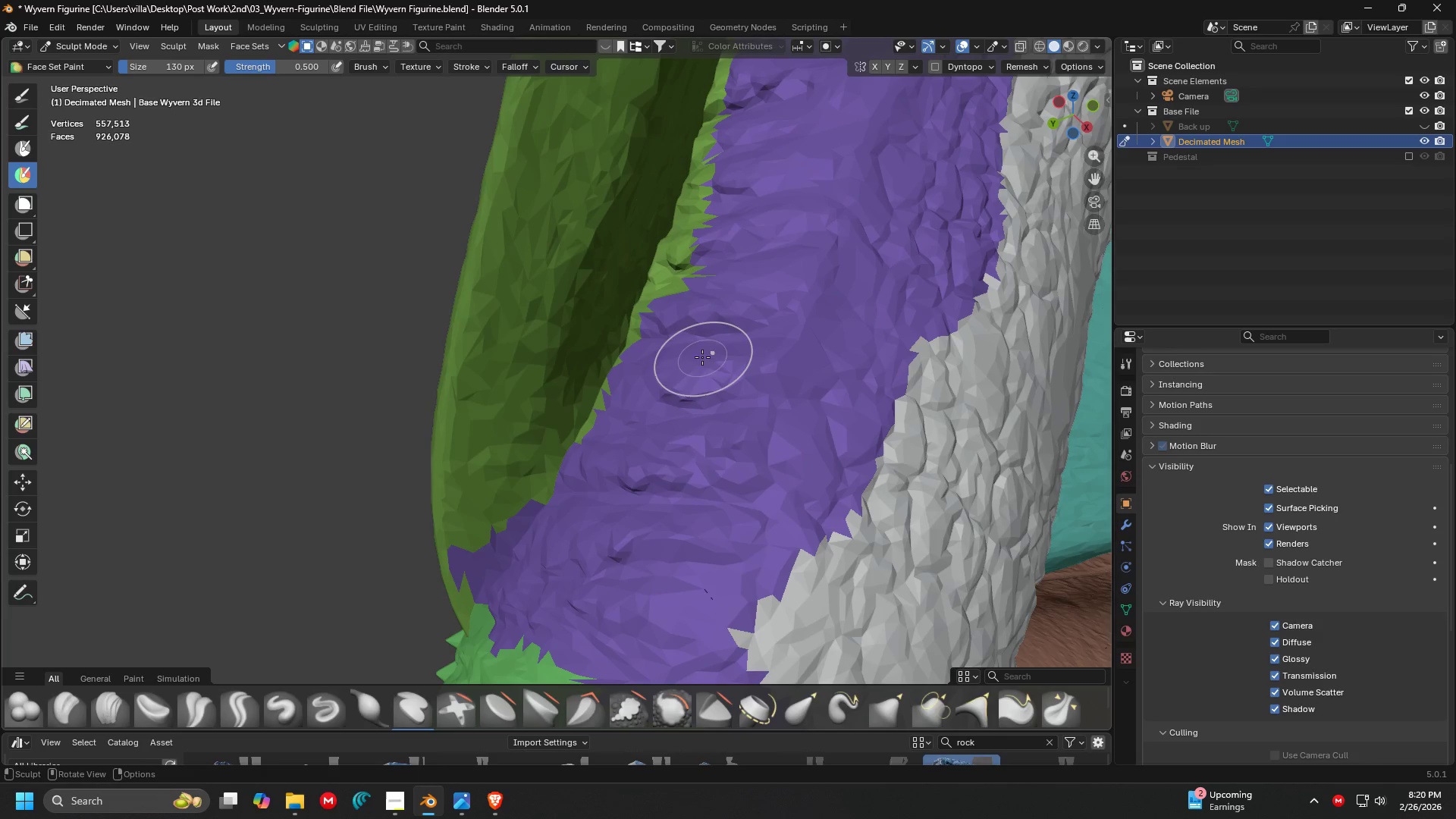 
hold_key(key=ControlLeft, duration=1.01)
left_click_drag(start_coordinate=[722, 315], to_coordinate=[747, 149])
 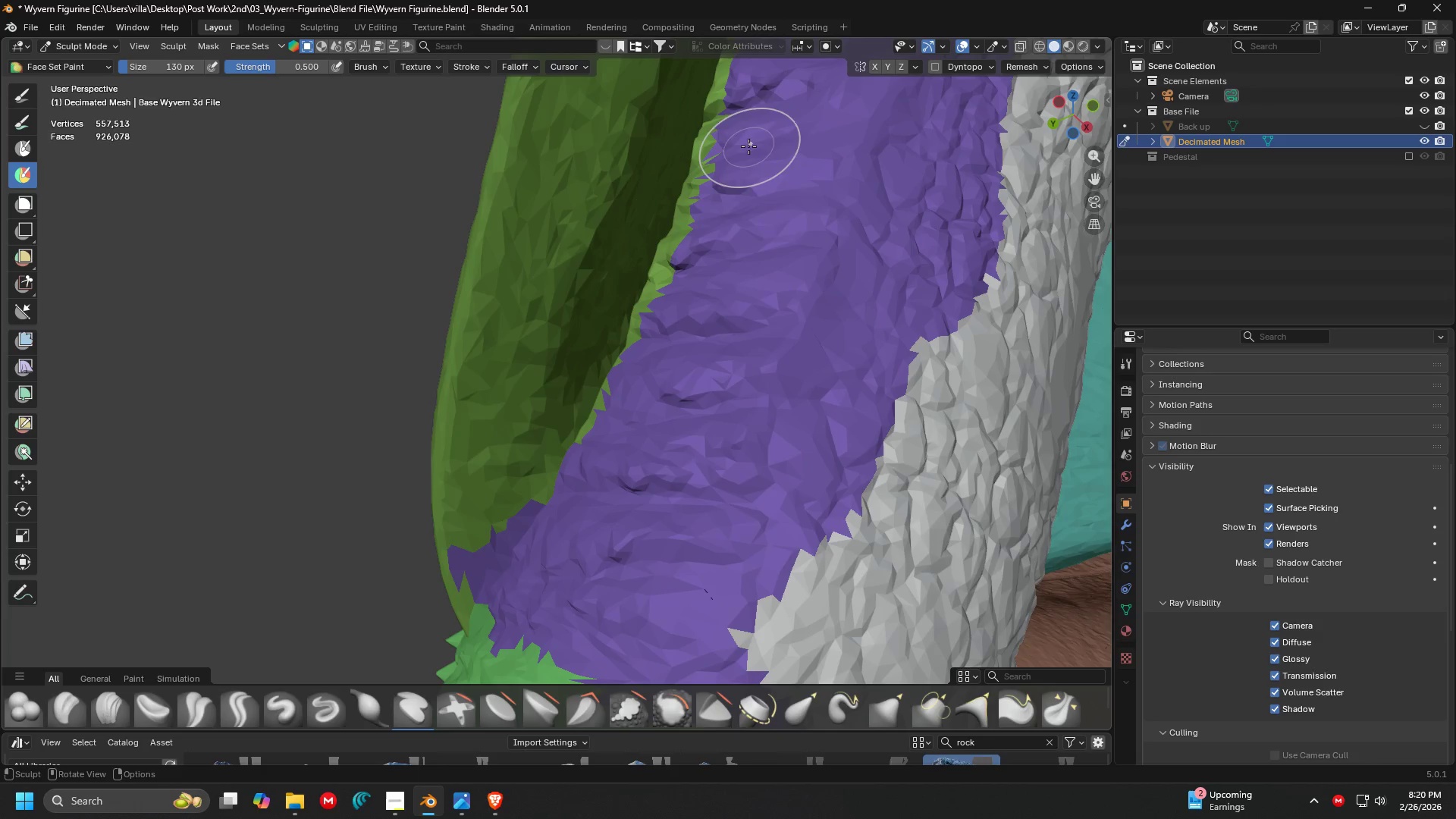 
key(Shift+ShiftLeft)
 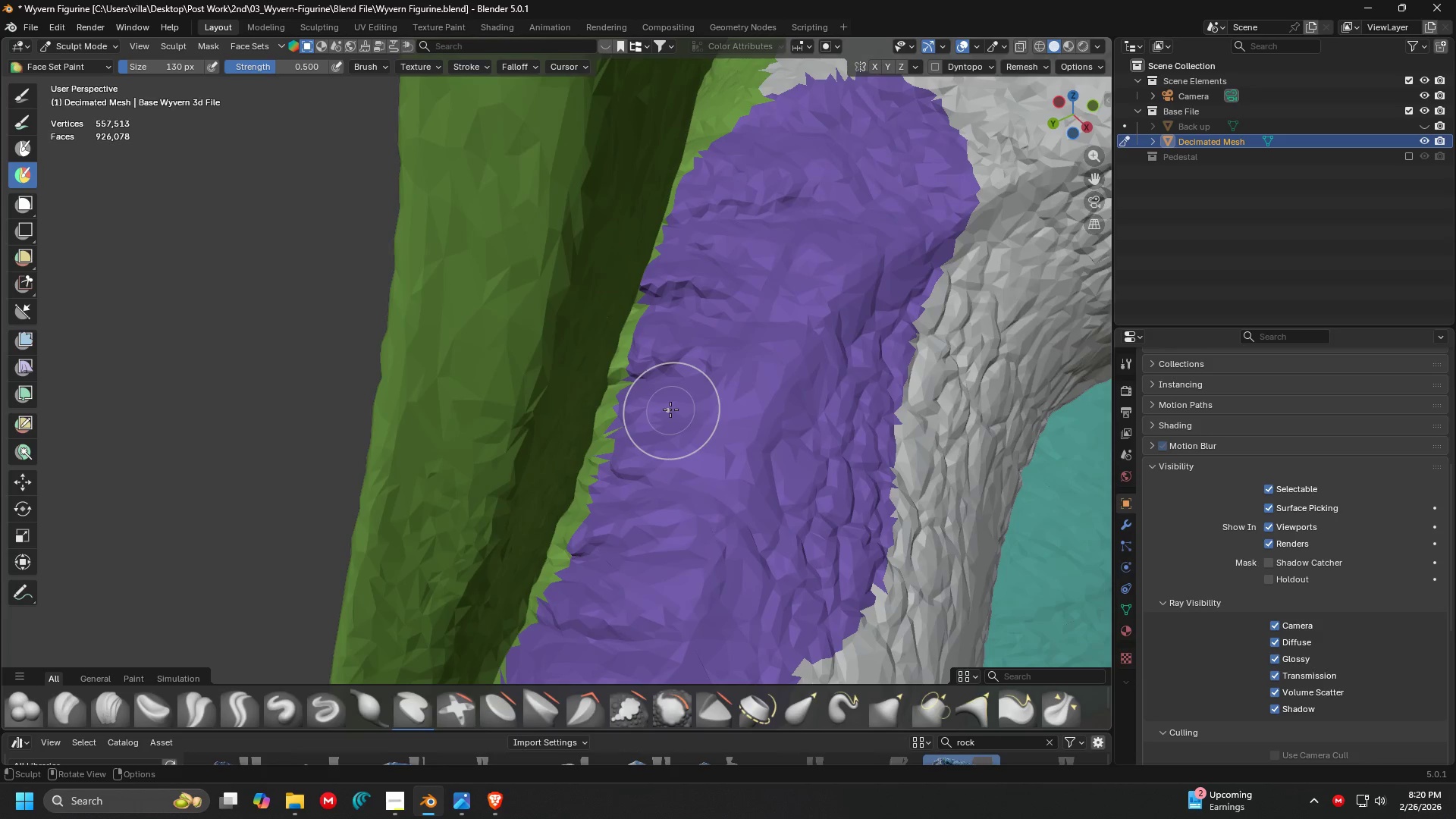 
hold_key(key=ControlLeft, duration=1.5)
left_click_drag(start_coordinate=[620, 536], to_coordinate=[726, 145])
 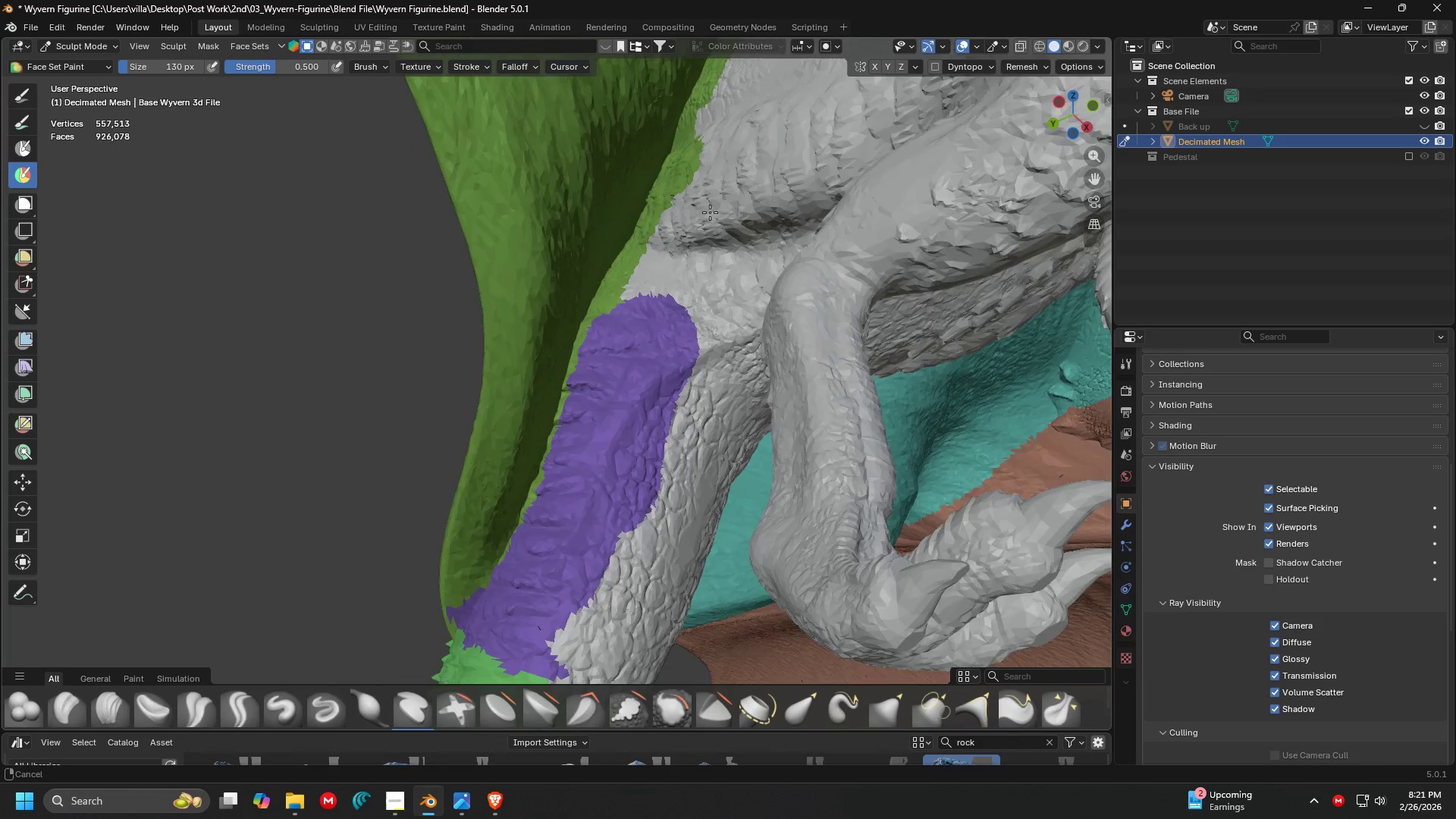 
hold_key(key=ControlLeft, duration=0.39)
 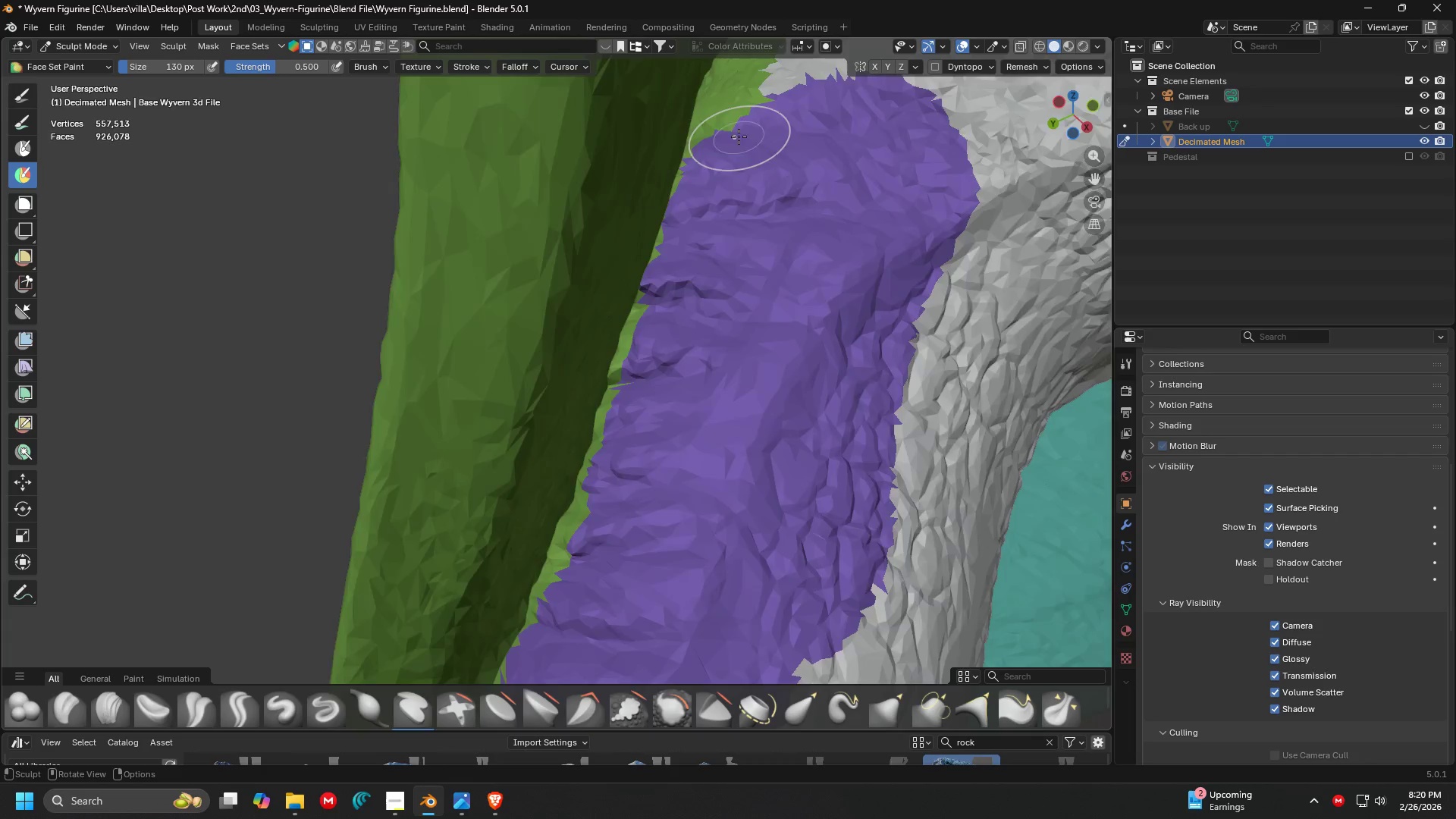 
key(Shift+ShiftLeft)
 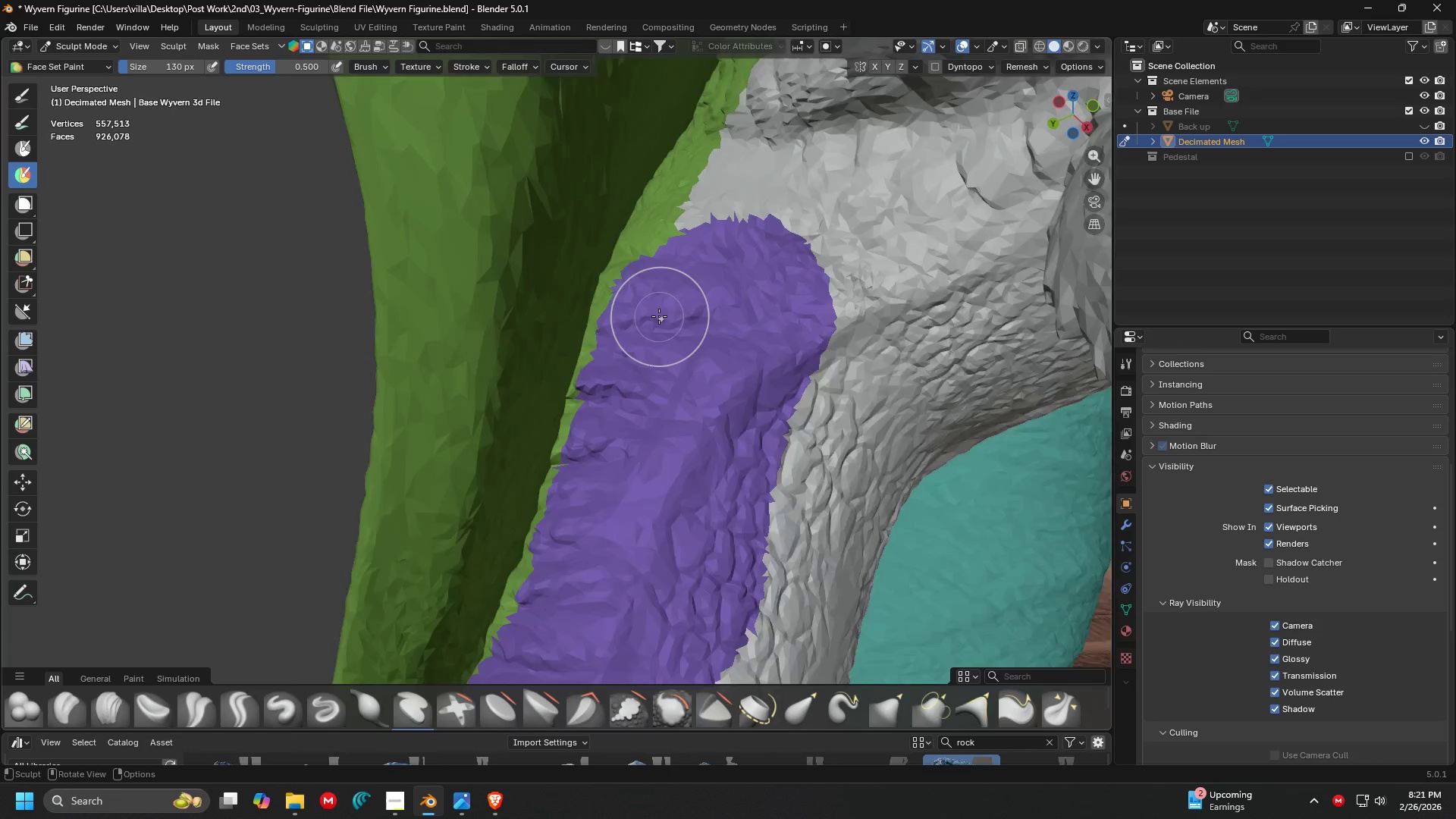 
hold_key(key=ControlLeft, duration=1.5)
left_click_drag(start_coordinate=[668, 236], to_coordinate=[621, 325])
 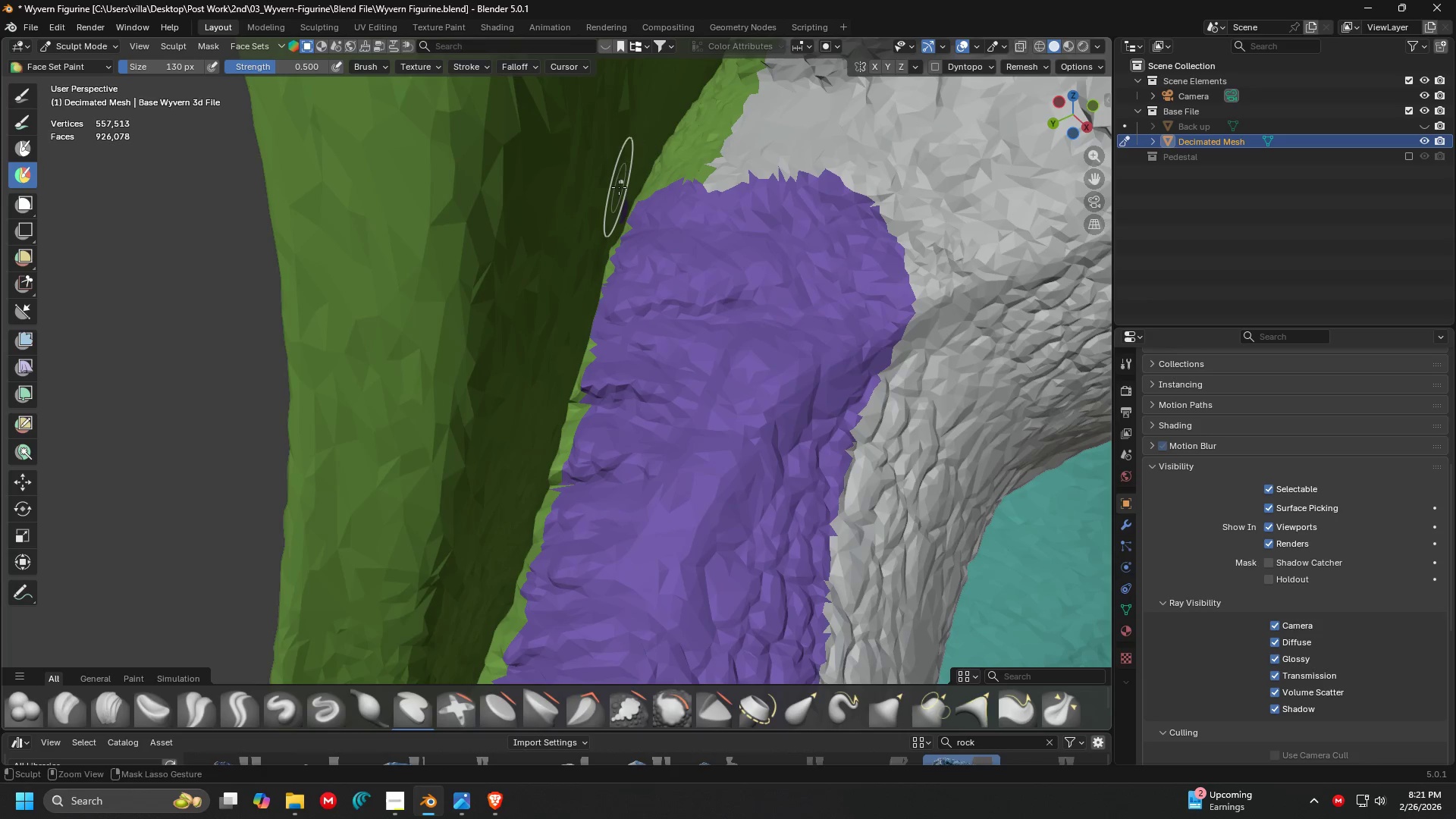 
scroll: coordinate [659, 316], scroll_direction: none, amount: 0.0
 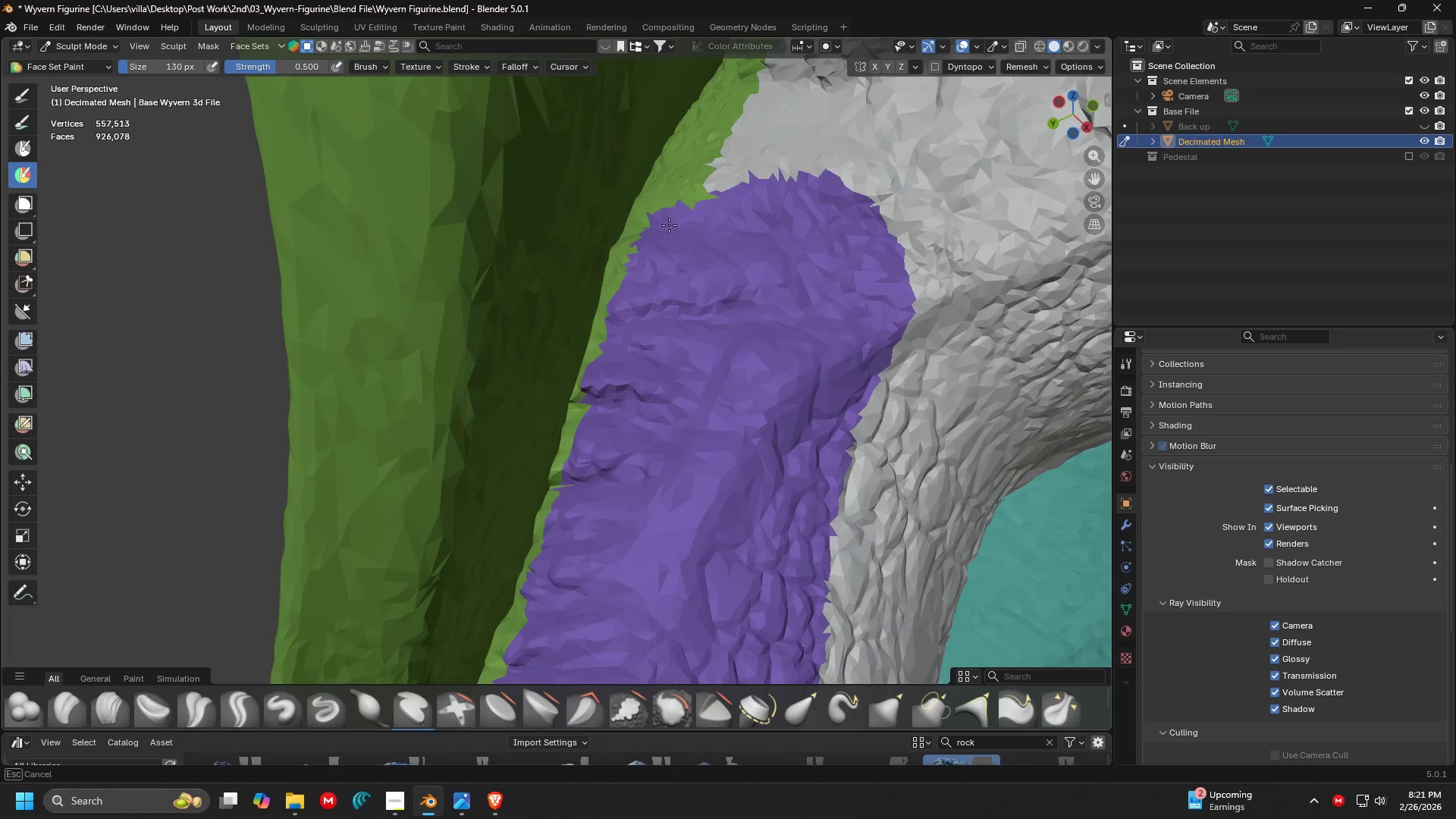 
key(Control+ControlLeft)
 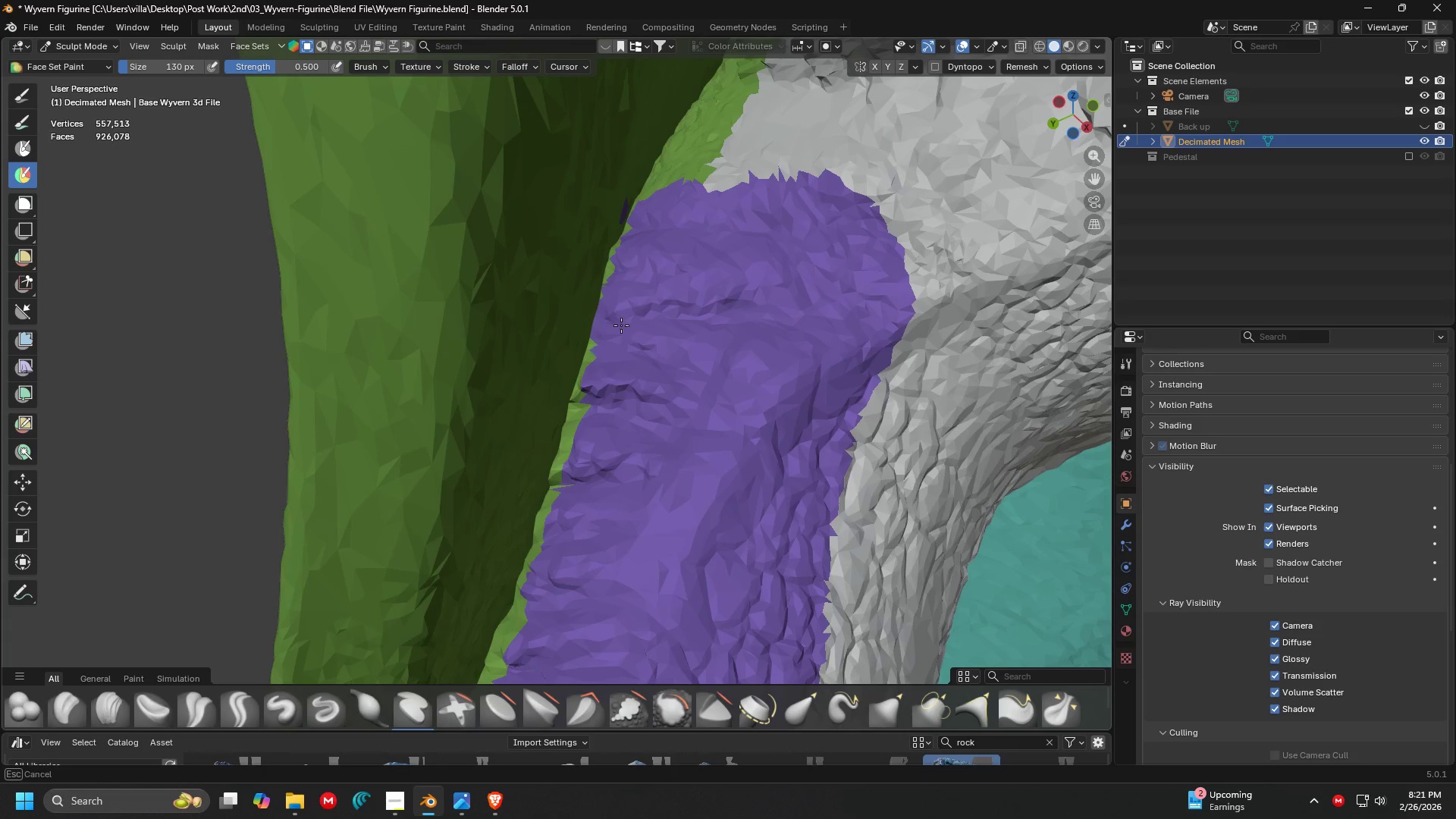 
key(Control+ControlLeft)
 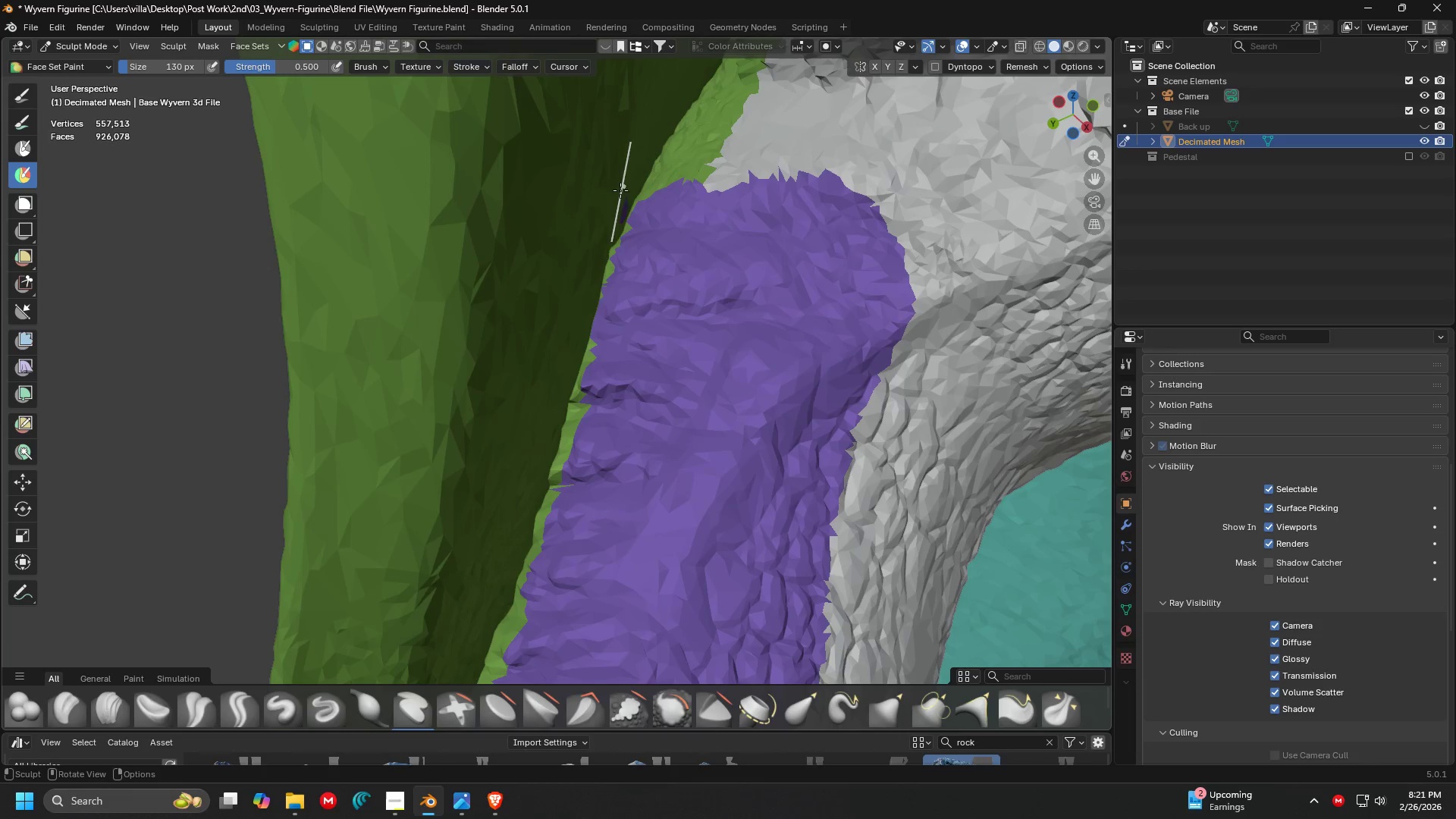 
hold_key(key=ControlLeft, duration=1.5)
left_click_drag(start_coordinate=[619, 187], to_coordinate=[623, 212])
 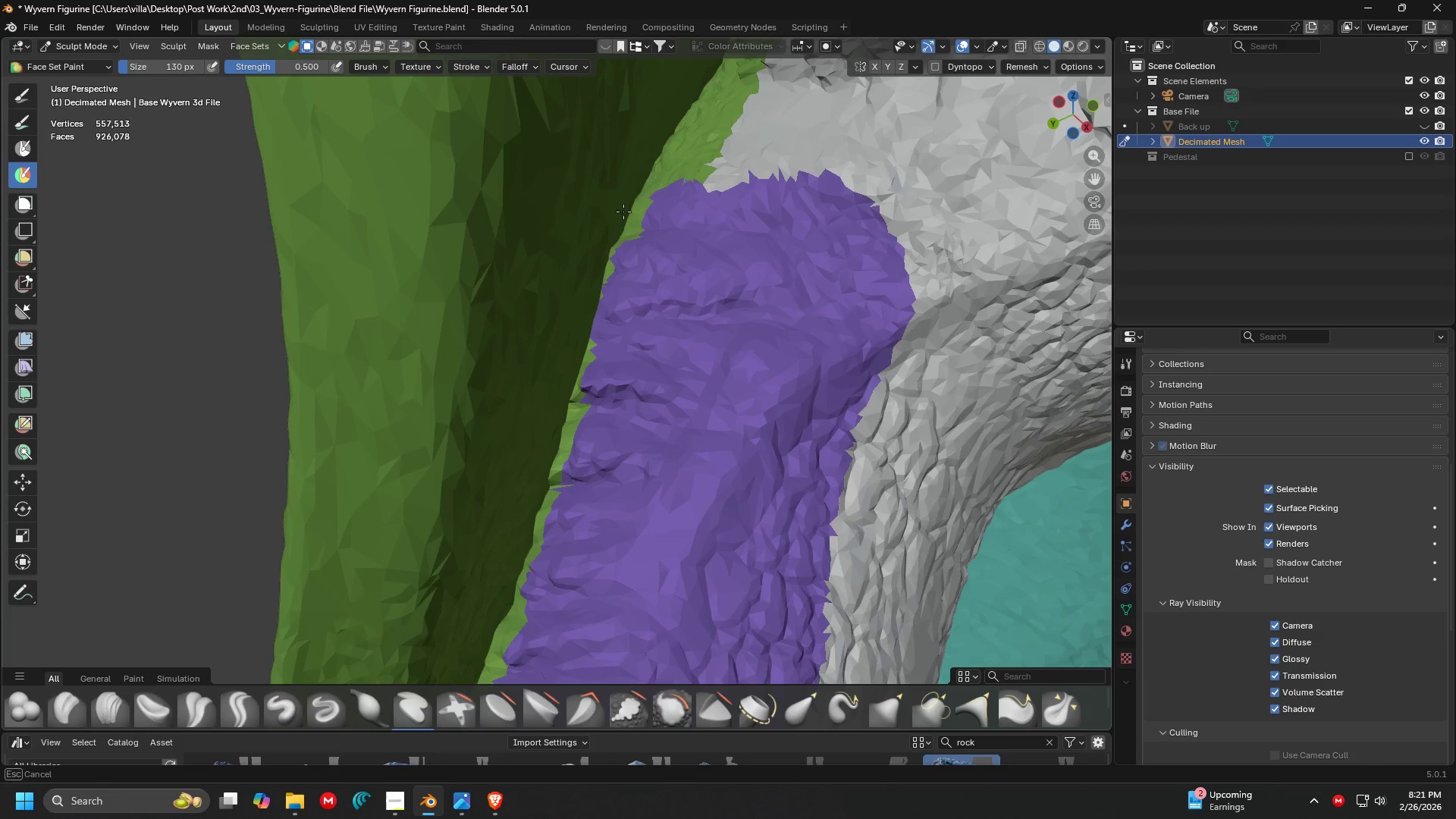 
key(Control+ControlLeft)
 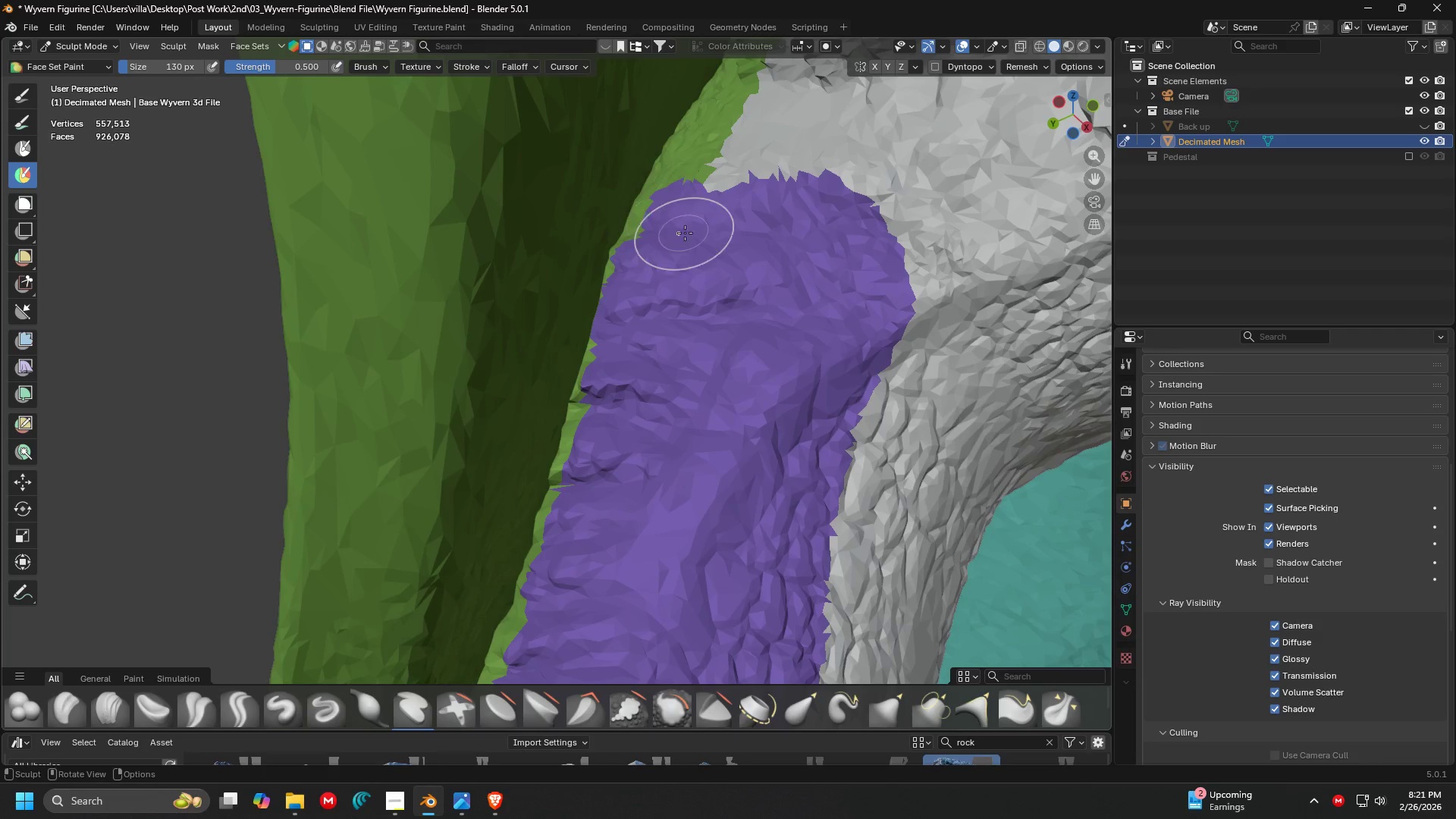 
hold_key(key=ControlLeft, duration=1.3)
left_click_drag(start_coordinate=[688, 226], to_coordinate=[650, 237])
 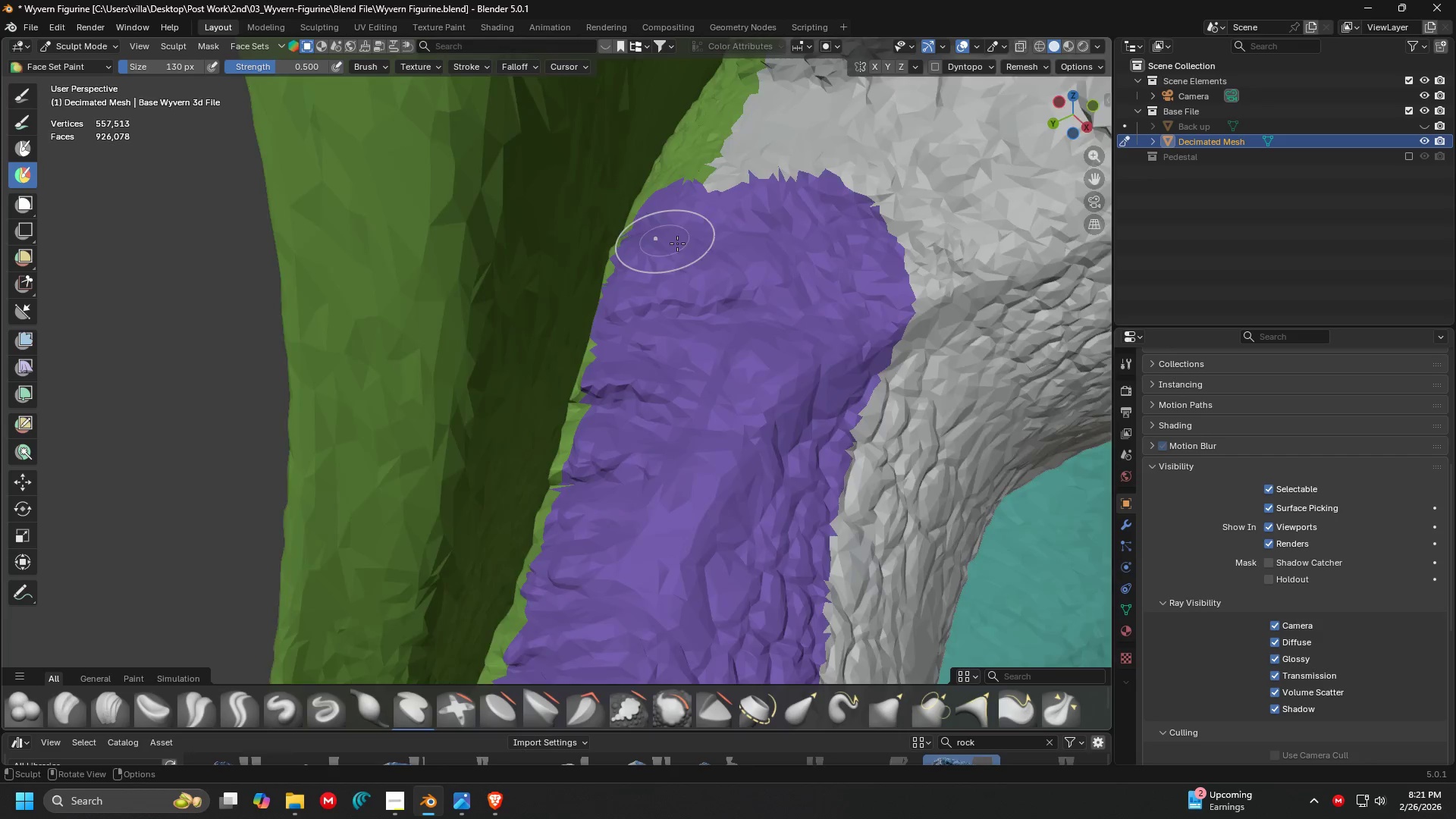 
key(Shift+ShiftLeft)
 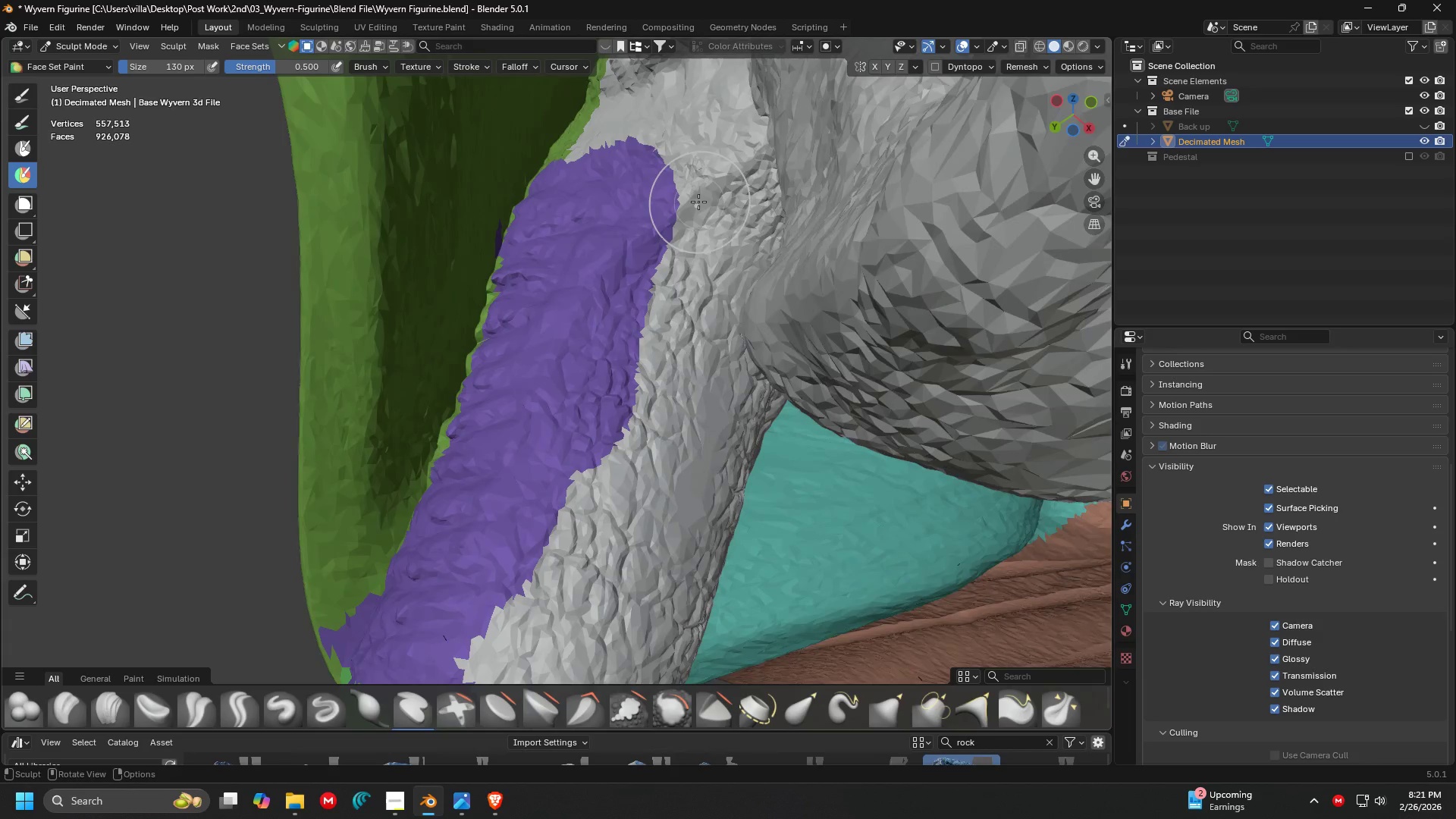 
scroll: coordinate [770, 304], scroll_direction: down, amount: 3.0
 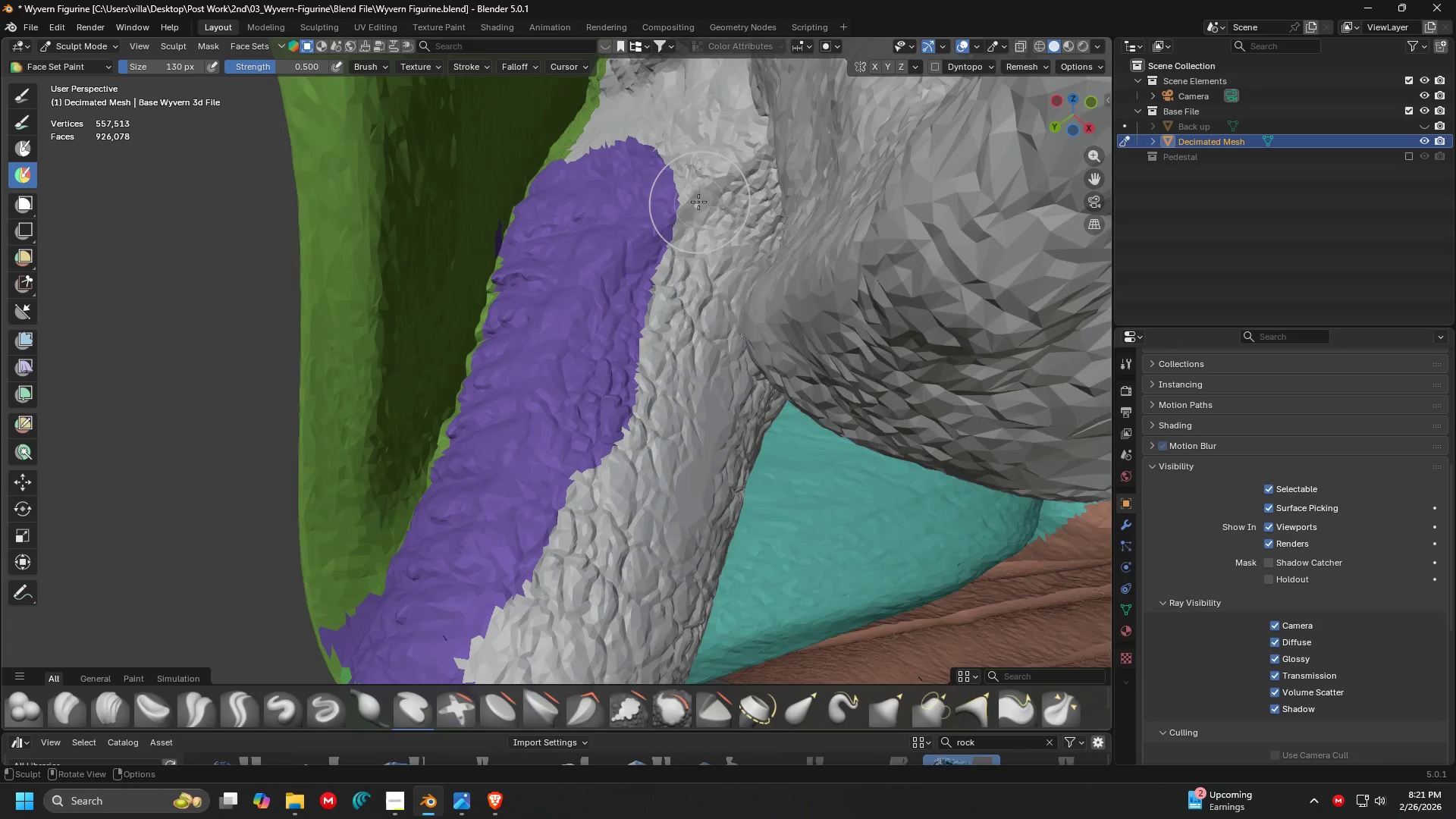 
key(Shift+ShiftLeft)
 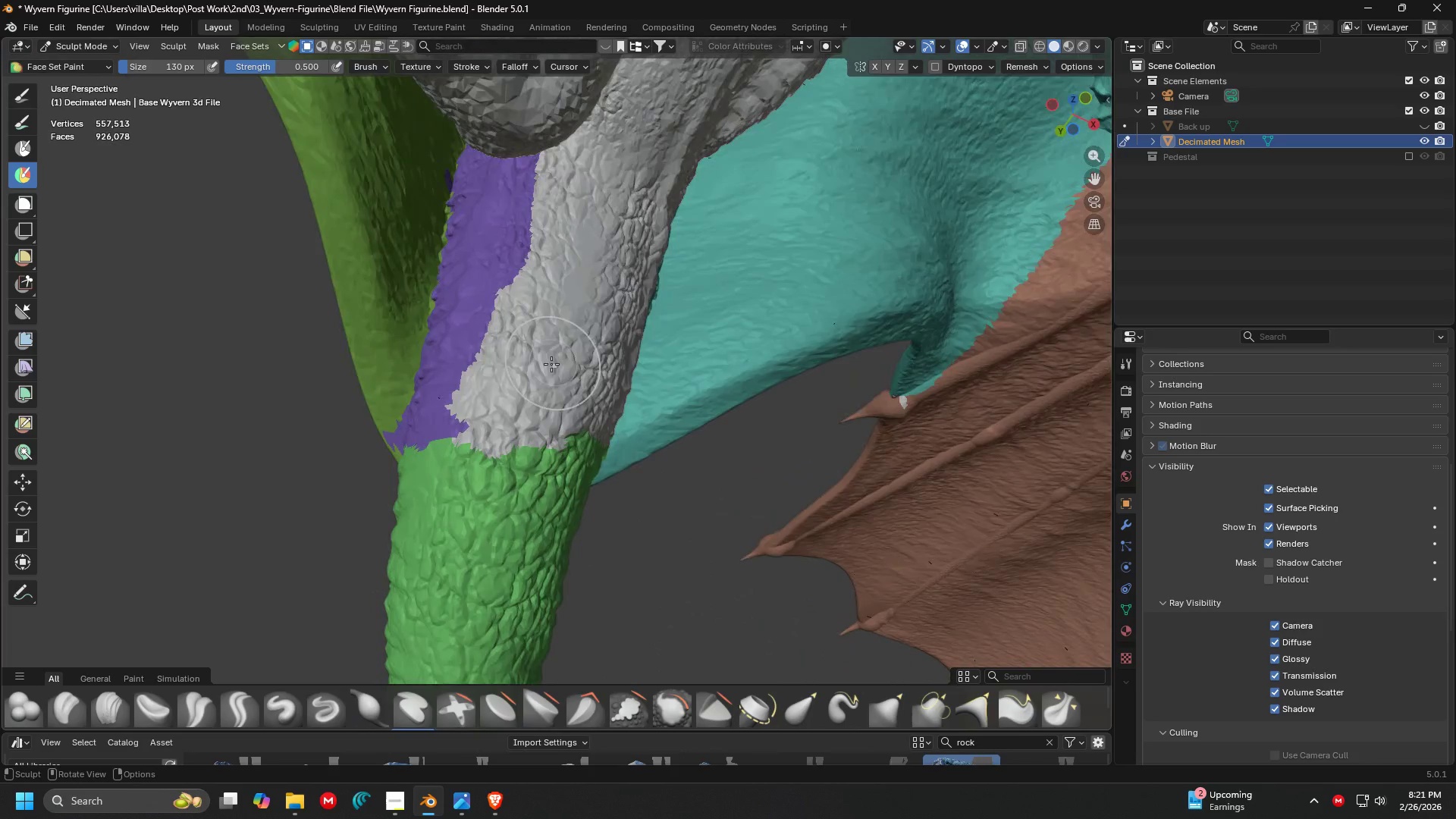 
hold_key(key=ControlLeft, duration=1.5)
 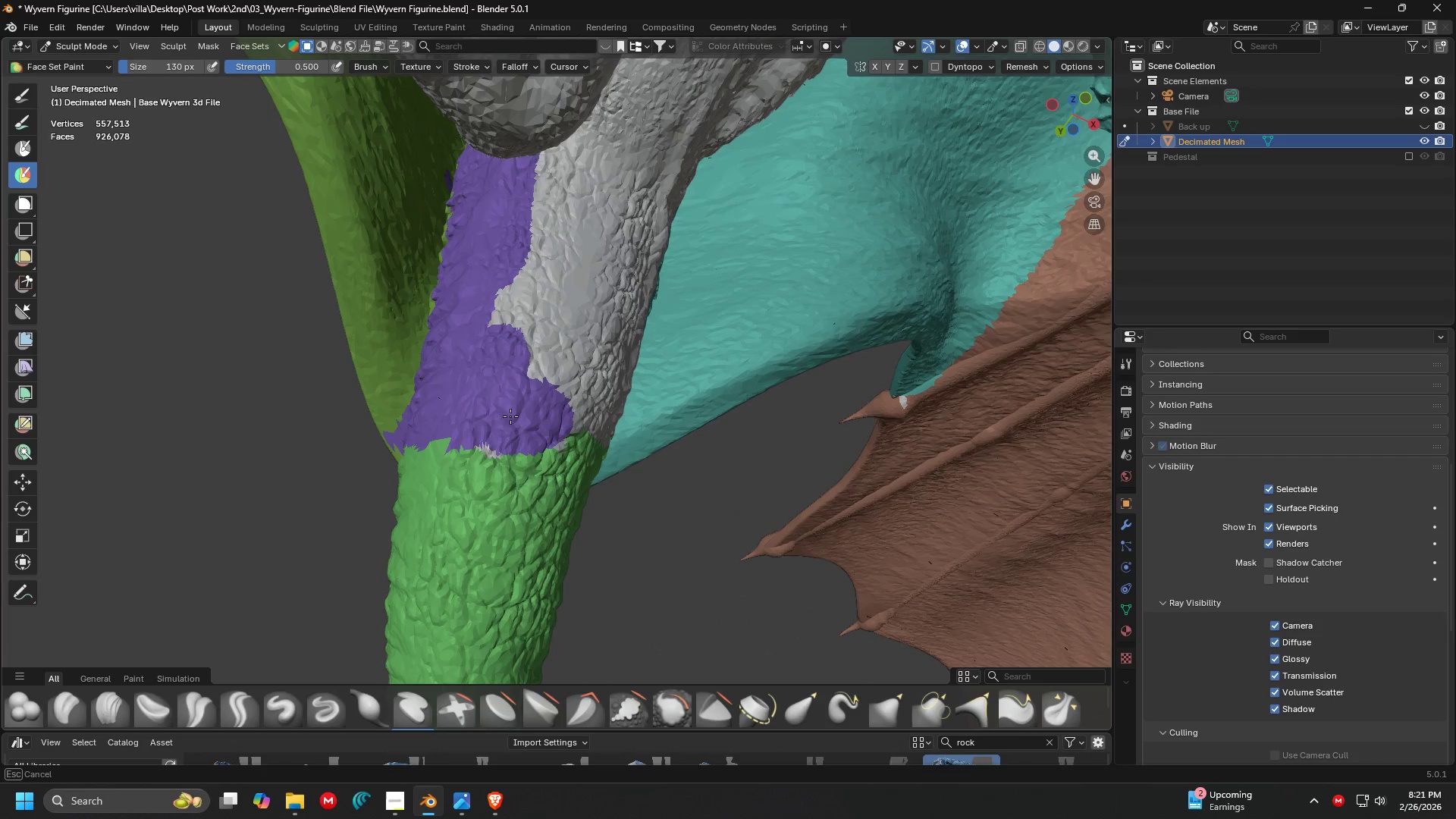 
scroll: coordinate [621, 269], scroll_direction: down, amount: 2.0
 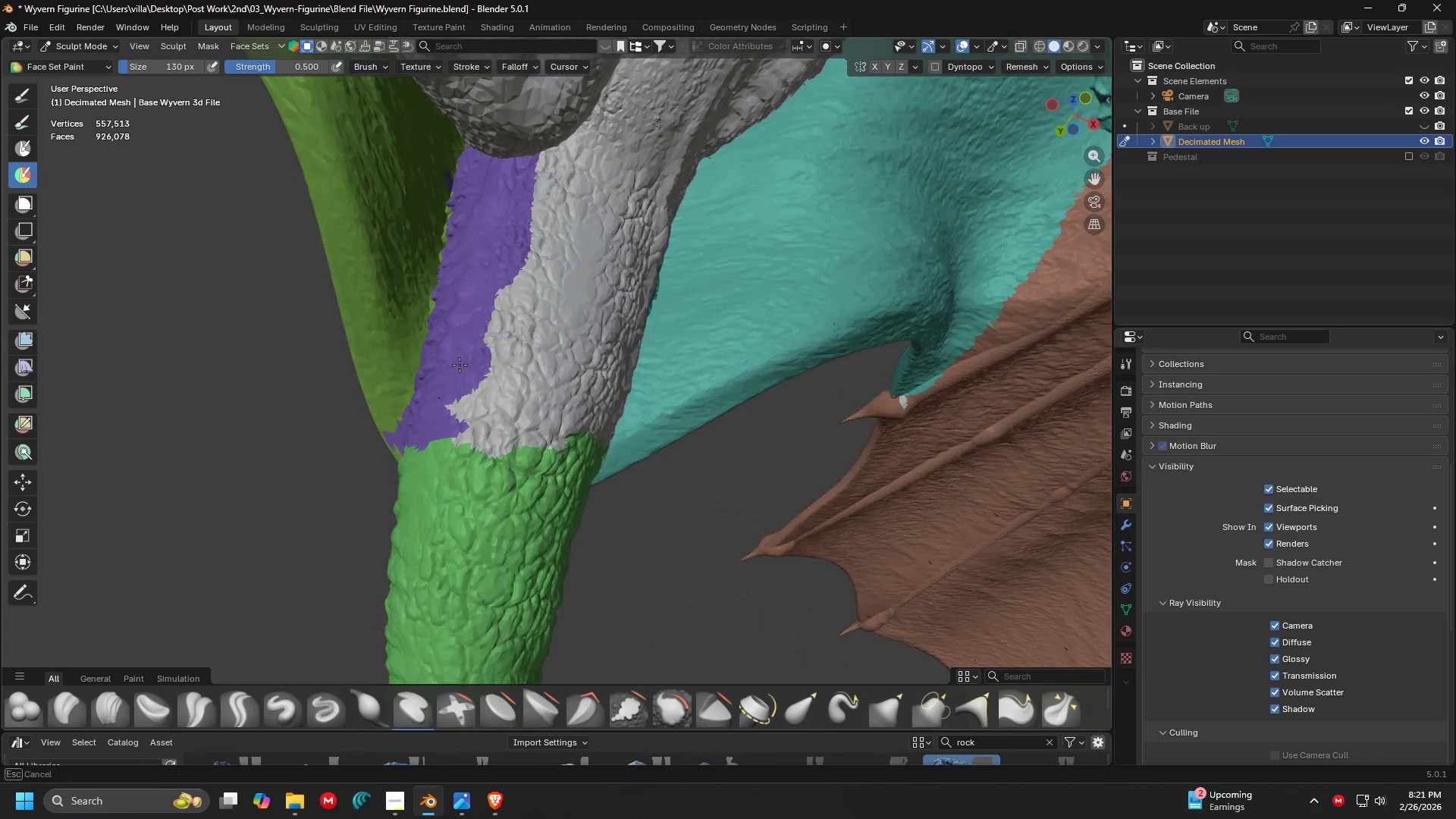 
left_click_drag(start_coordinate=[460, 365], to_coordinate=[513, 325])
 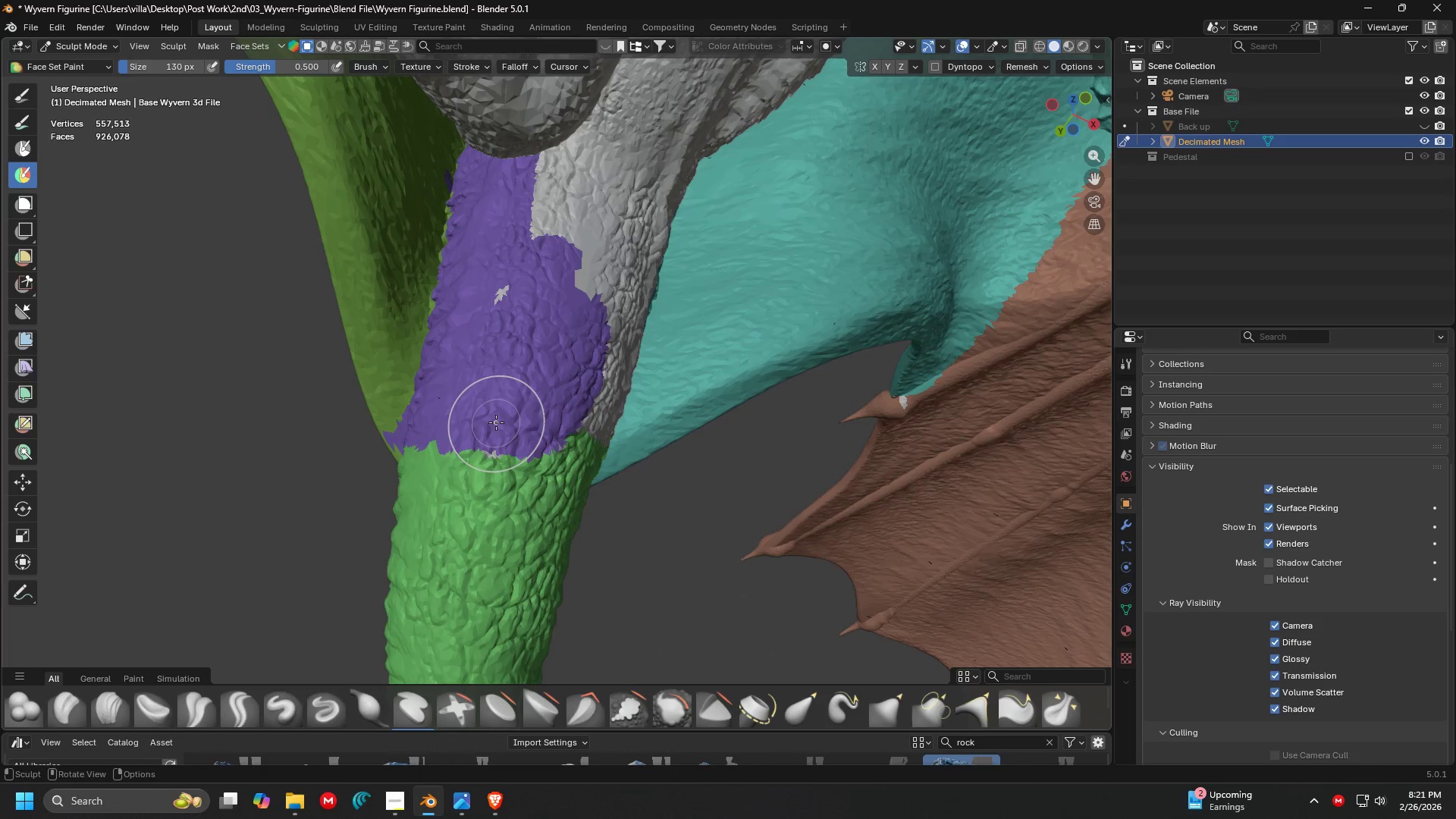 
hold_key(key=ControlLeft, duration=1.51)
 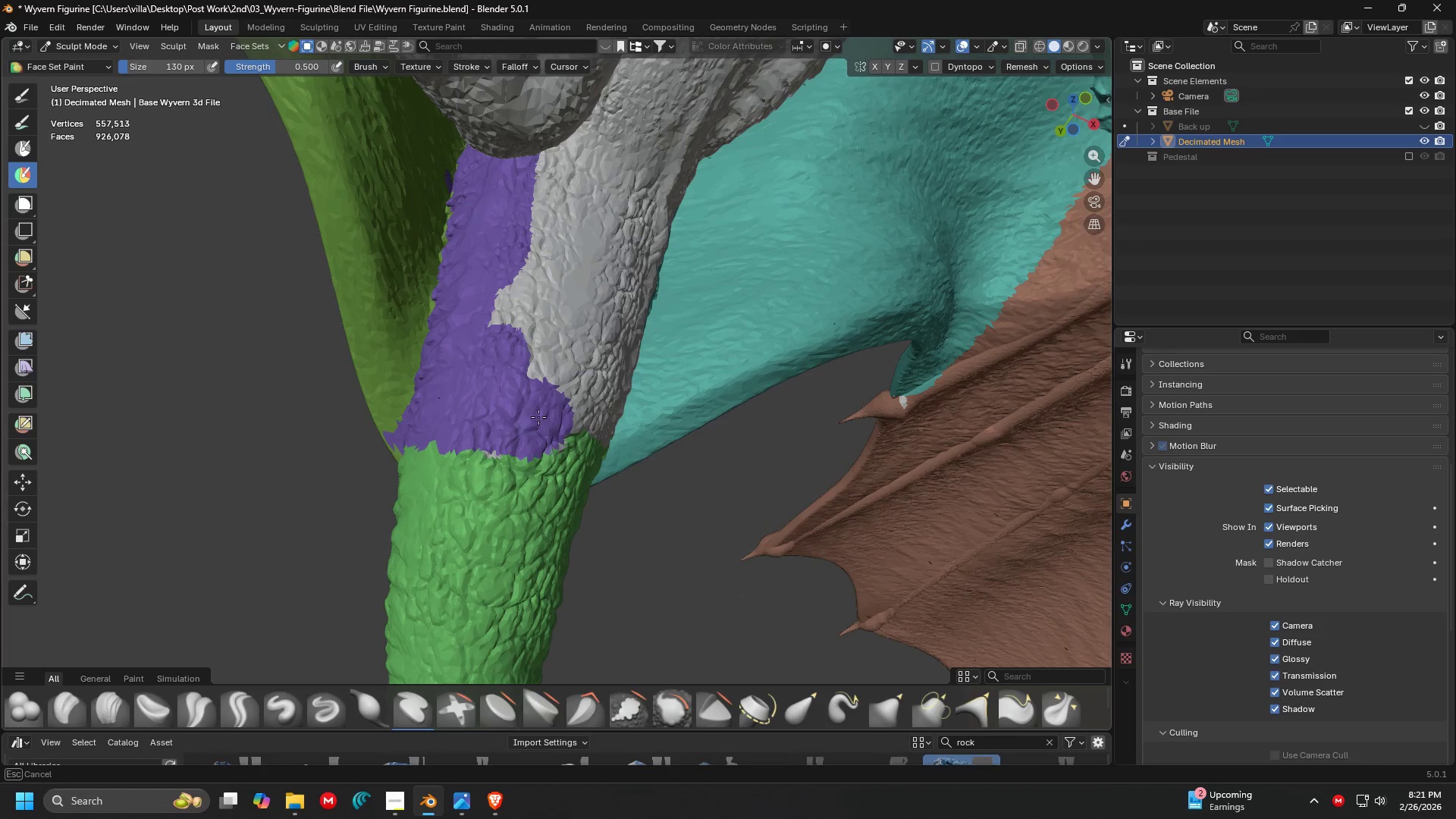 
hold_key(key=ControlLeft, duration=1.38)
 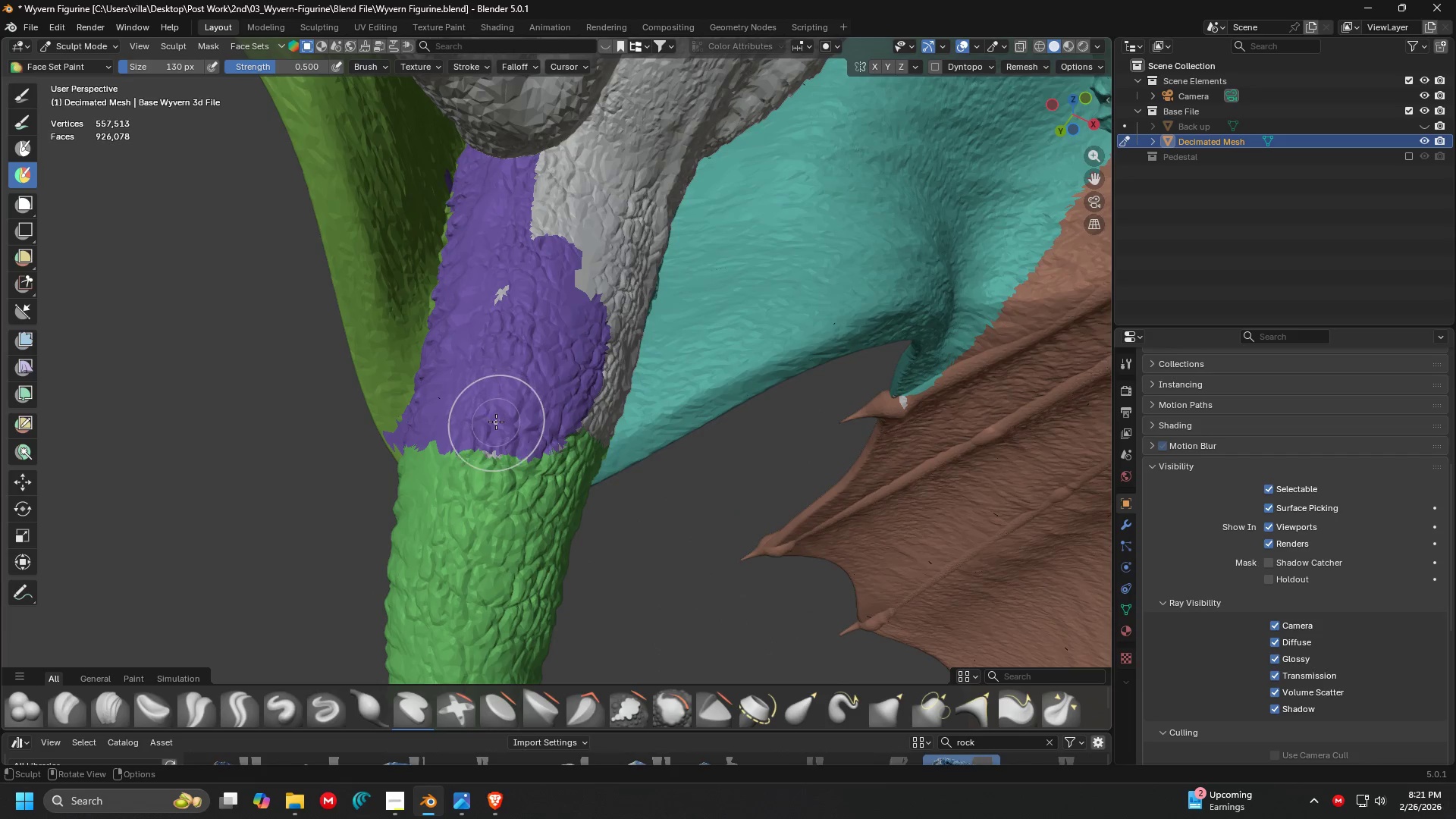 
hold_key(key=ControlLeft, duration=1.17)
left_click_drag(start_coordinate=[496, 422], to_coordinate=[524, 229])
 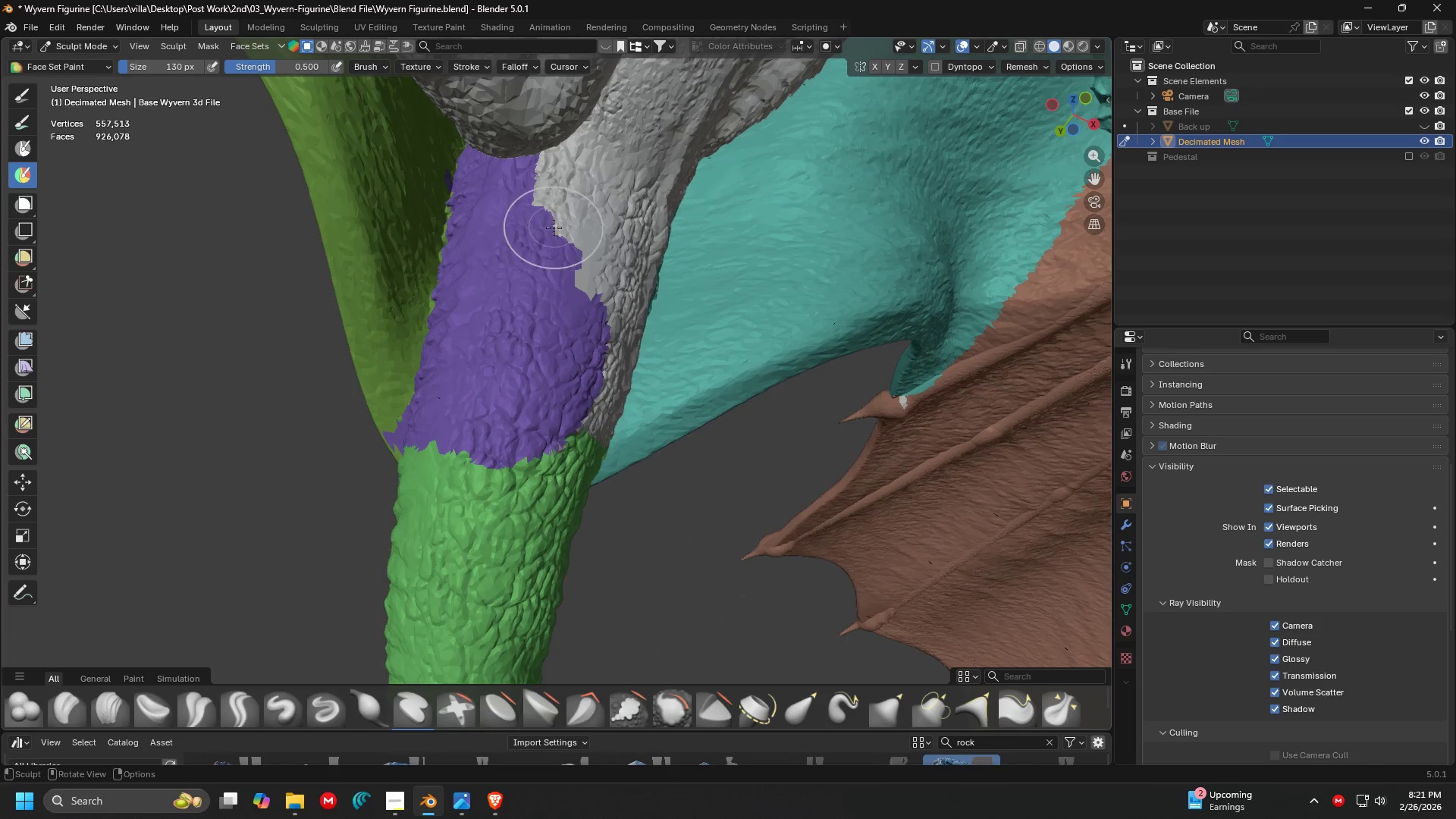 
key(Shift+ShiftLeft)
 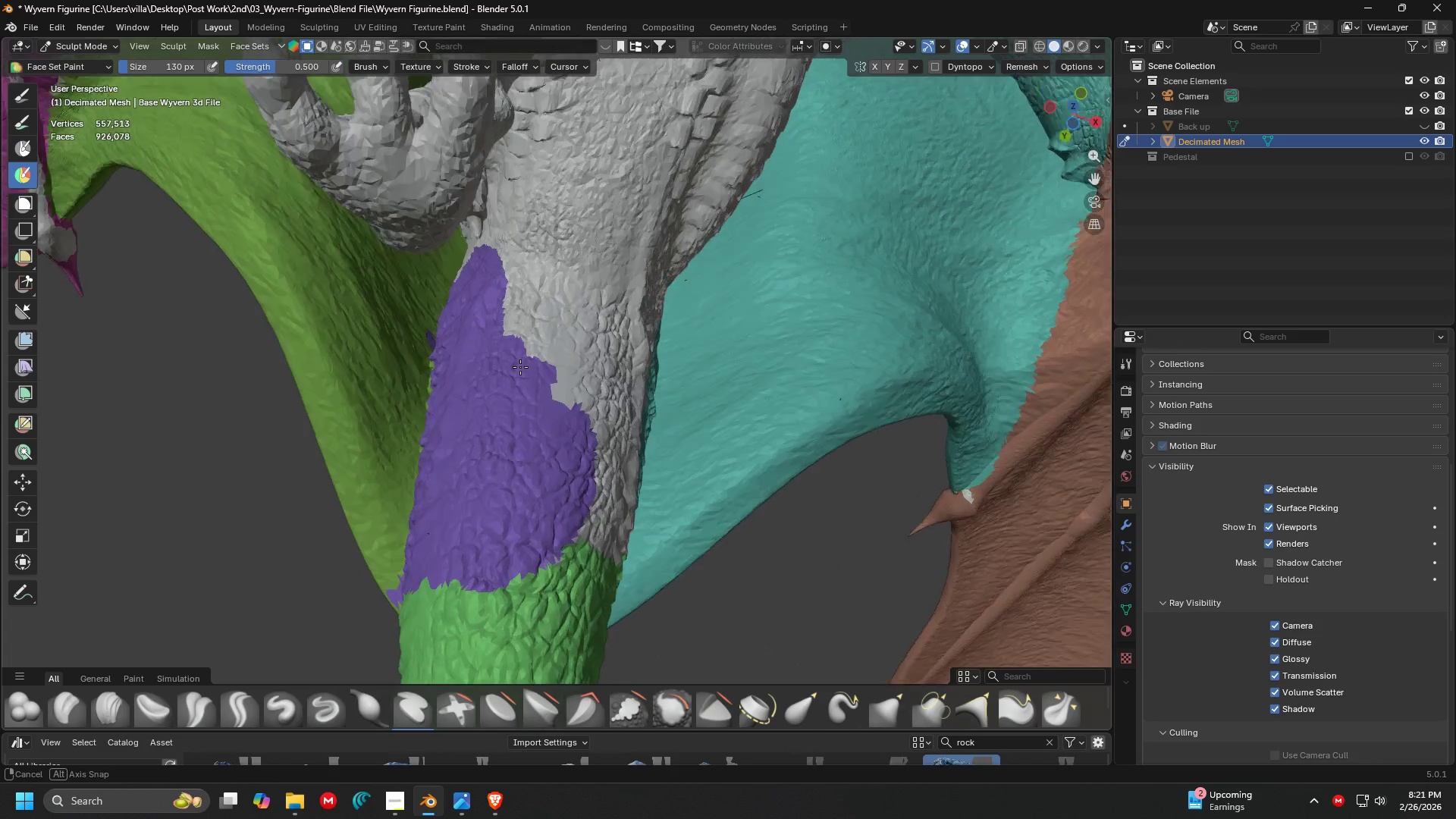 
hold_key(key=ControlLeft, duration=1.5)
left_click_drag(start_coordinate=[492, 303], to_coordinate=[571, 439])
 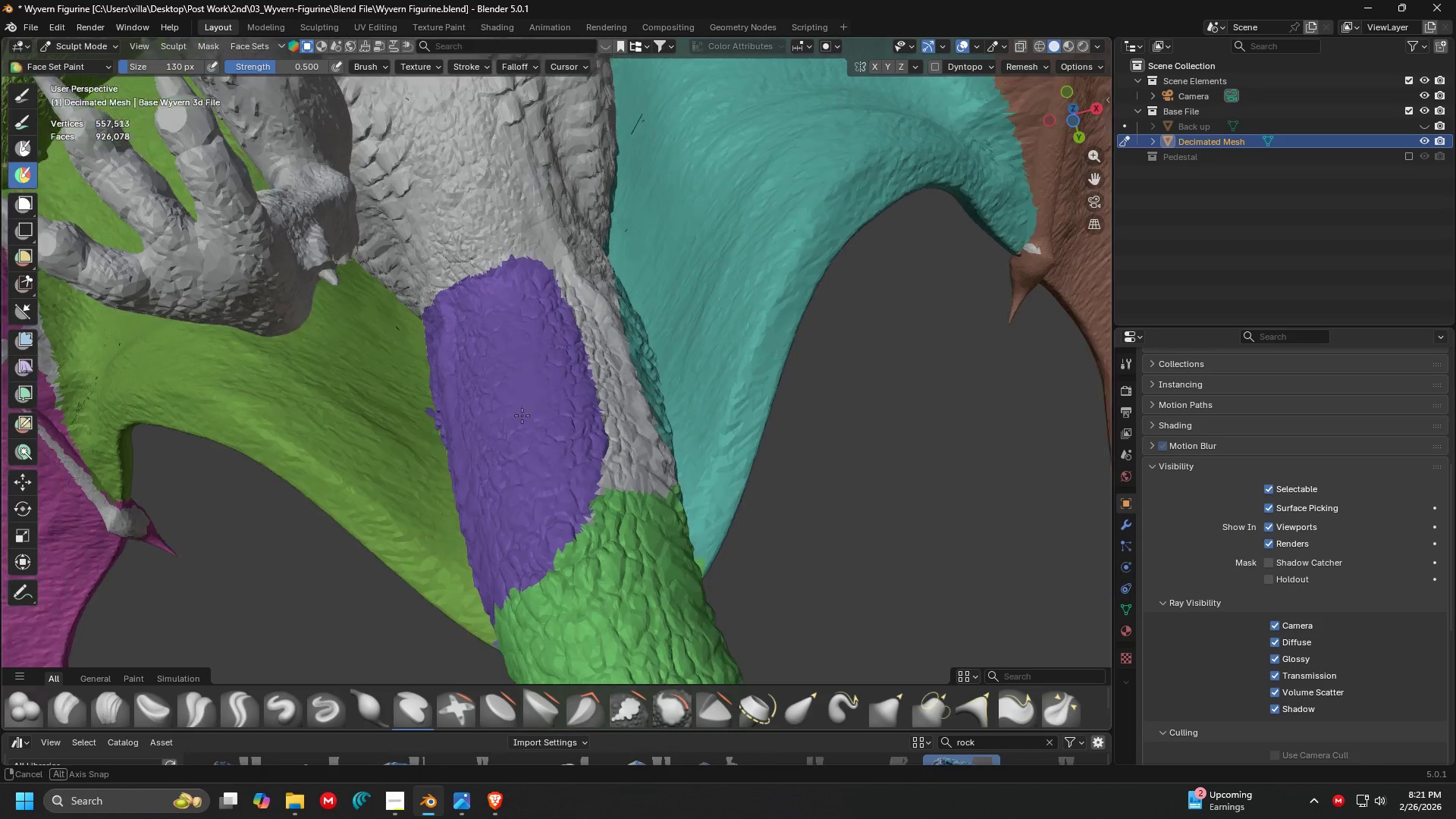 
hold_key(key=ControlLeft, duration=0.64)
 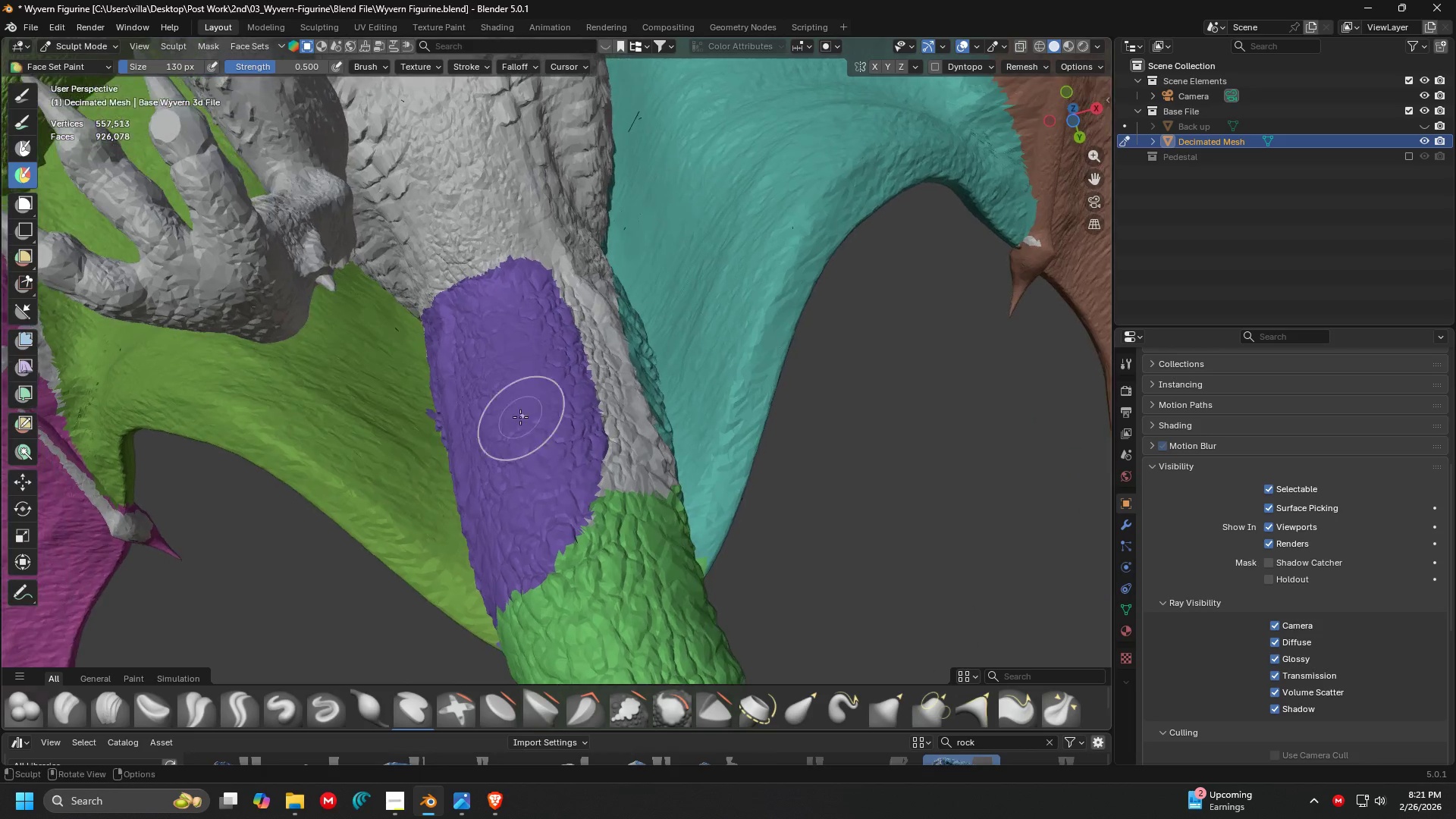 
hold_key(key=ControlLeft, duration=1.5)
left_click_drag(start_coordinate=[548, 510], to_coordinate=[657, 507])
 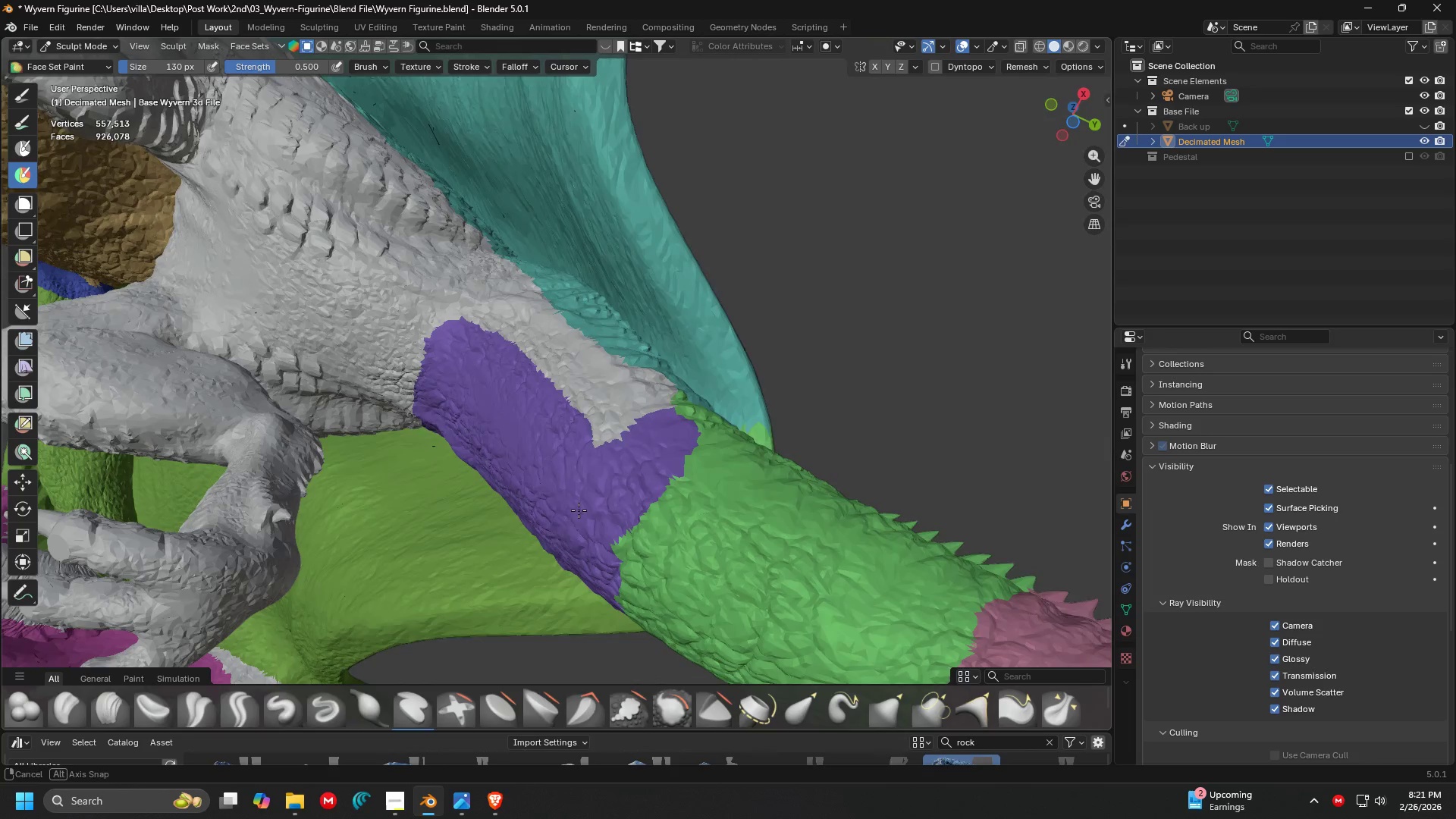 
key(Control+ControlLeft)
 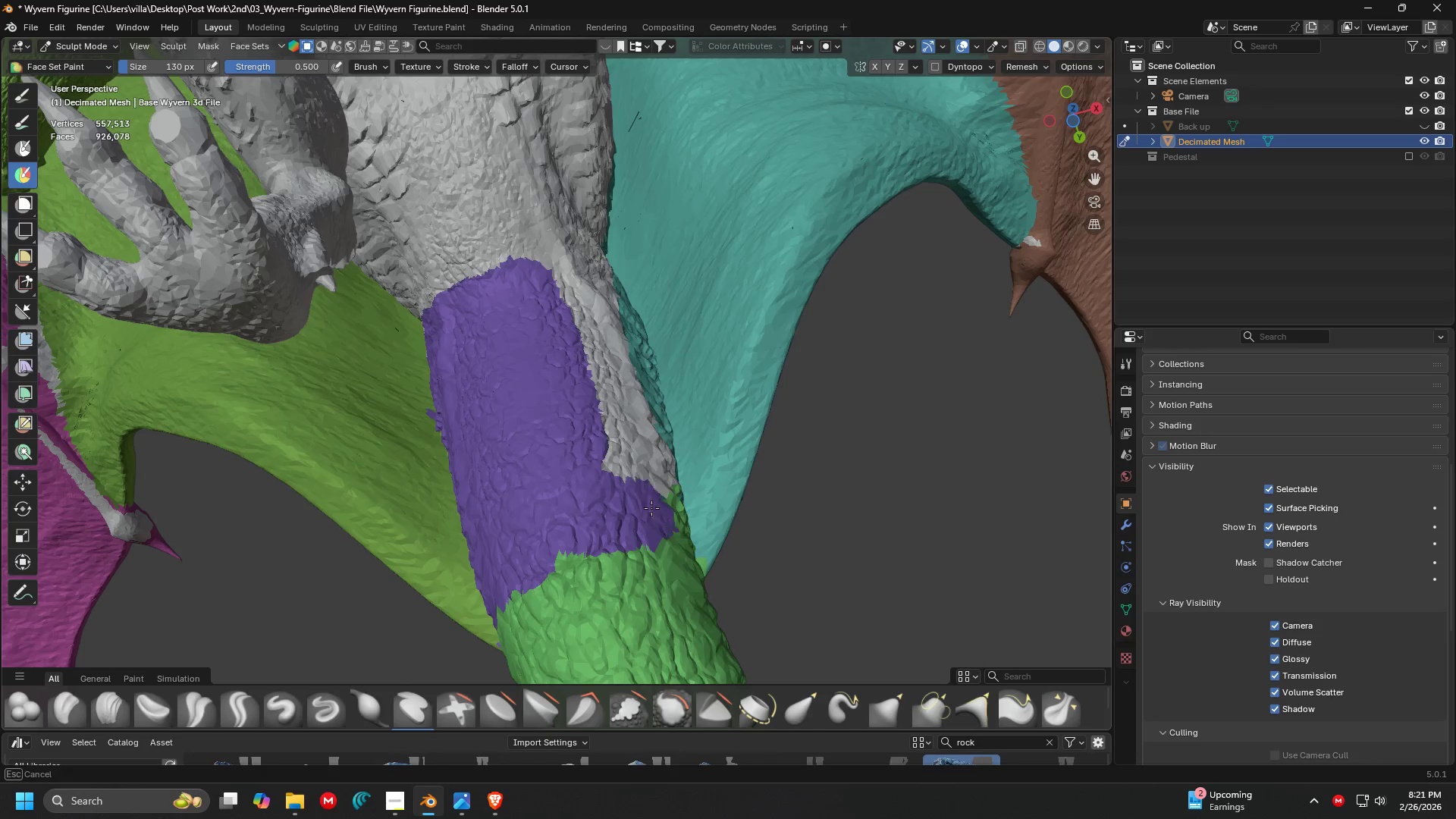 
key(Control+ControlLeft)
 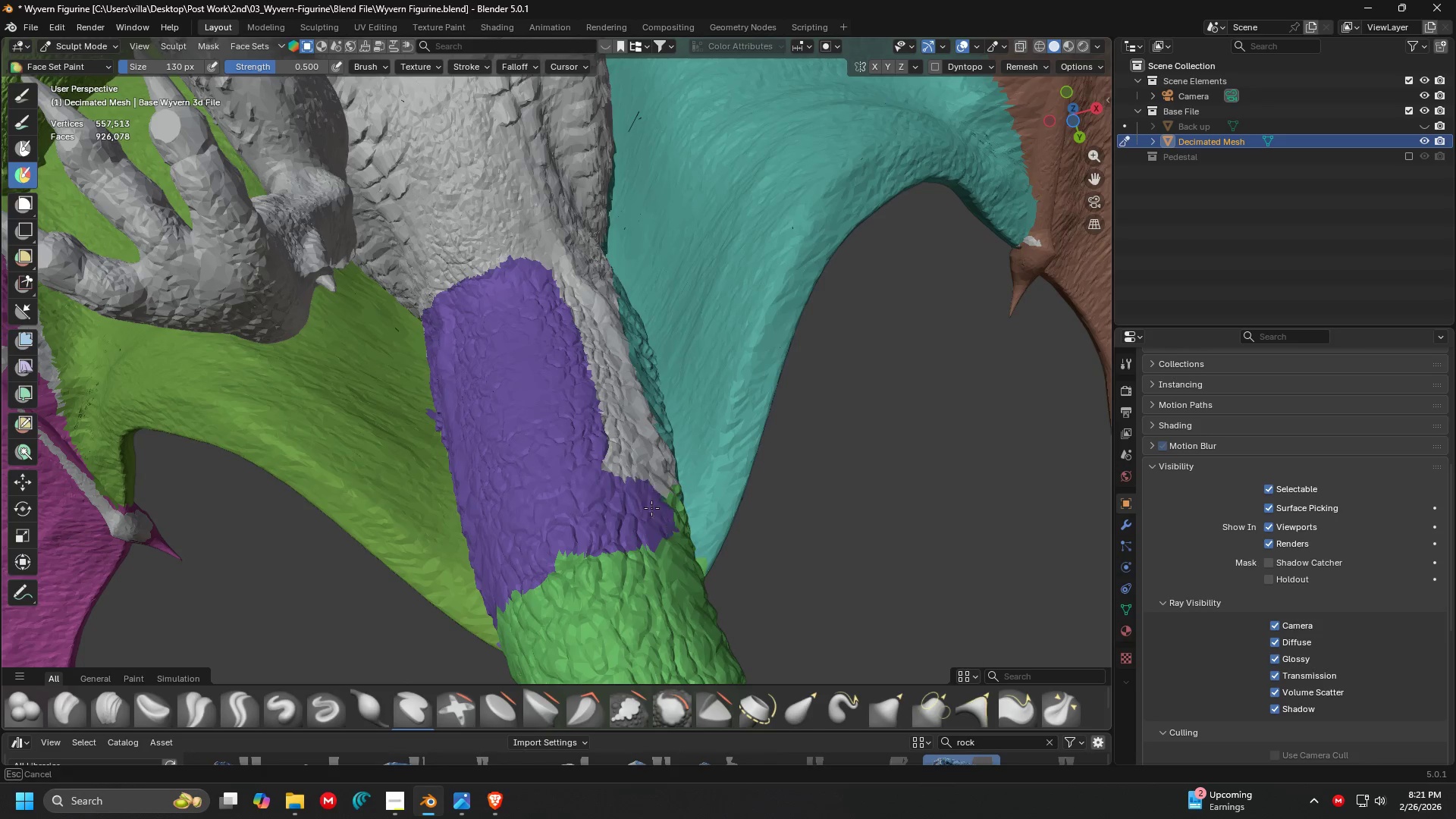 
key(Control+ControlLeft)
 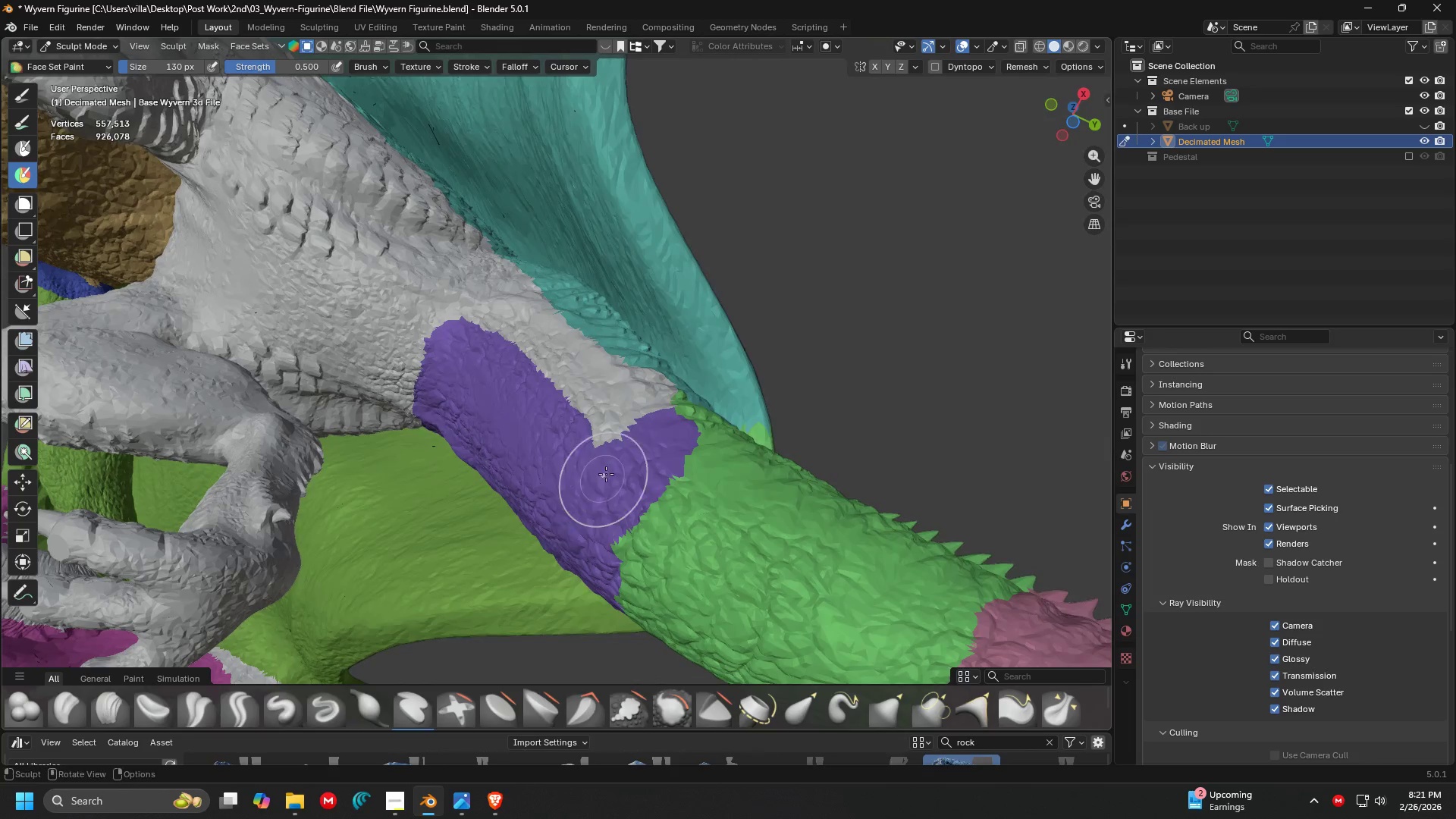 
hold_key(key=ControlLeft, duration=1.53)
left_click_drag(start_coordinate=[666, 441], to_coordinate=[600, 393])
 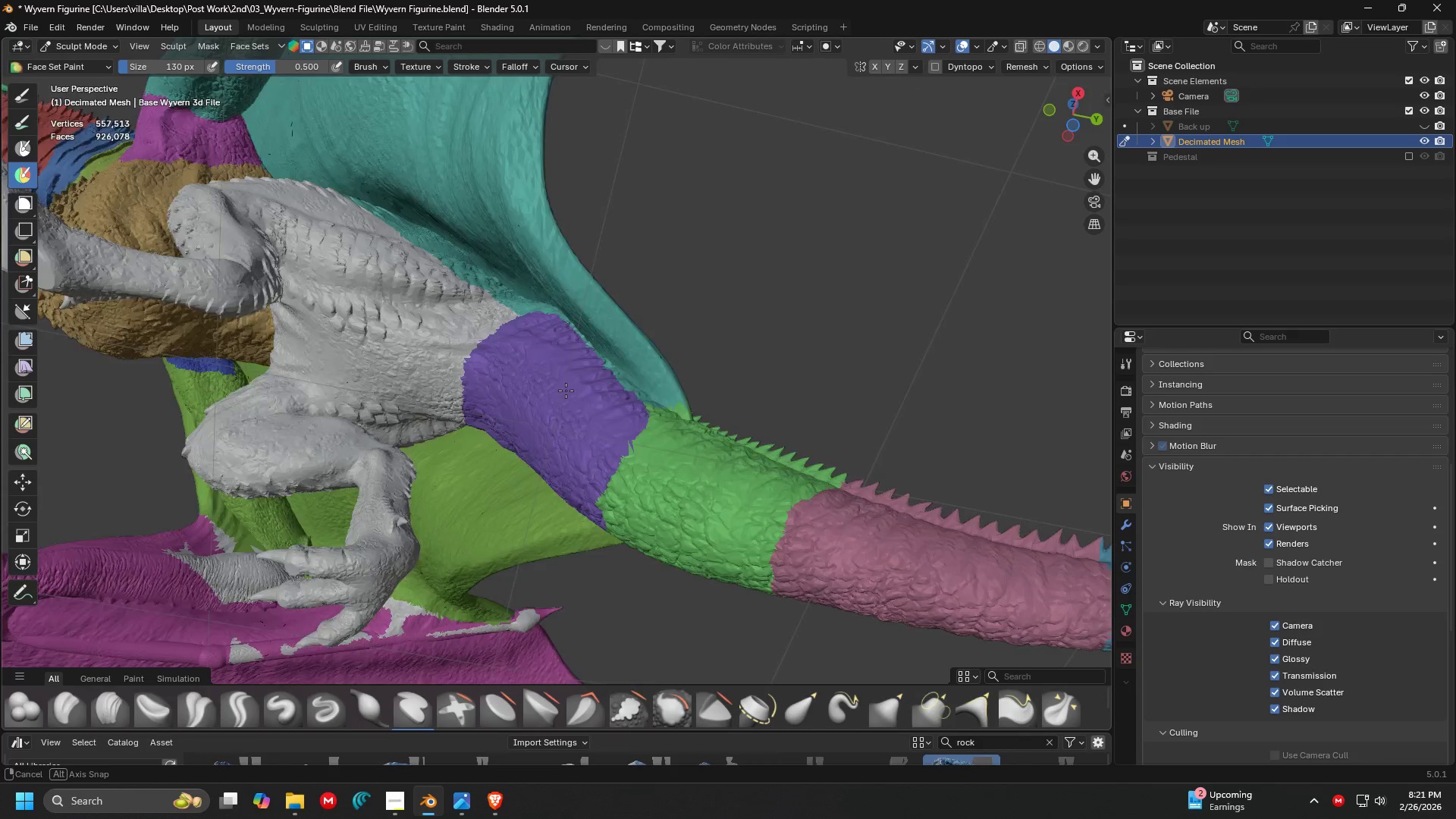 
hold_key(key=ControlLeft, duration=1.51)
 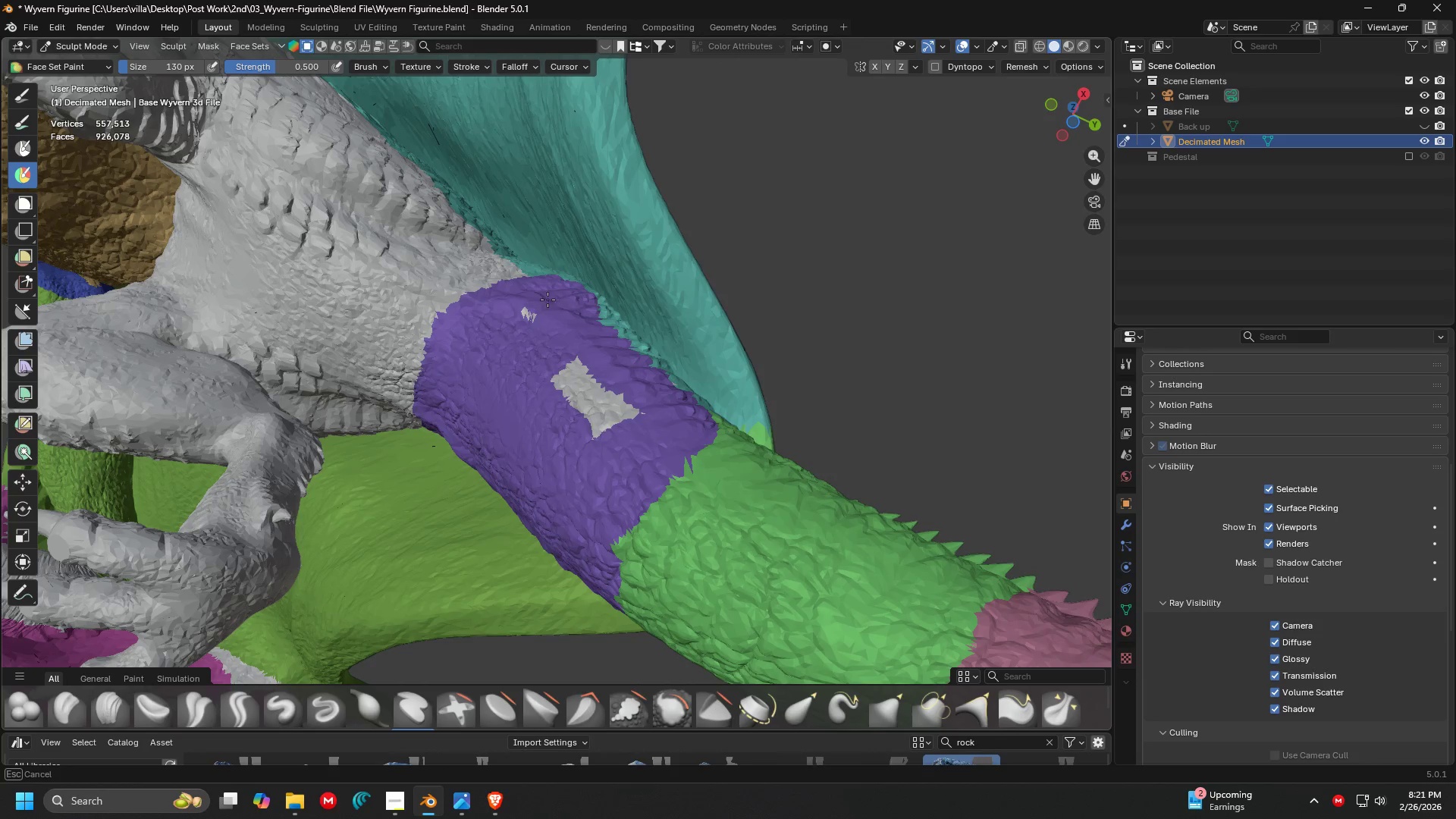 
hold_key(key=ControlLeft, duration=1.52)
 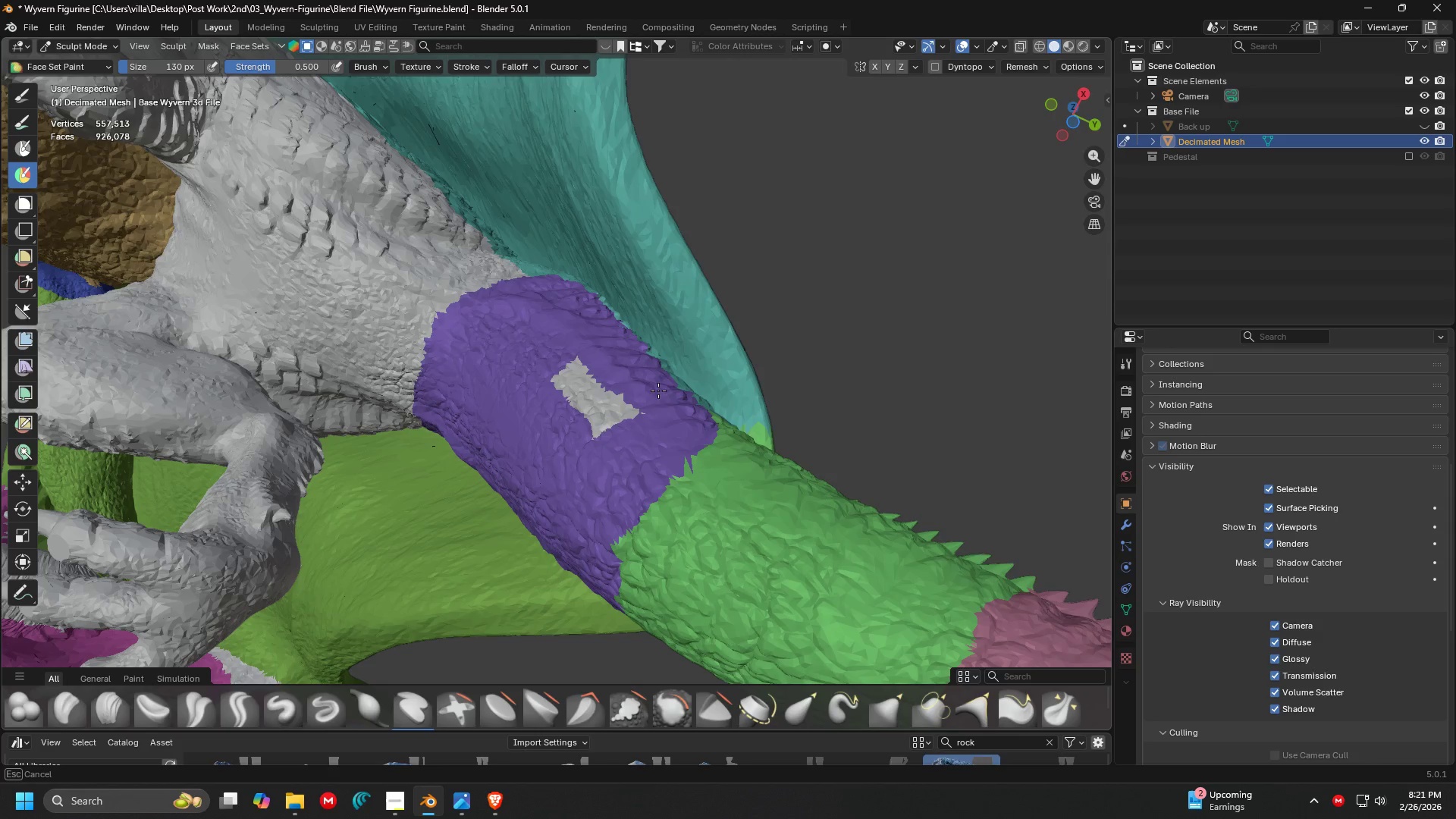 
hold_key(key=ControlLeft, duration=1.51)
 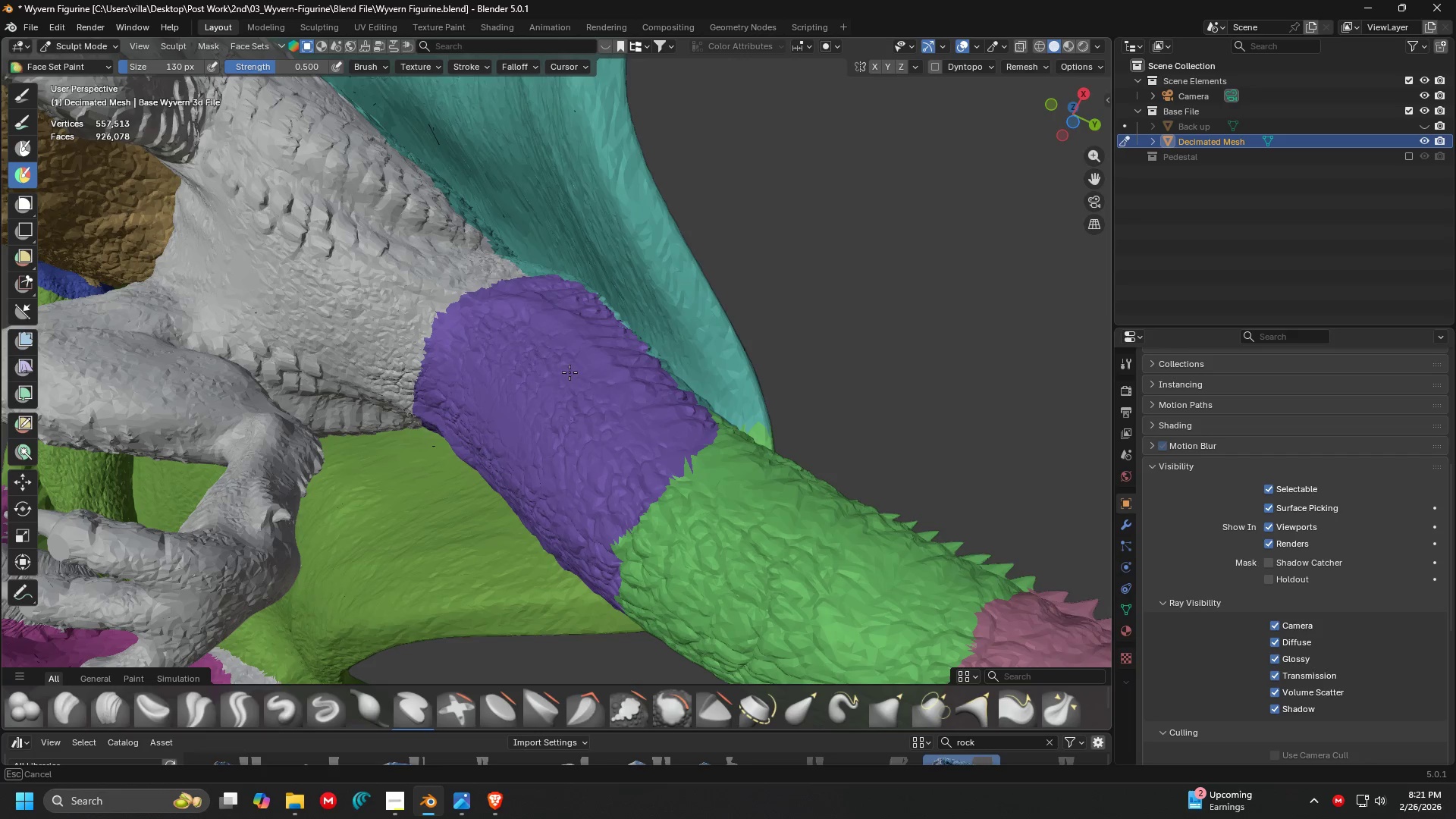 
key(Control+ControlLeft)
 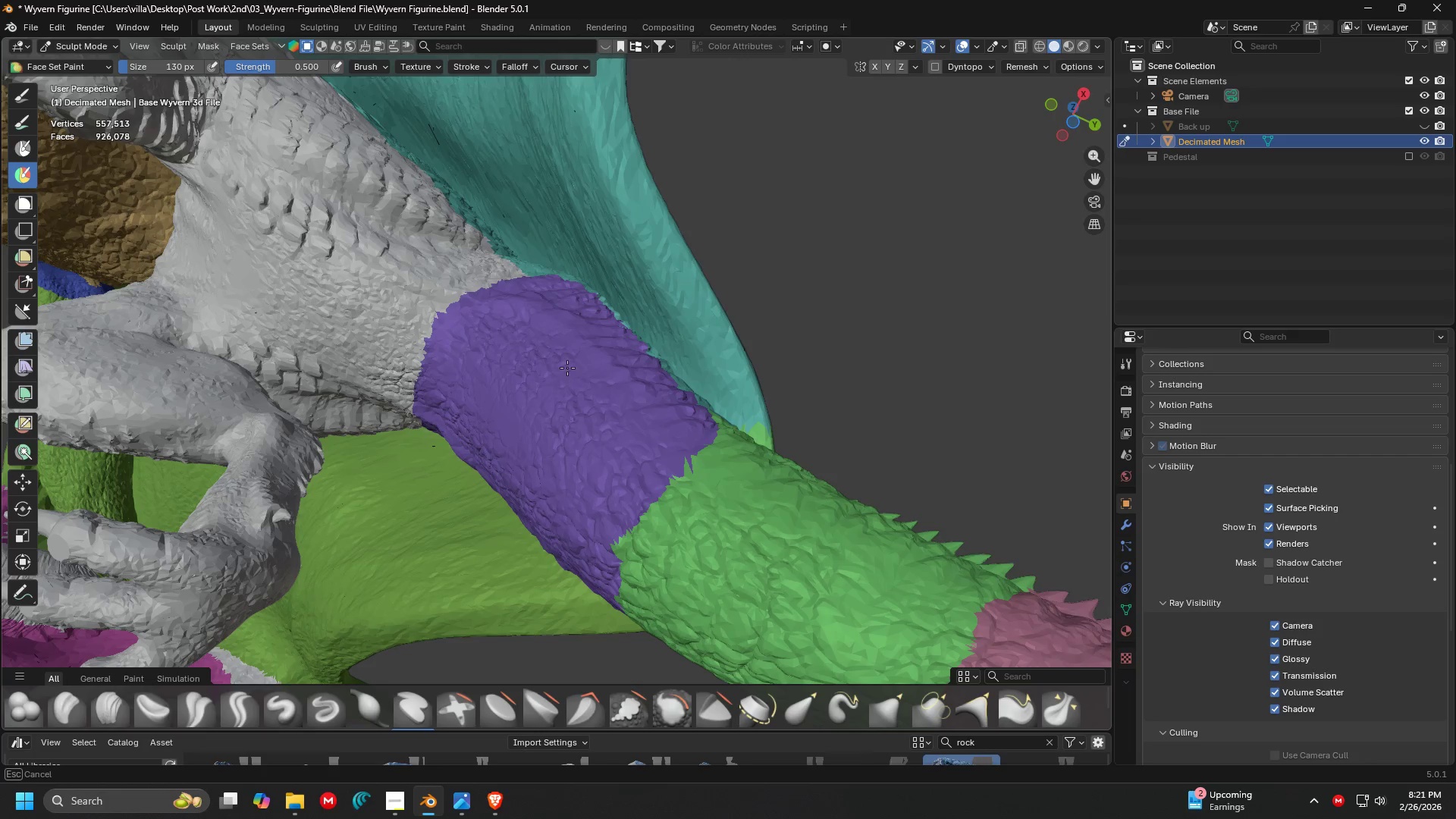 
key(Control+ControlLeft)
 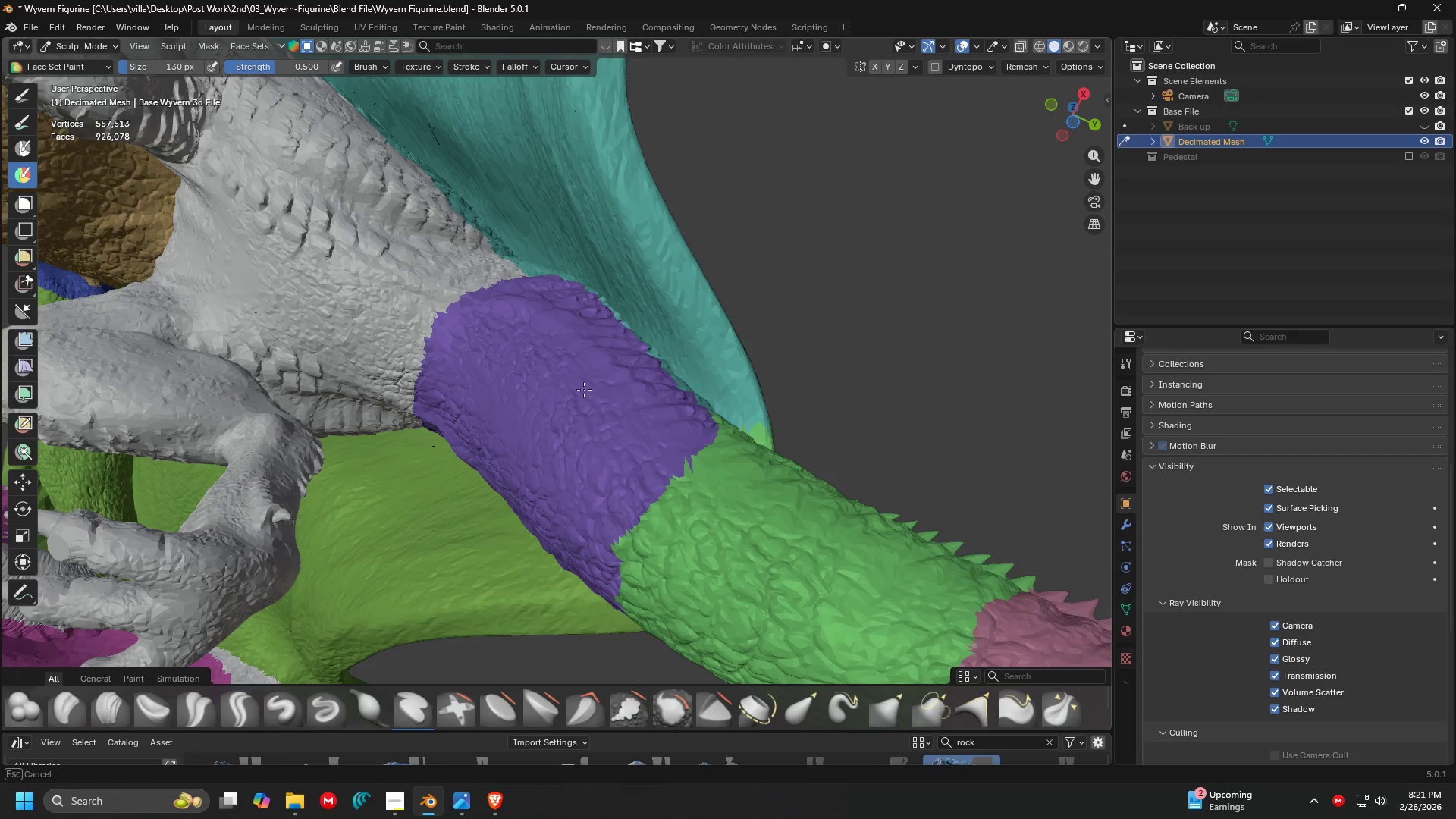 
key(Control+ControlLeft)
 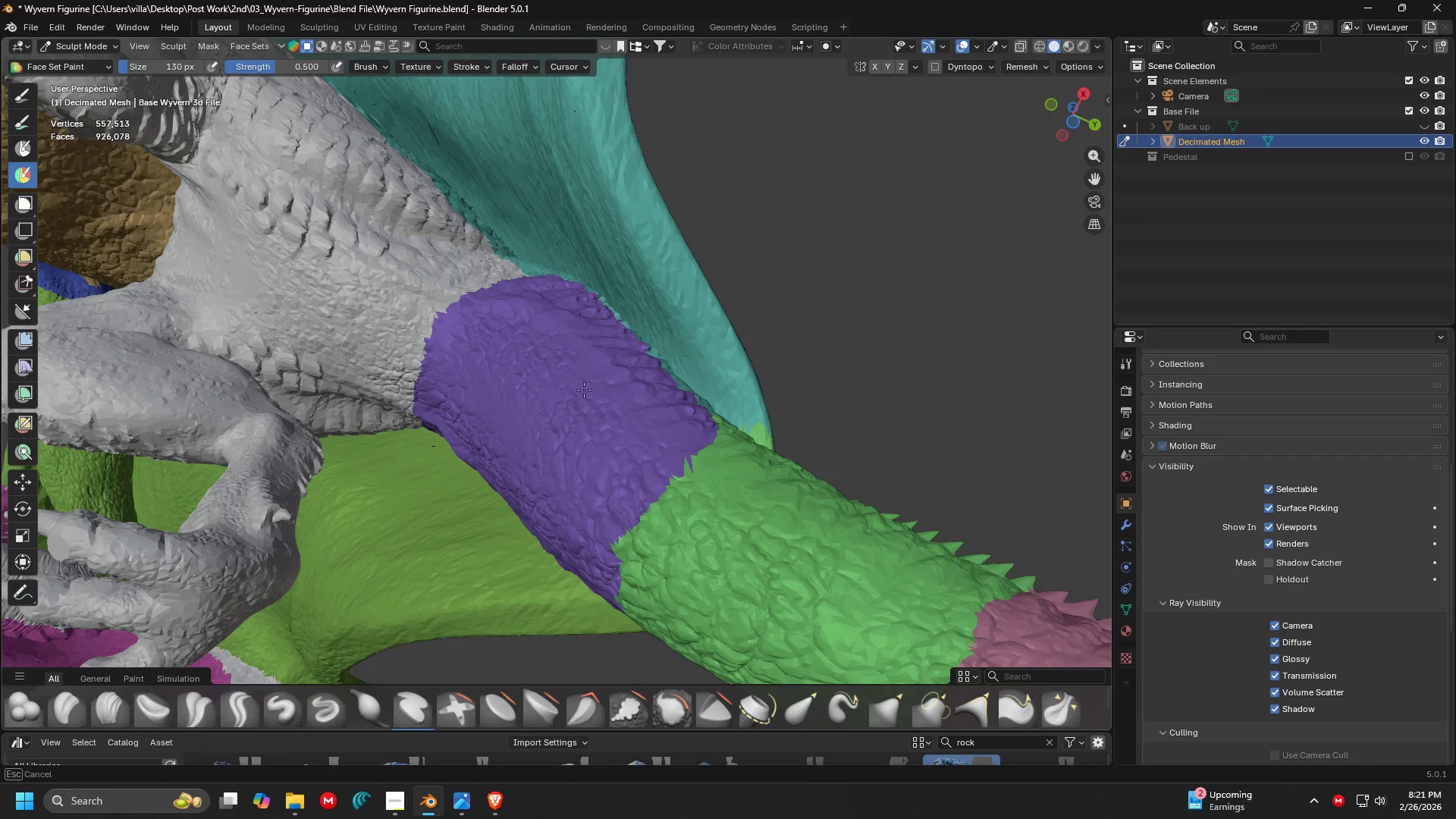 
key(Control+ControlLeft)
 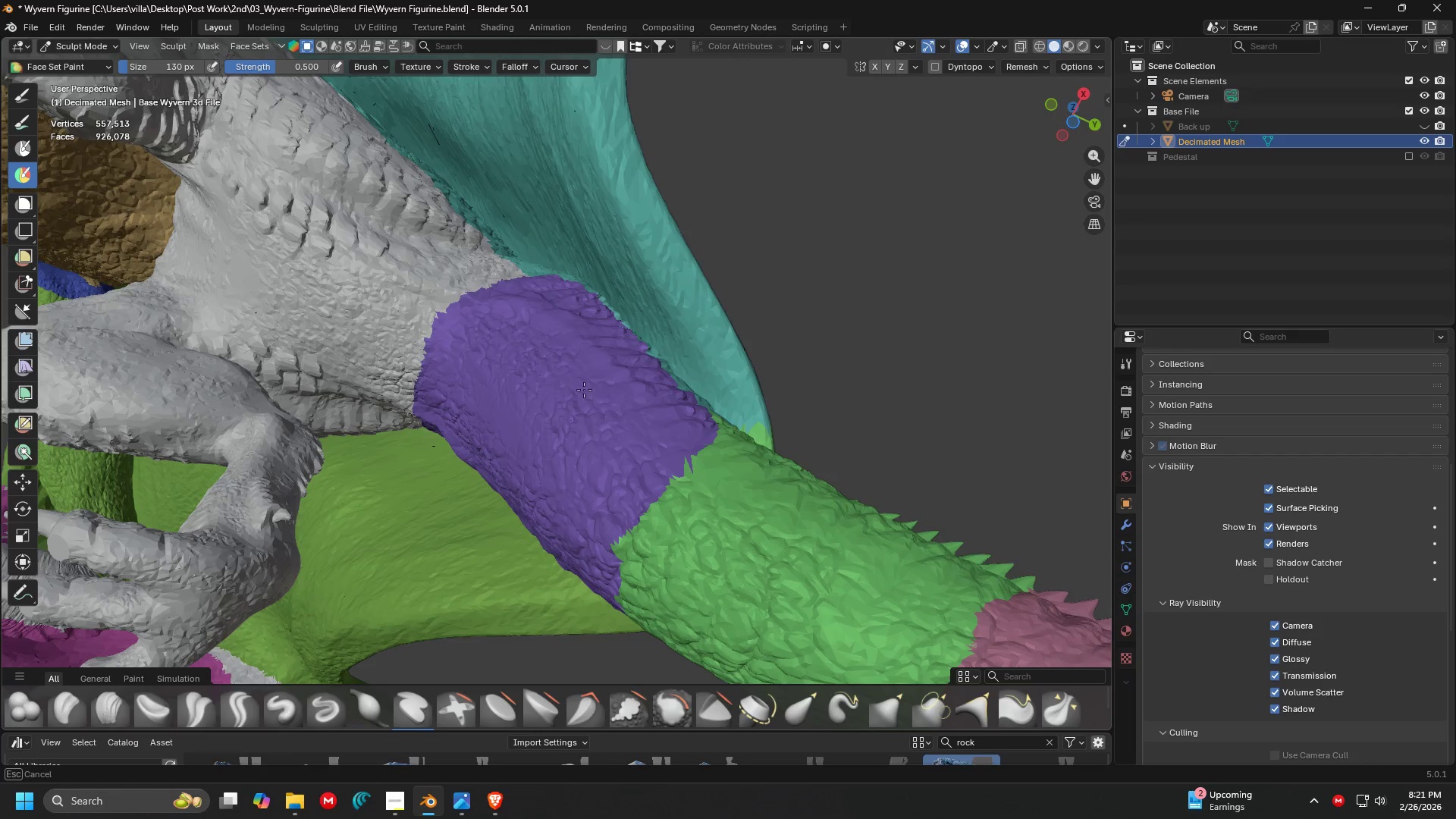 
key(Control+ControlLeft)
 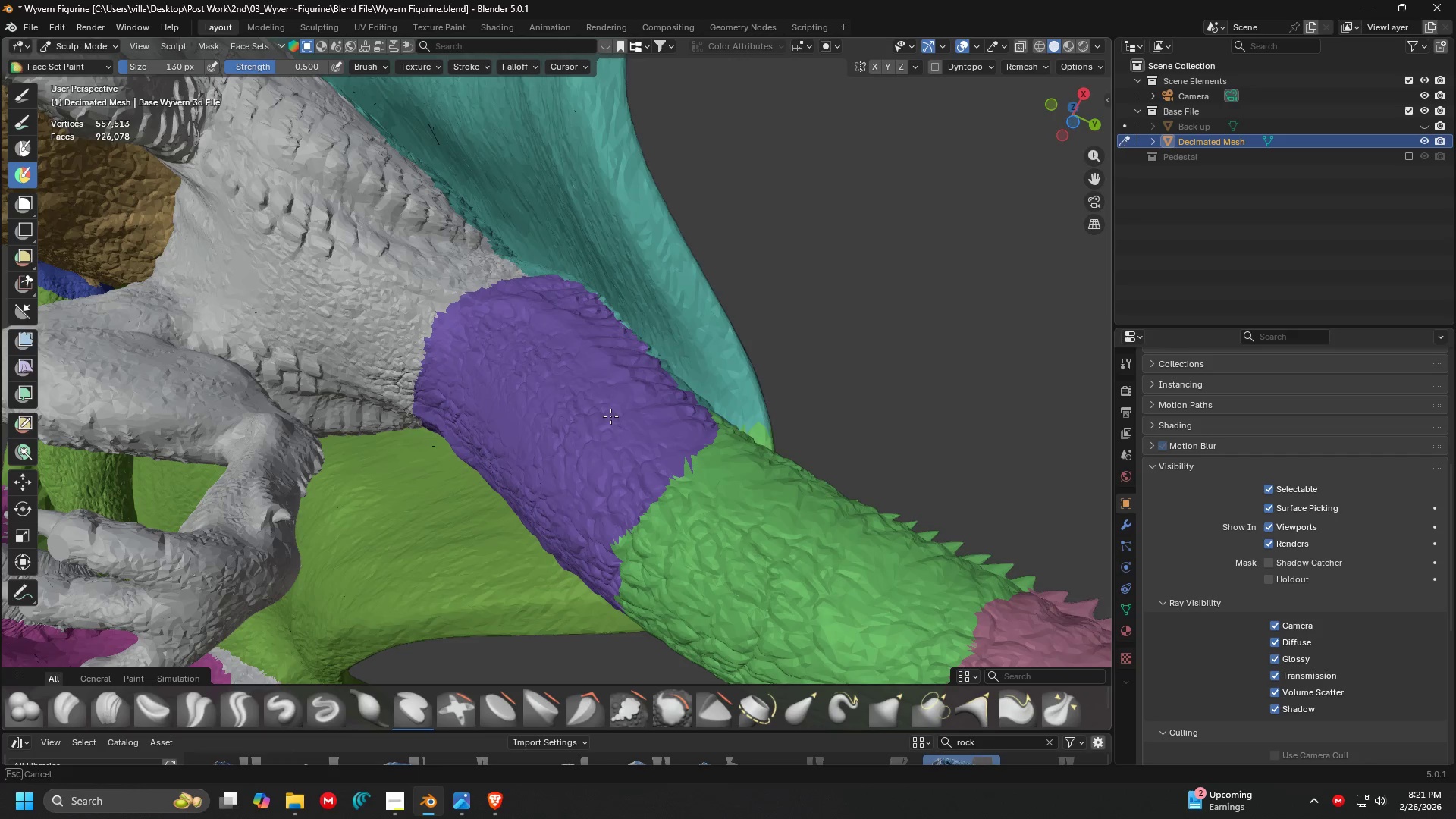 
key(Control+ControlLeft)
 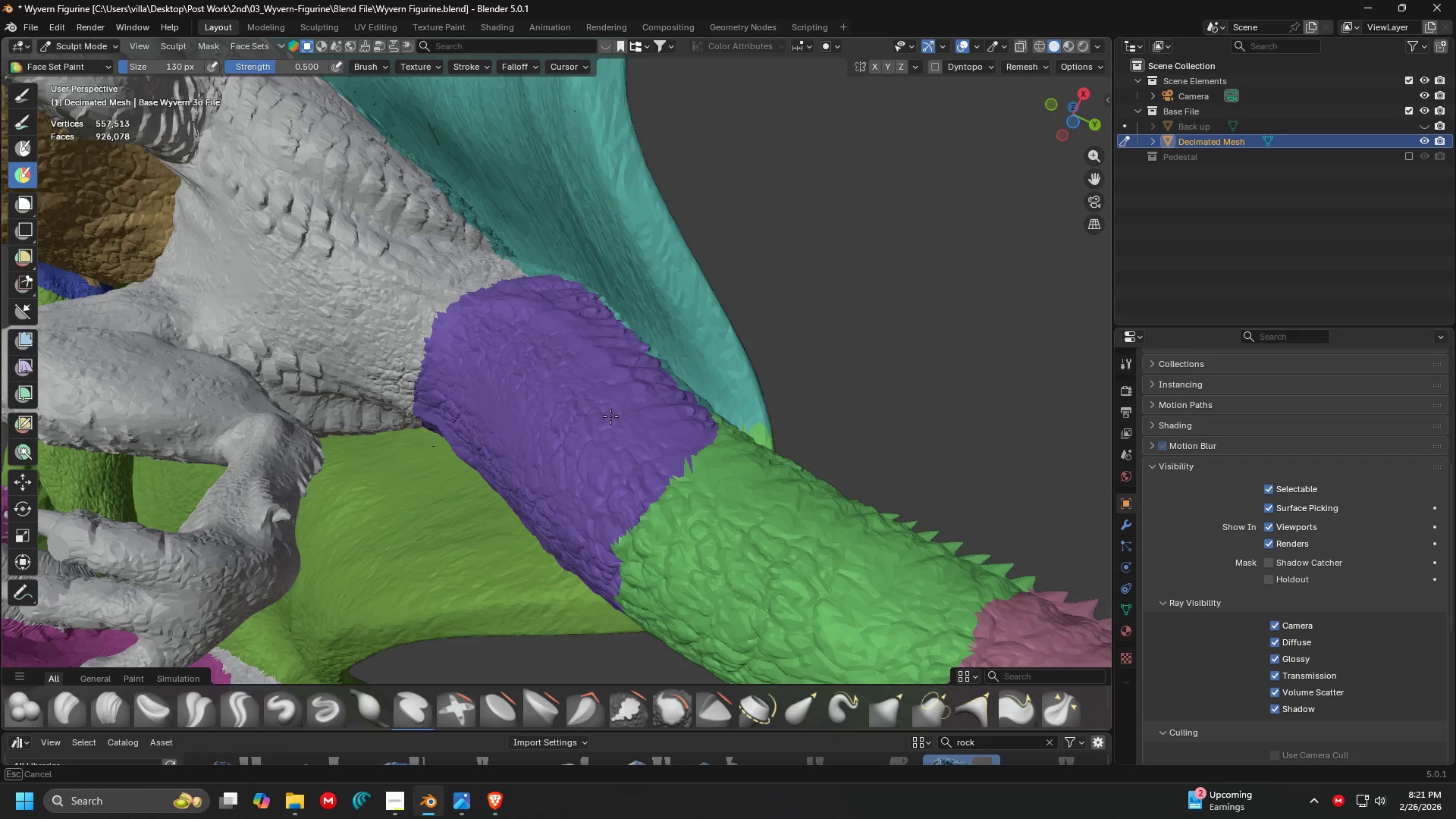 
key(Control+ControlLeft)
 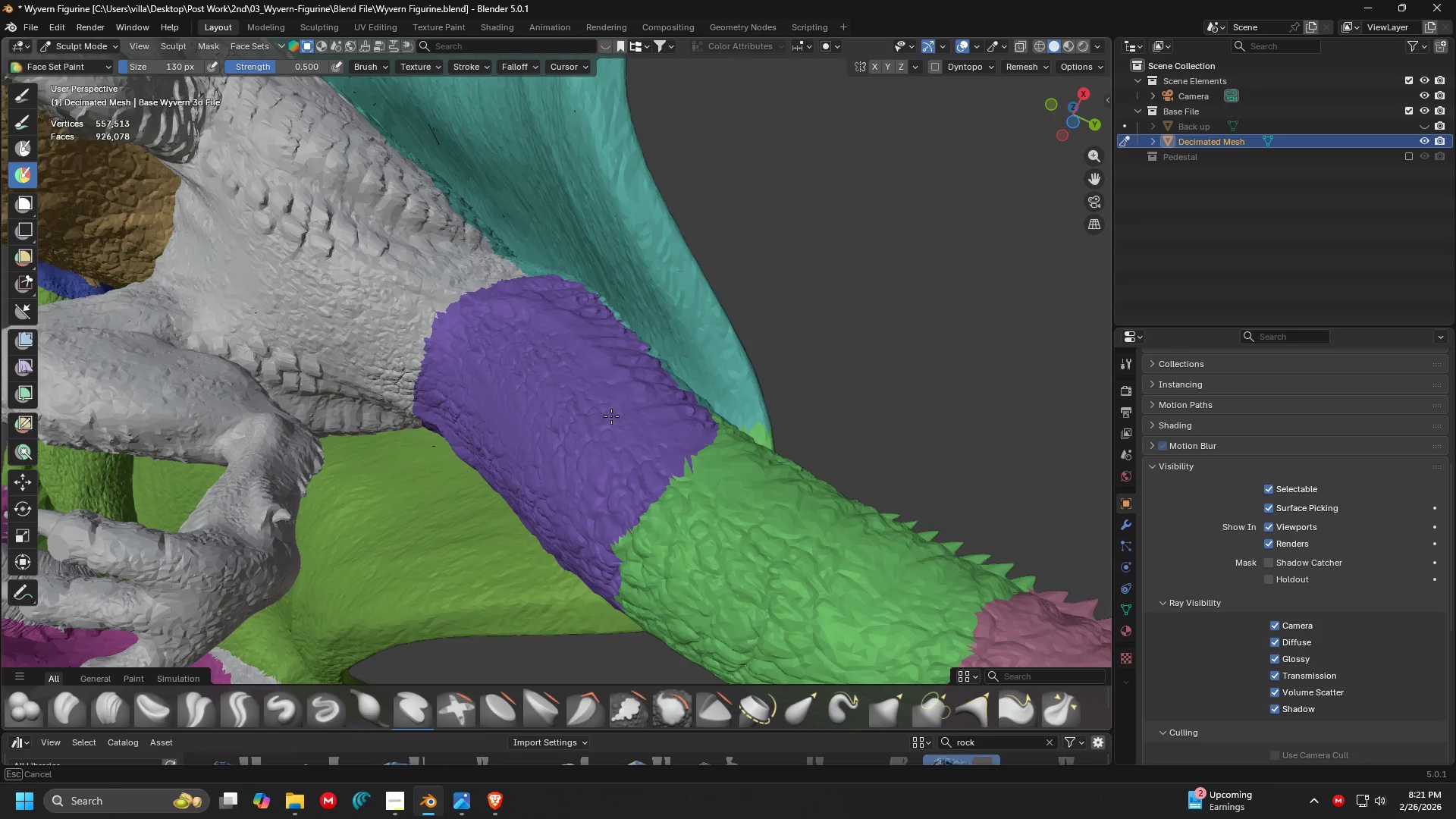 
key(Control+ControlLeft)
 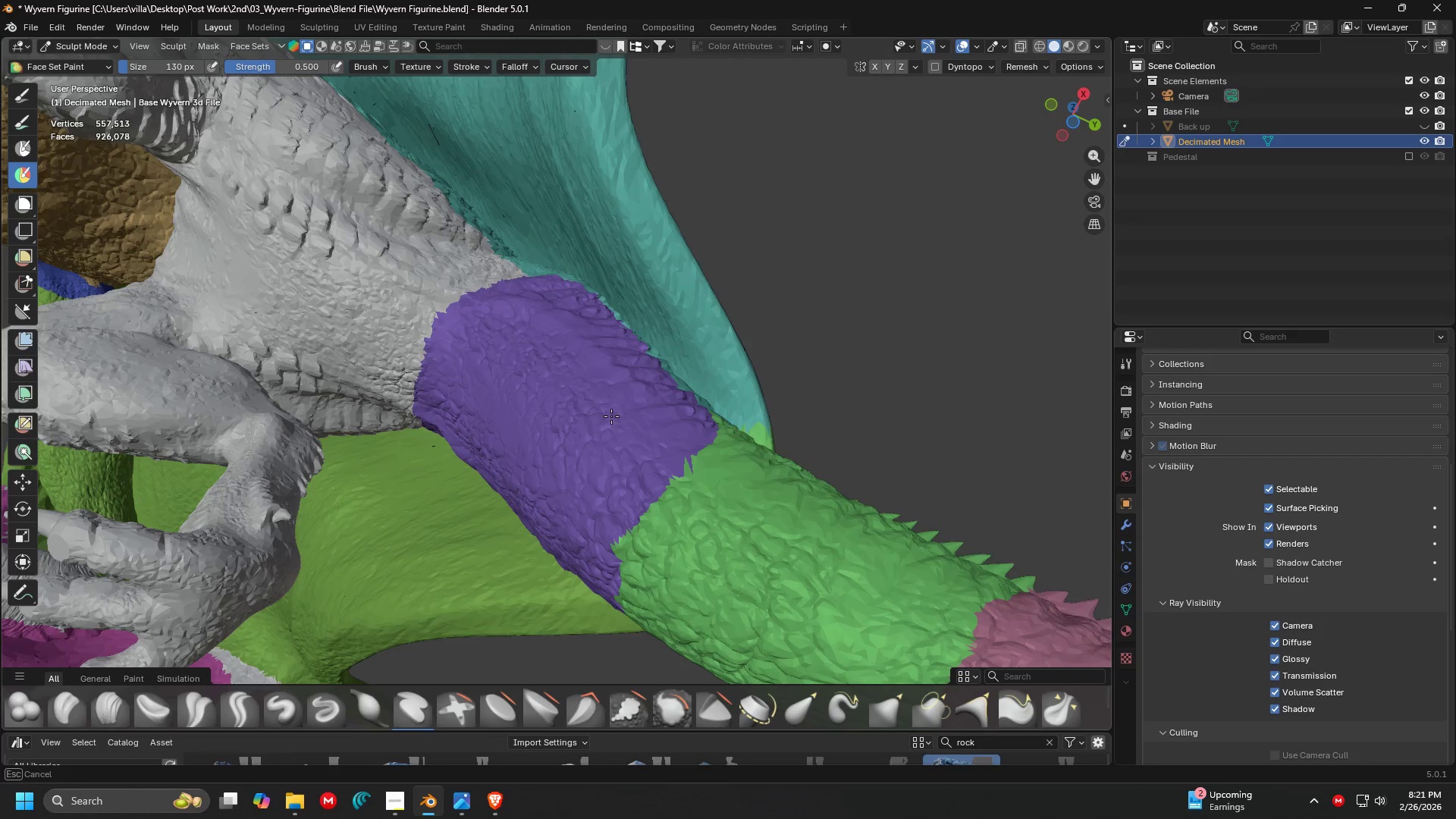 
key(Control+ControlLeft)
 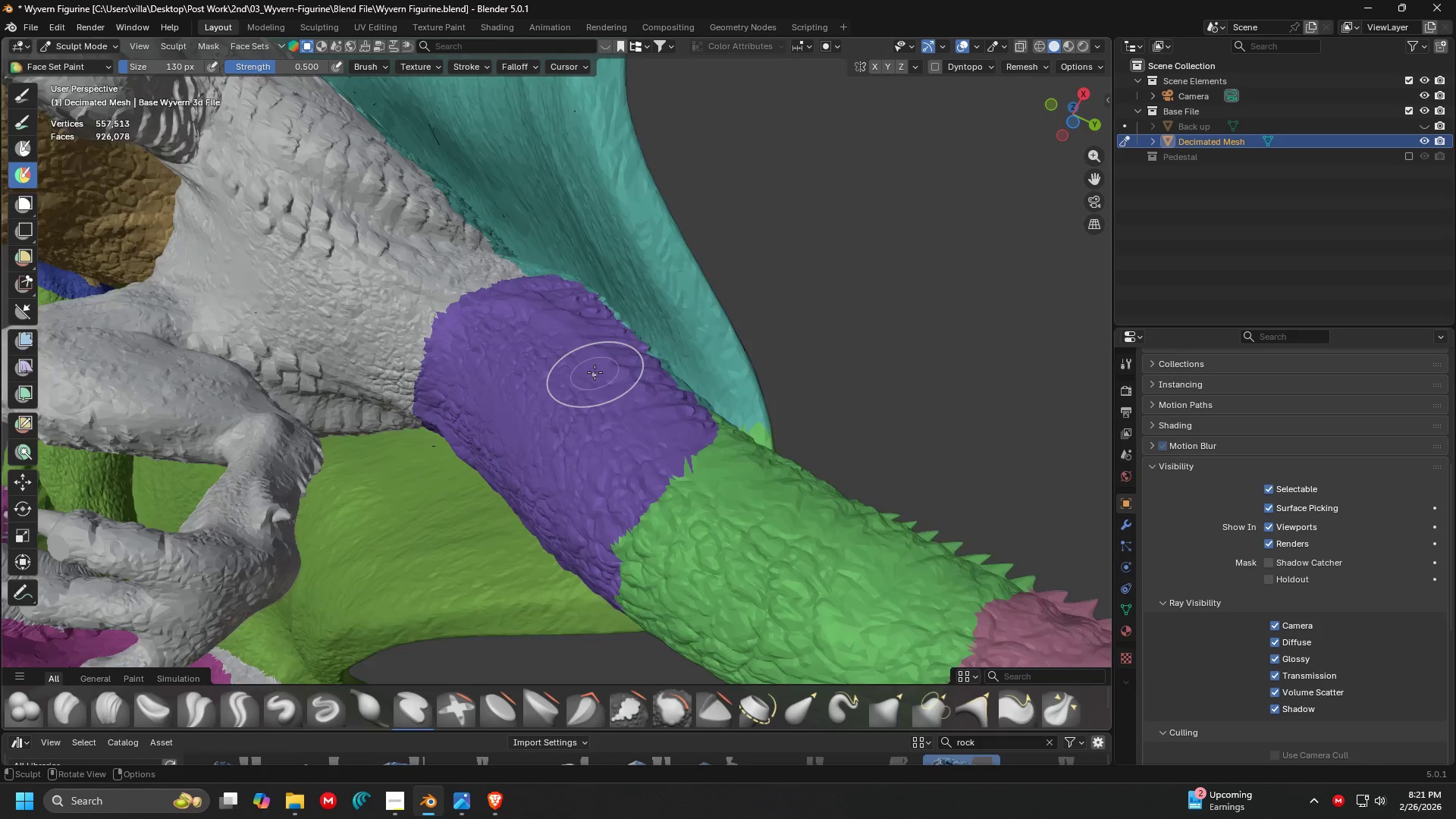 
hold_key(key=ControlLeft, duration=1.5)
left_click_drag(start_coordinate=[652, 514], to_coordinate=[564, 334])
 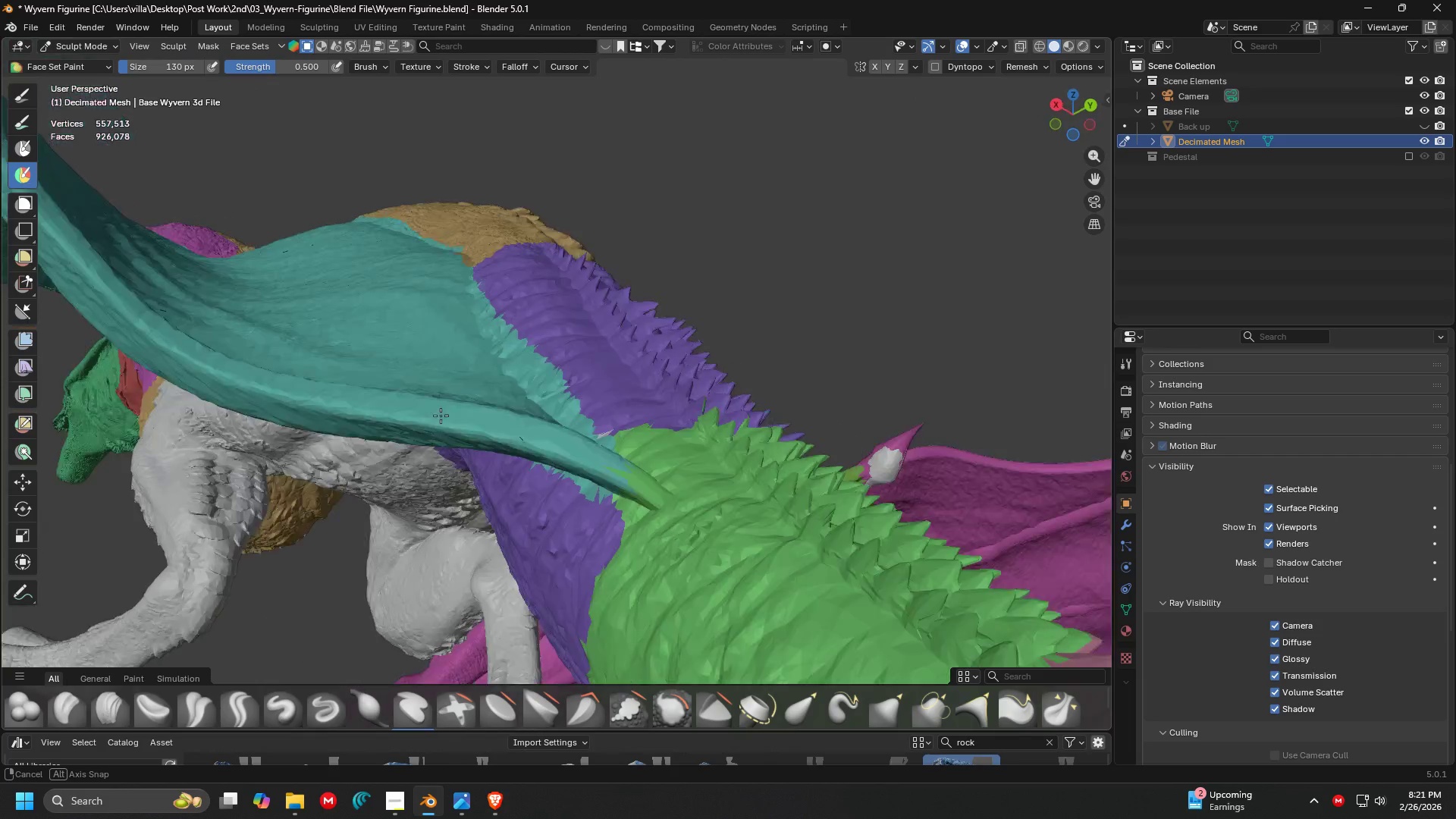 
scroll: coordinate [557, 397], scroll_direction: up, amount: 1.0
 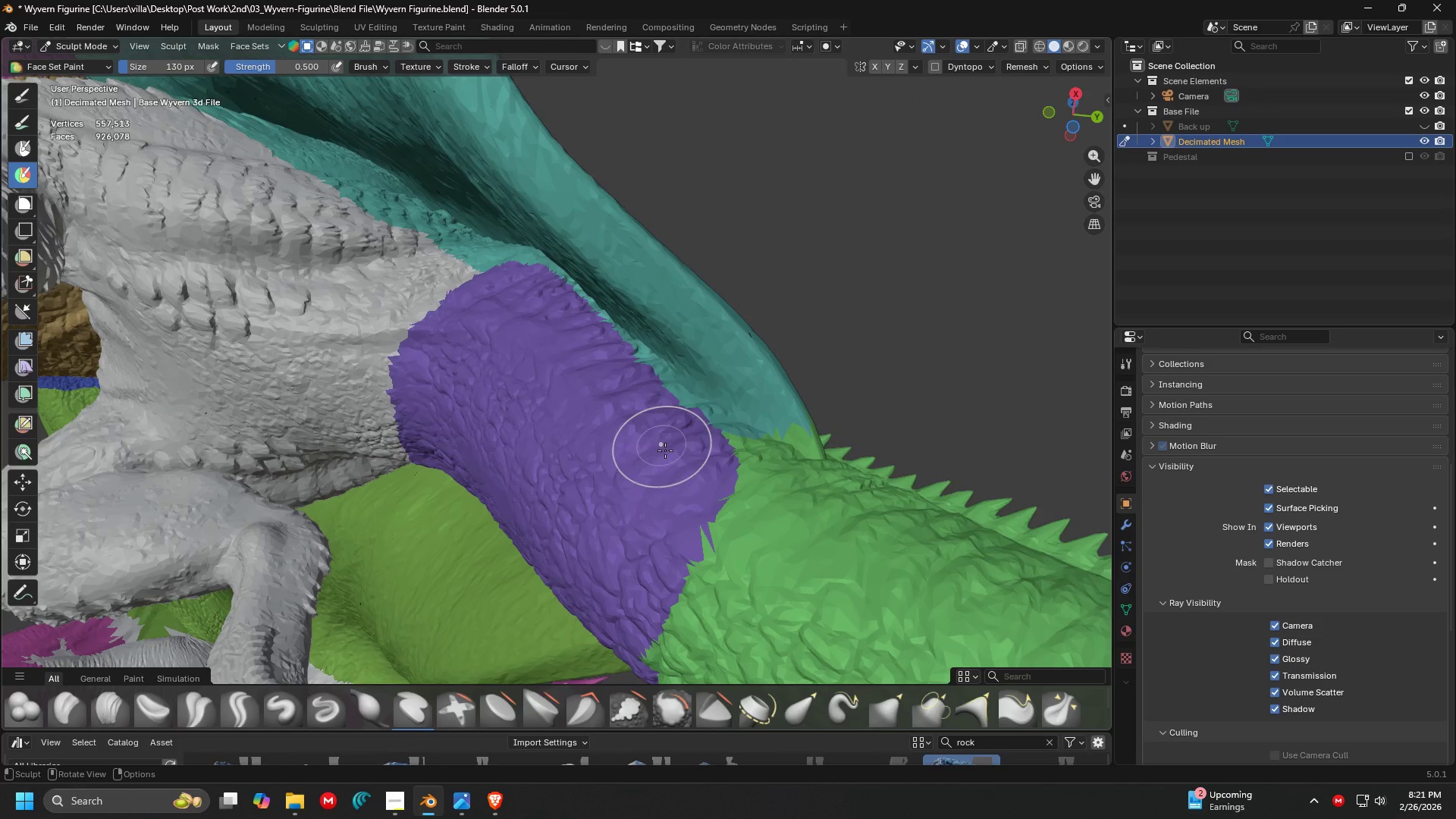 
hold_key(key=ControlLeft, duration=1.51)
 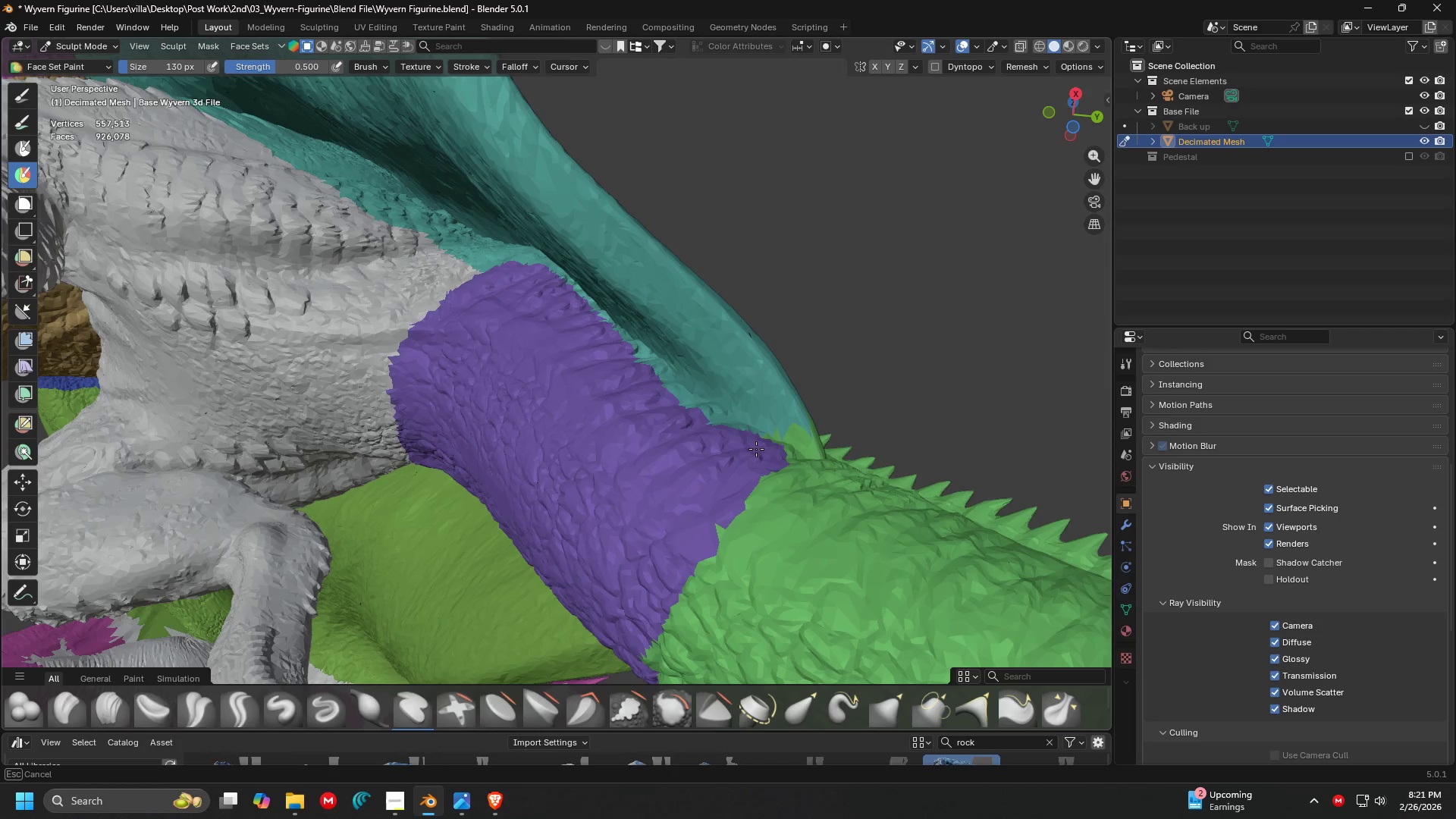 
hold_key(key=ControlLeft, duration=1.52)
 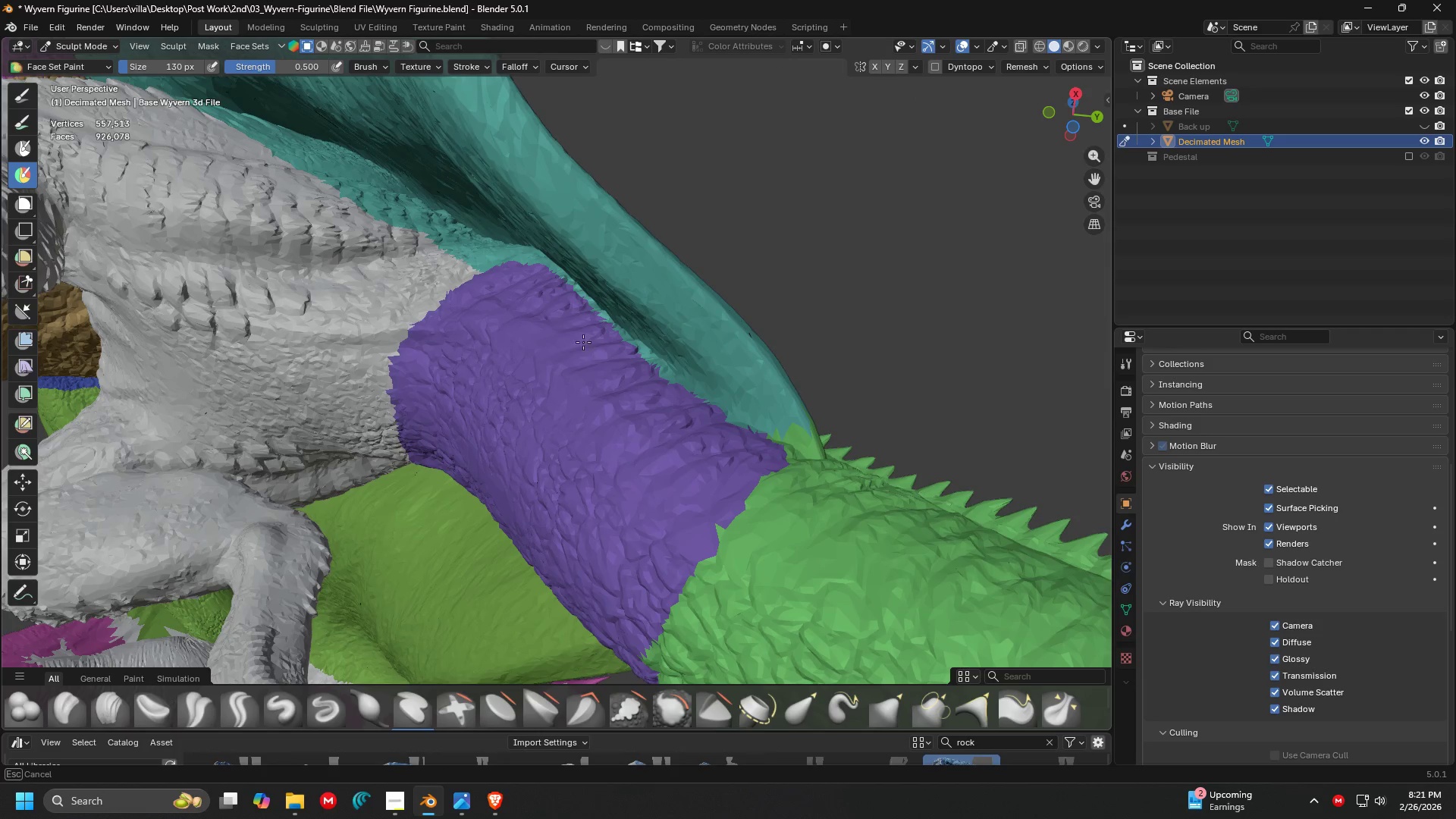 
hold_key(key=ControlLeft, duration=0.59)
 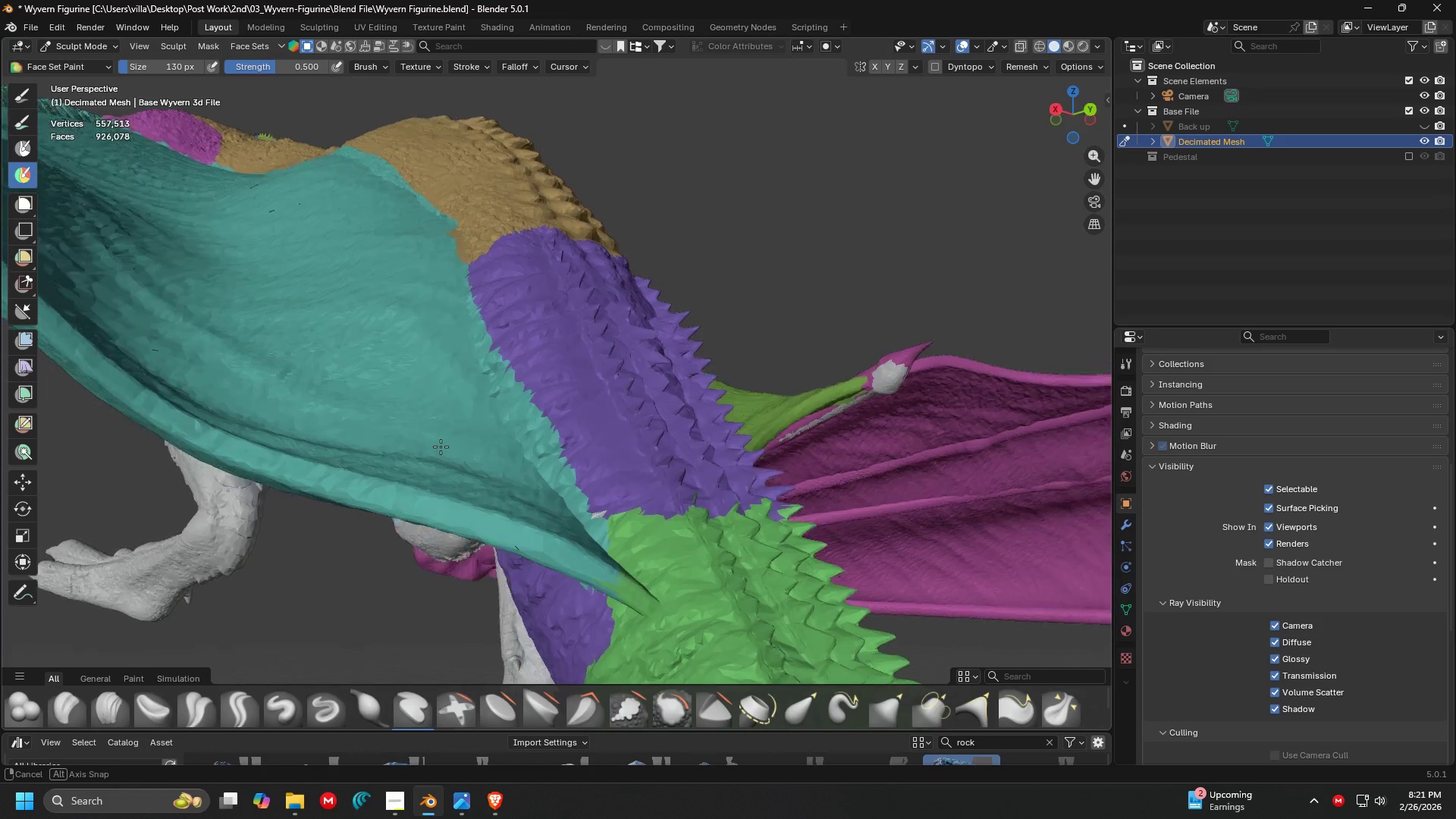 
scroll: coordinate [516, 399], scroll_direction: up, amount: 2.0
 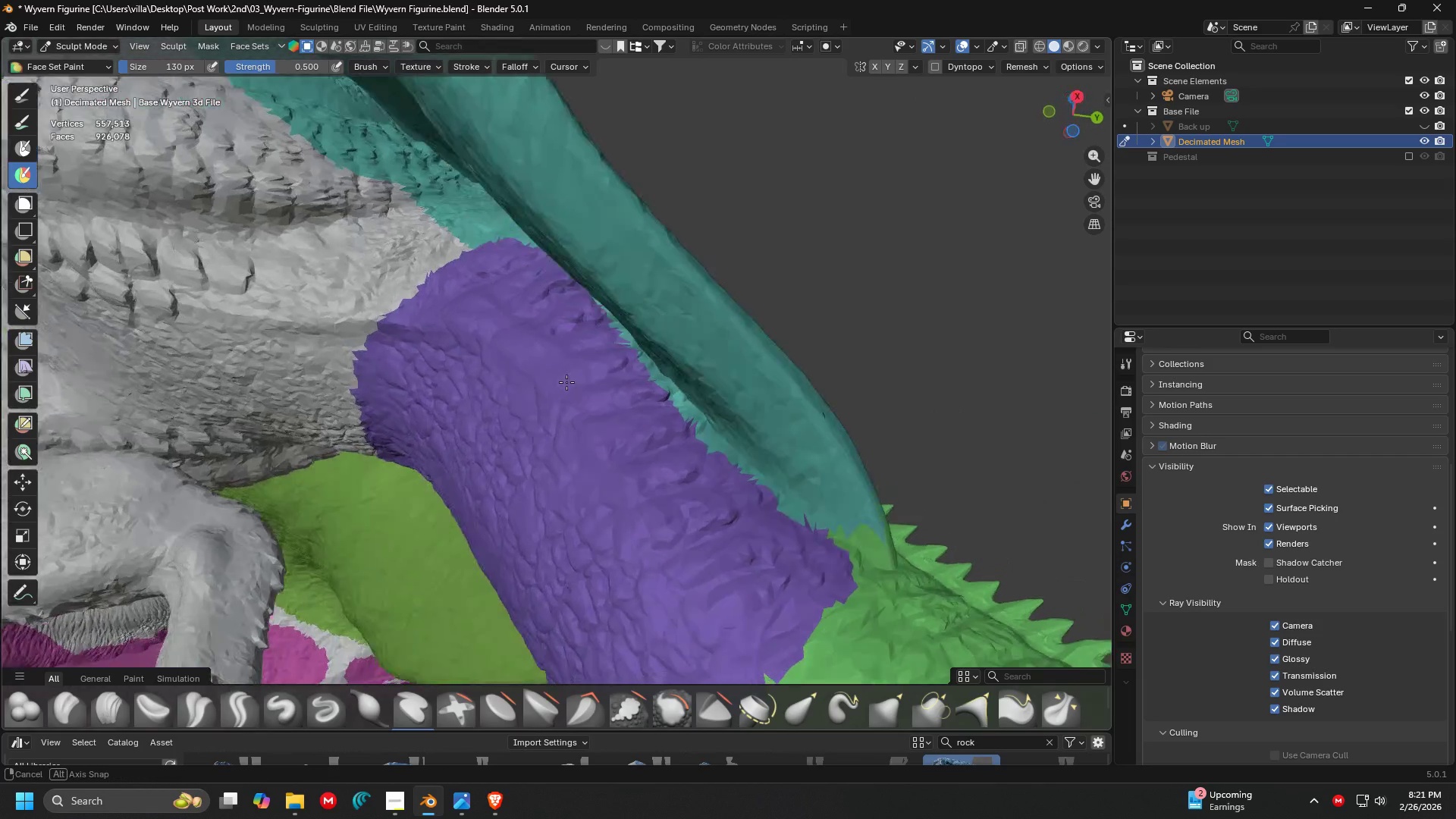 
hold_key(key=ShiftLeft, duration=0.34)
 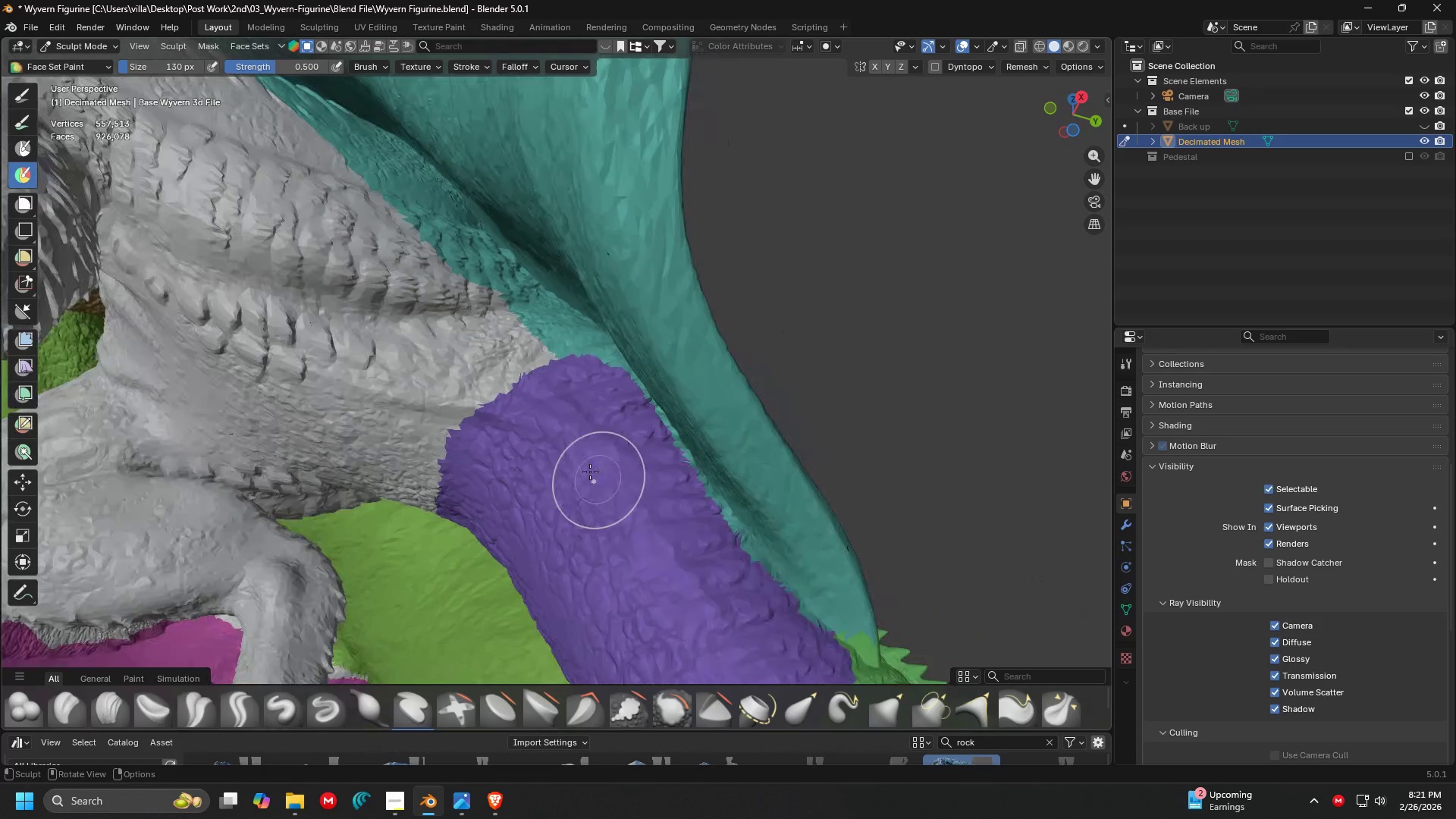 
key(Shift+ShiftLeft)
 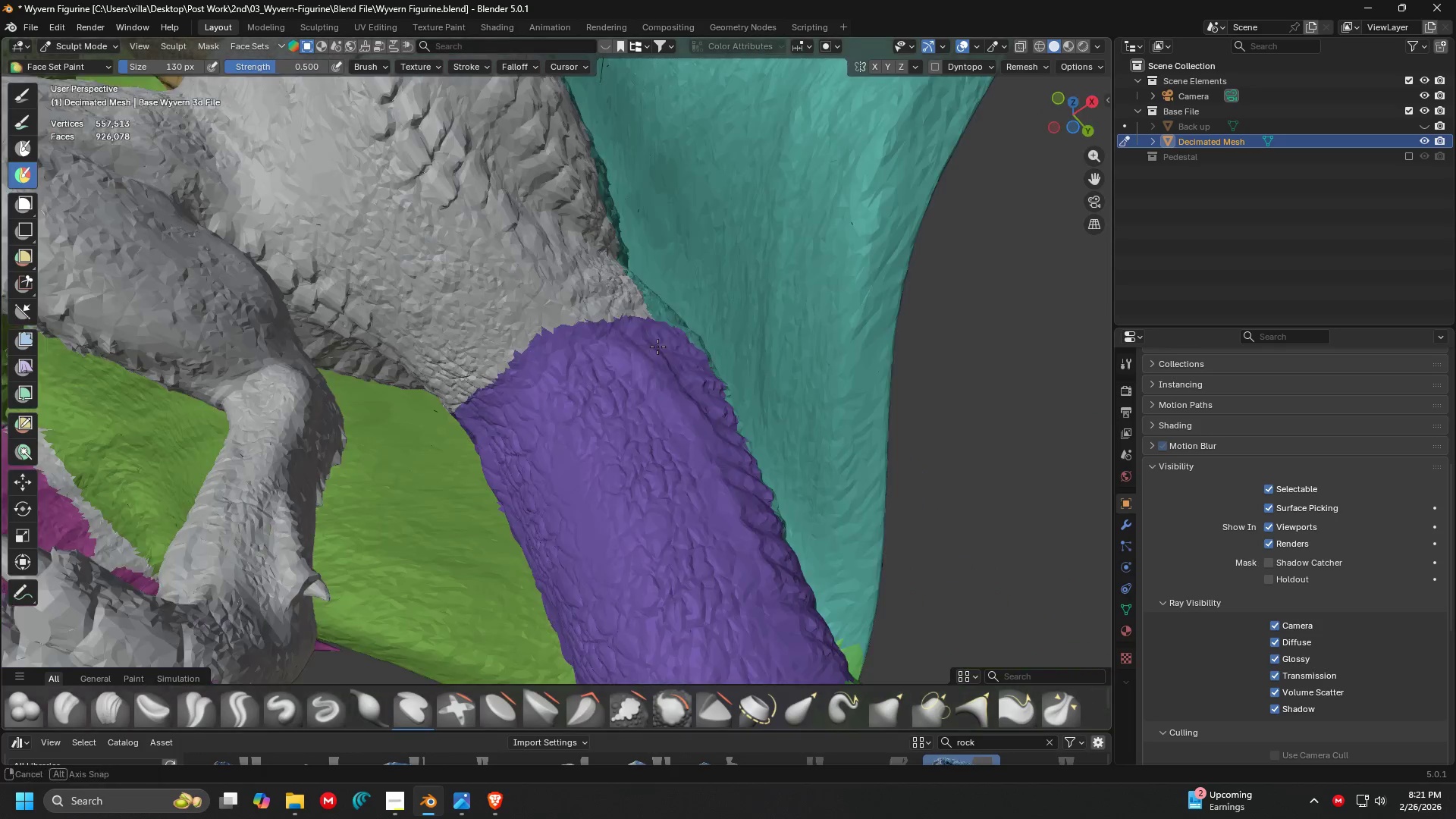 
scroll: coordinate [603, 484], scroll_direction: down, amount: 1.0
 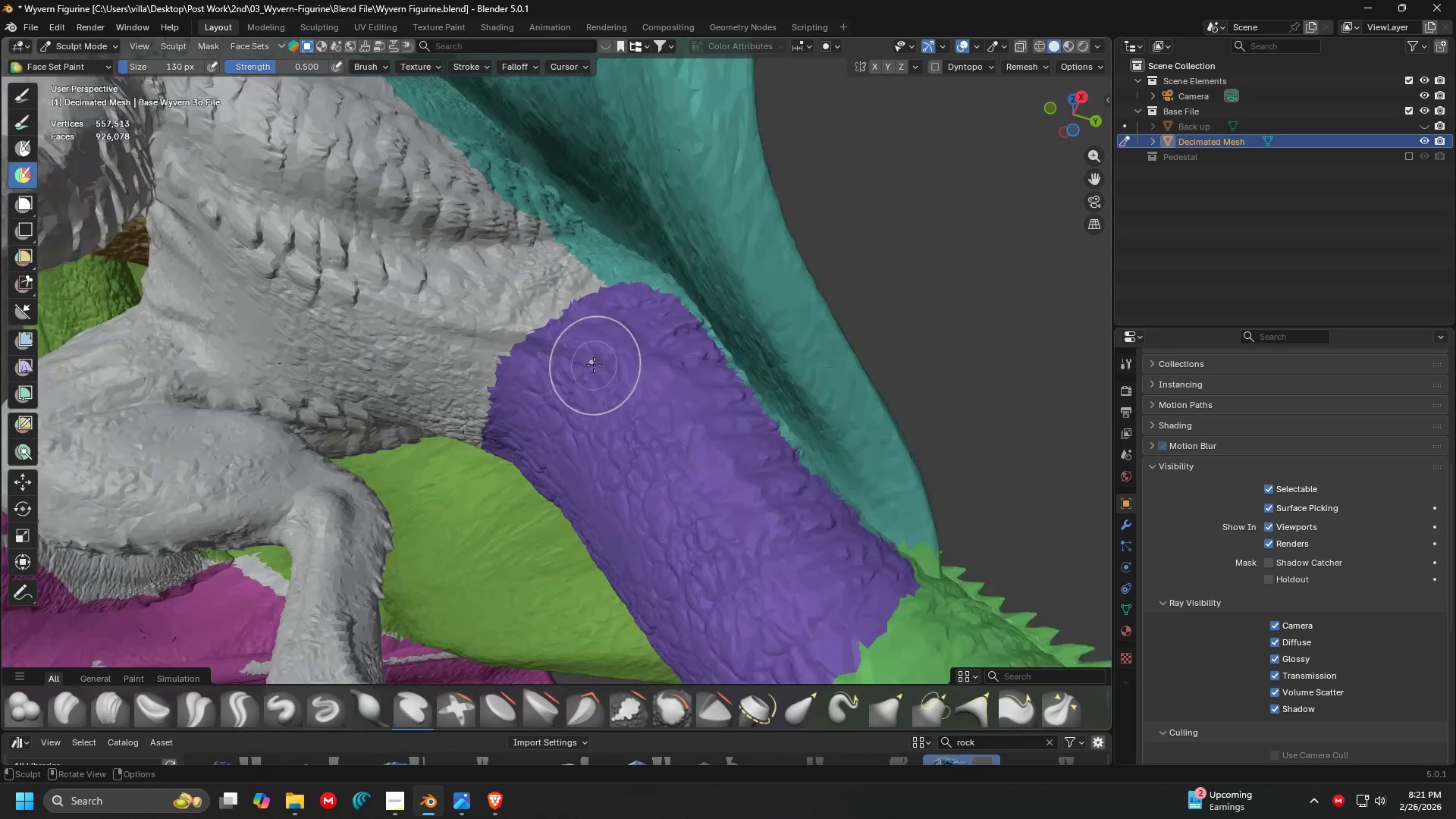 
key(Shift+ShiftLeft)
 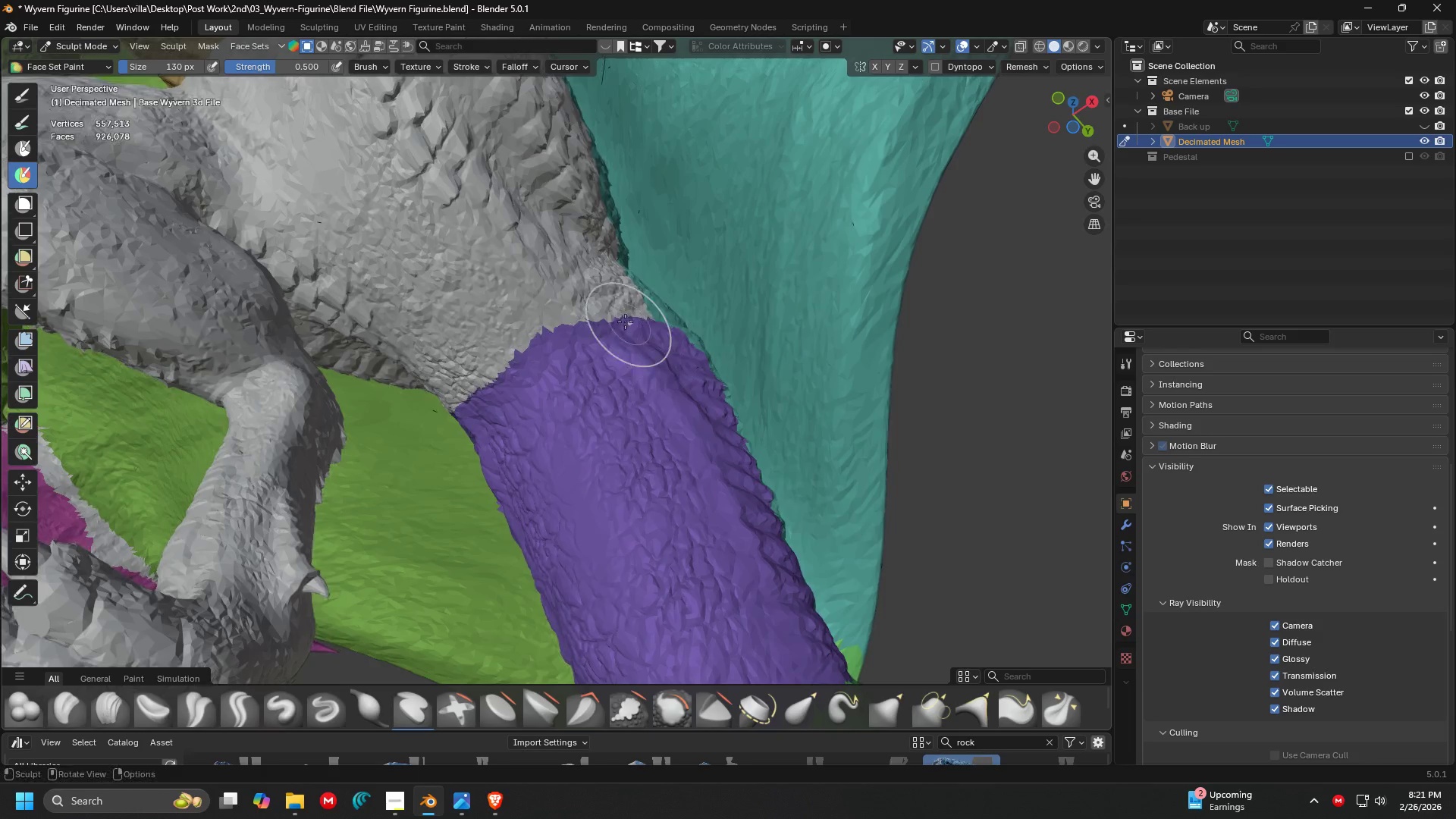 
key(Shift+ShiftLeft)
 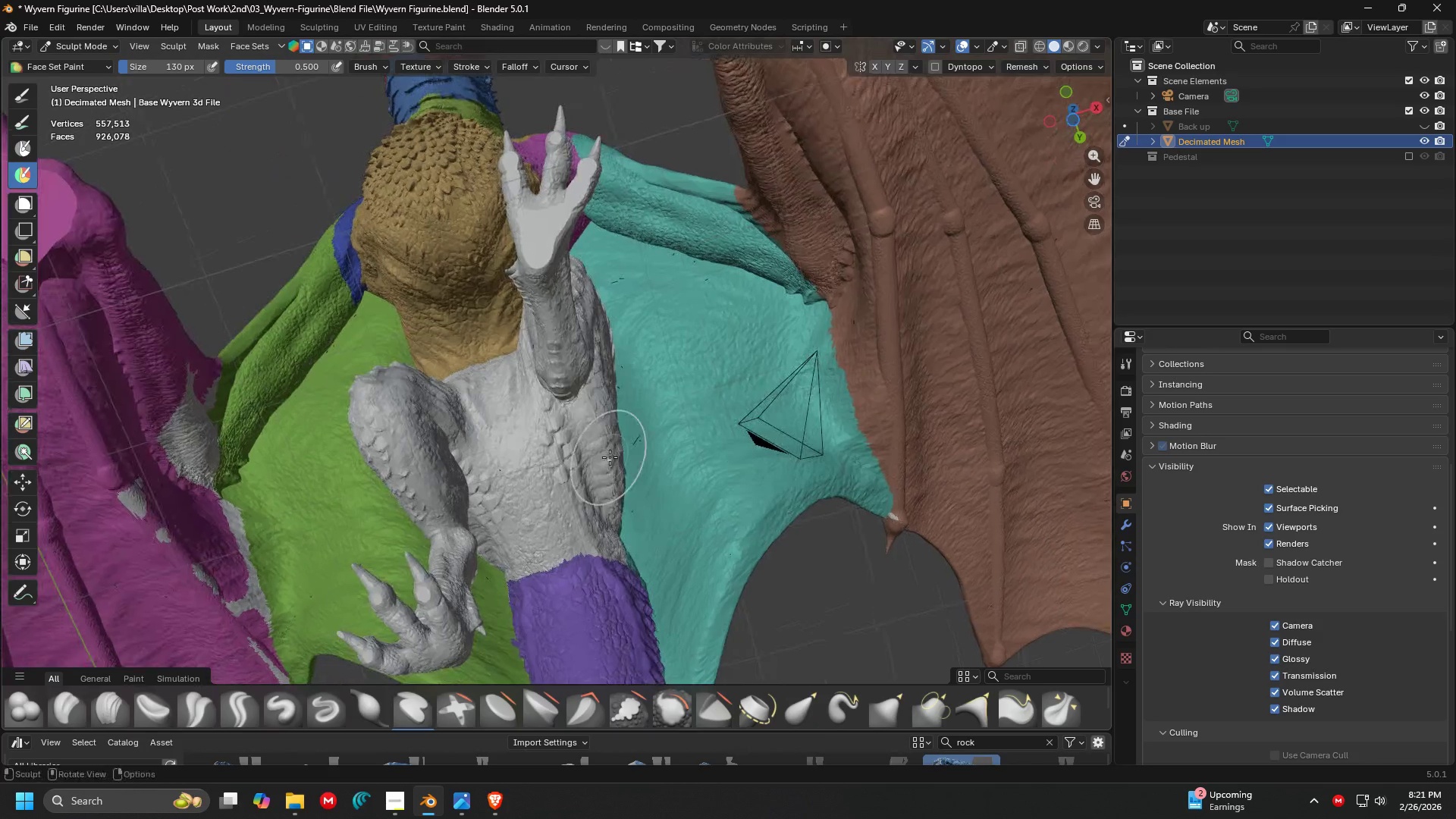 
scroll: coordinate [582, 457], scroll_direction: down, amount: 4.0
 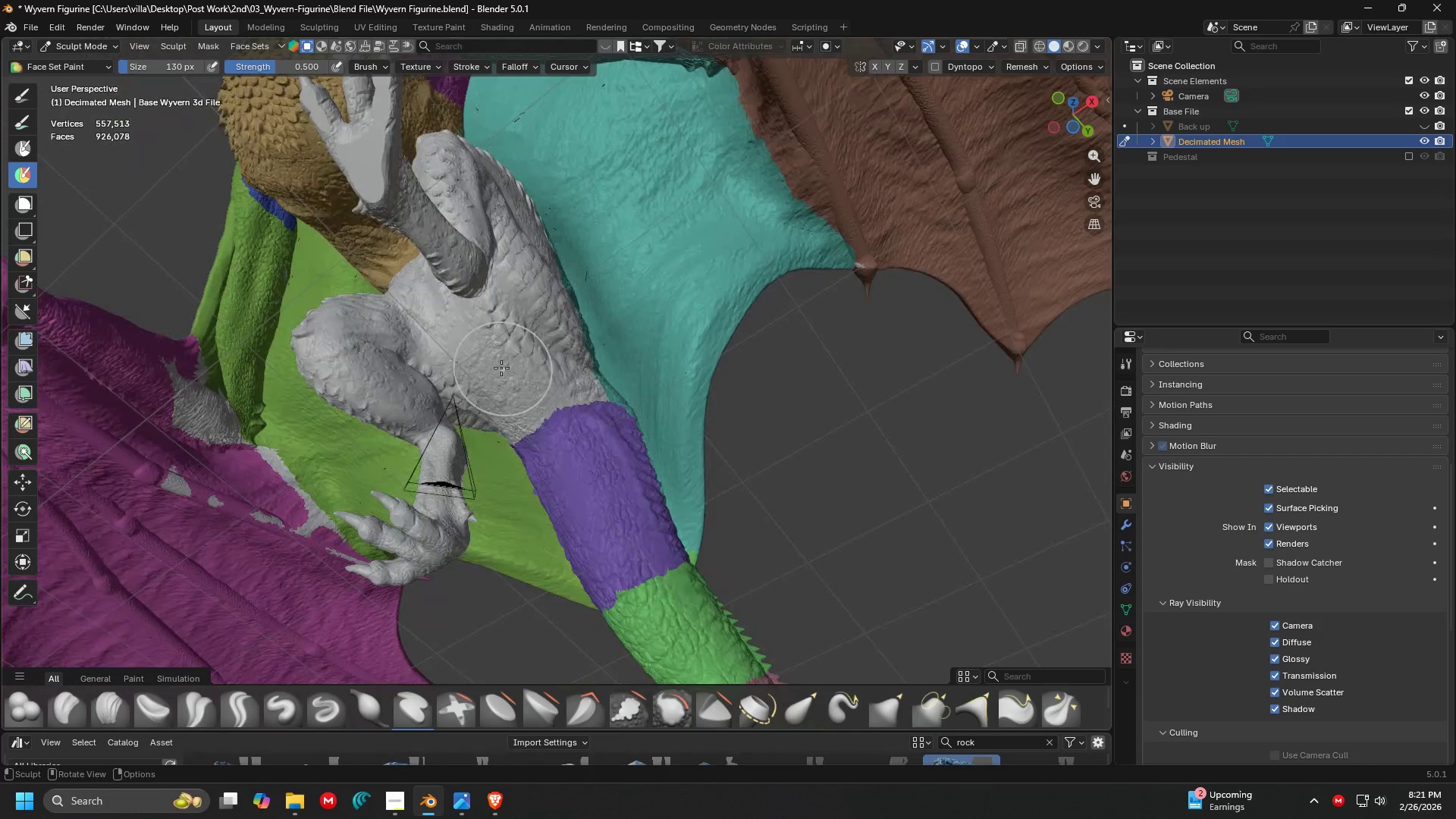 
scroll: coordinate [556, 444], scroll_direction: up, amount: 1.0
 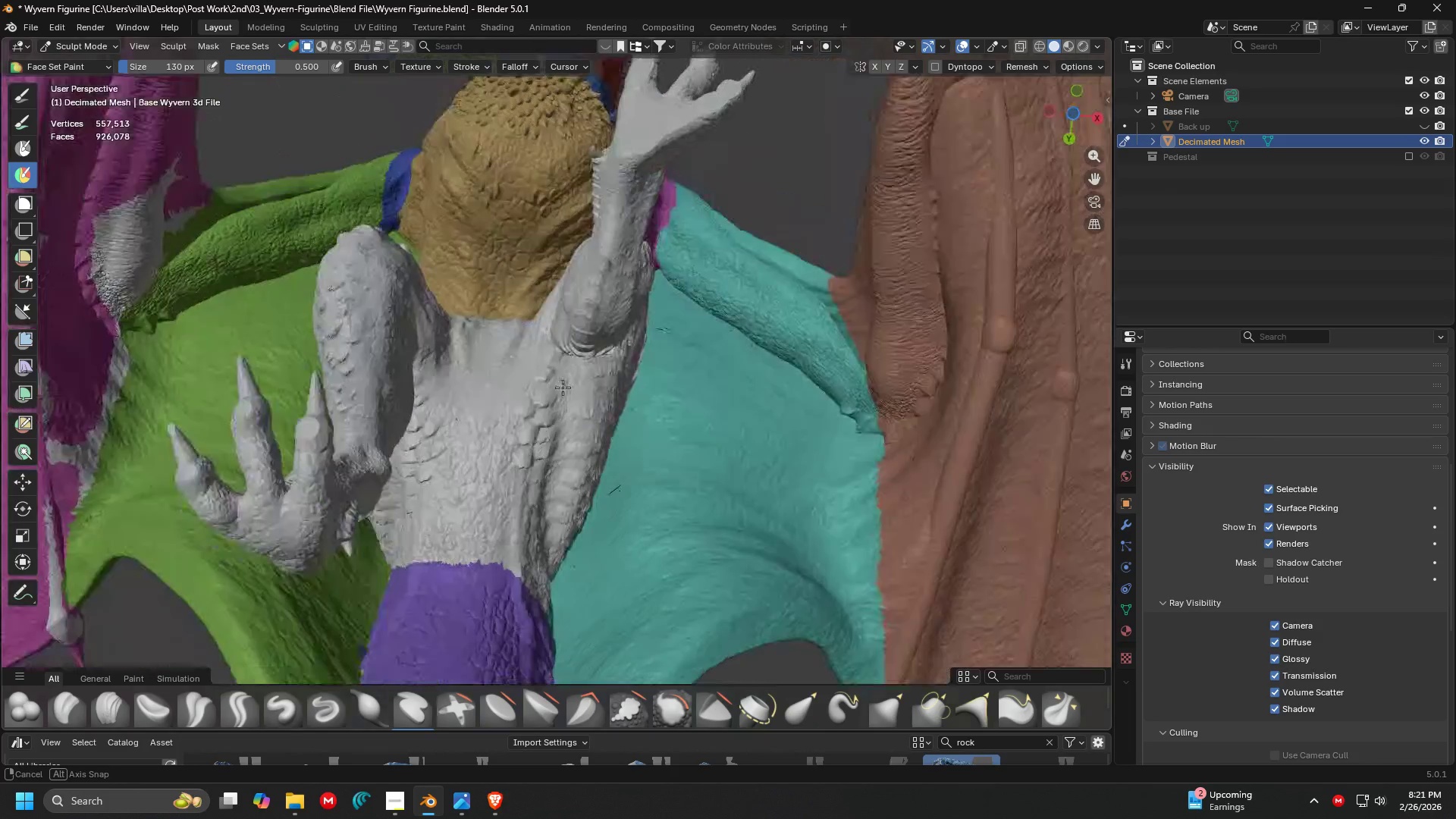 
key(Shift+ShiftLeft)
 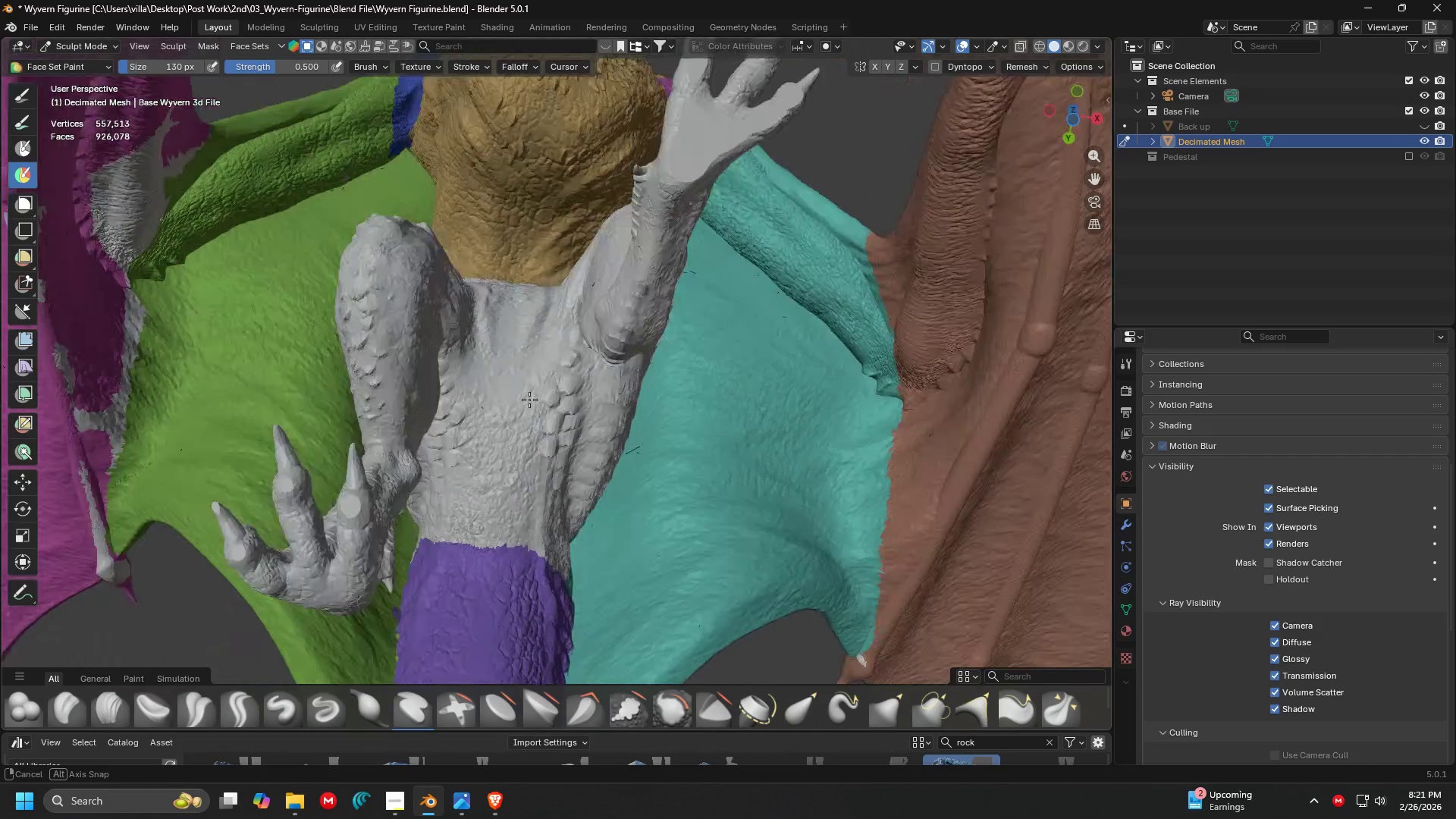 
key(Shift+ShiftLeft)
 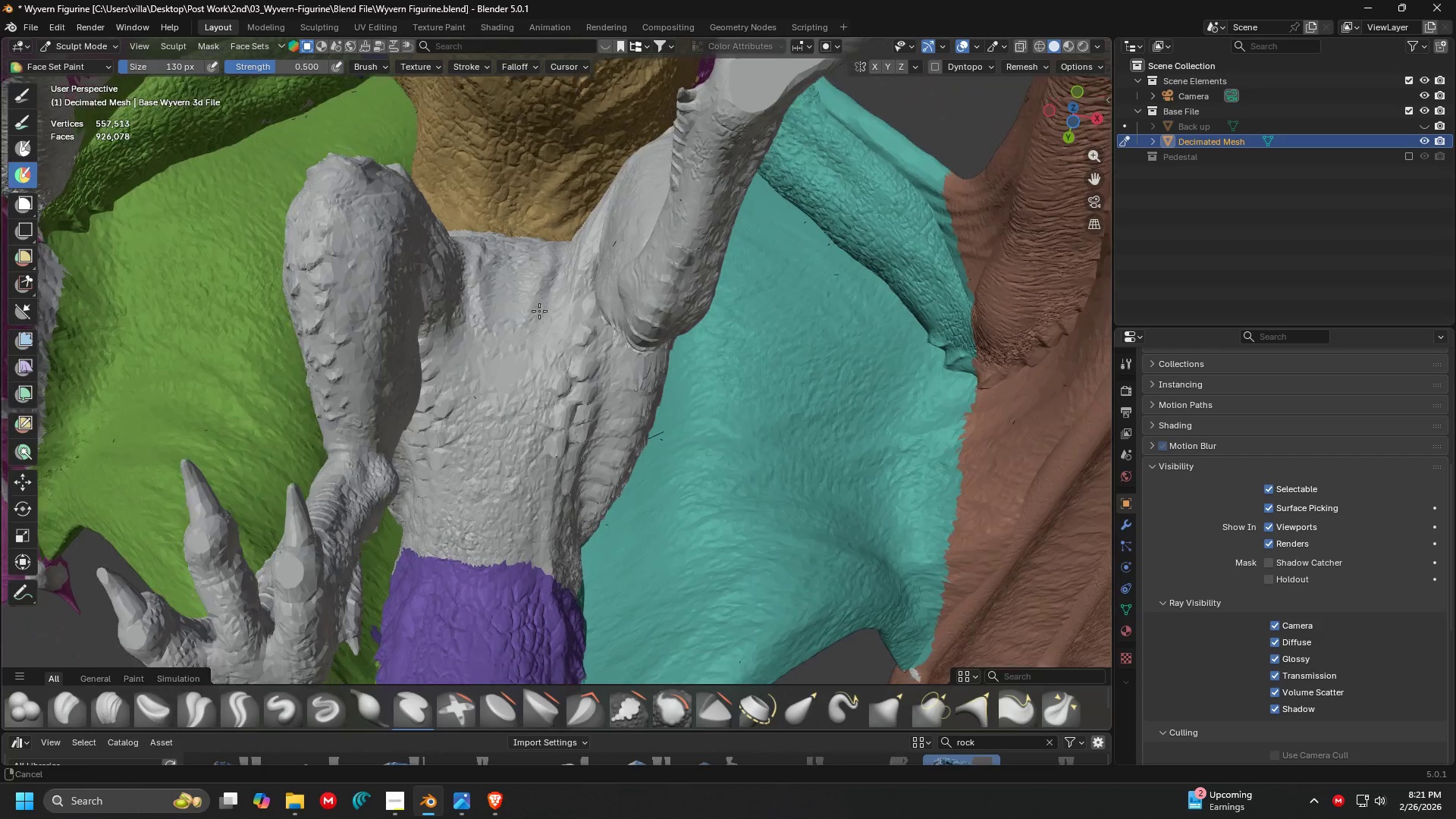 
scroll: coordinate [529, 406], scroll_direction: up, amount: 1.0
 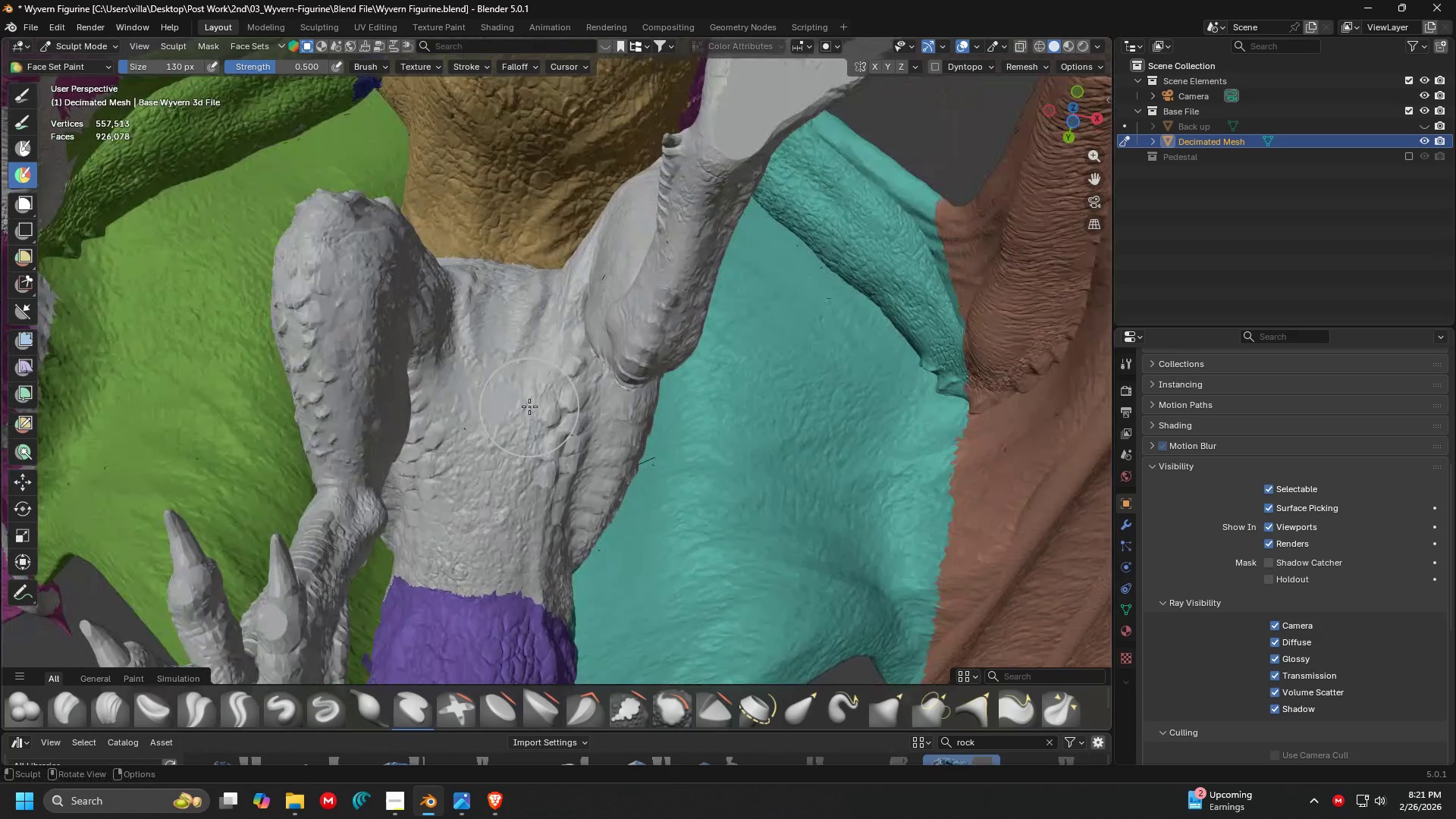 
scroll: coordinate [542, 319], scroll_direction: down, amount: 2.0
 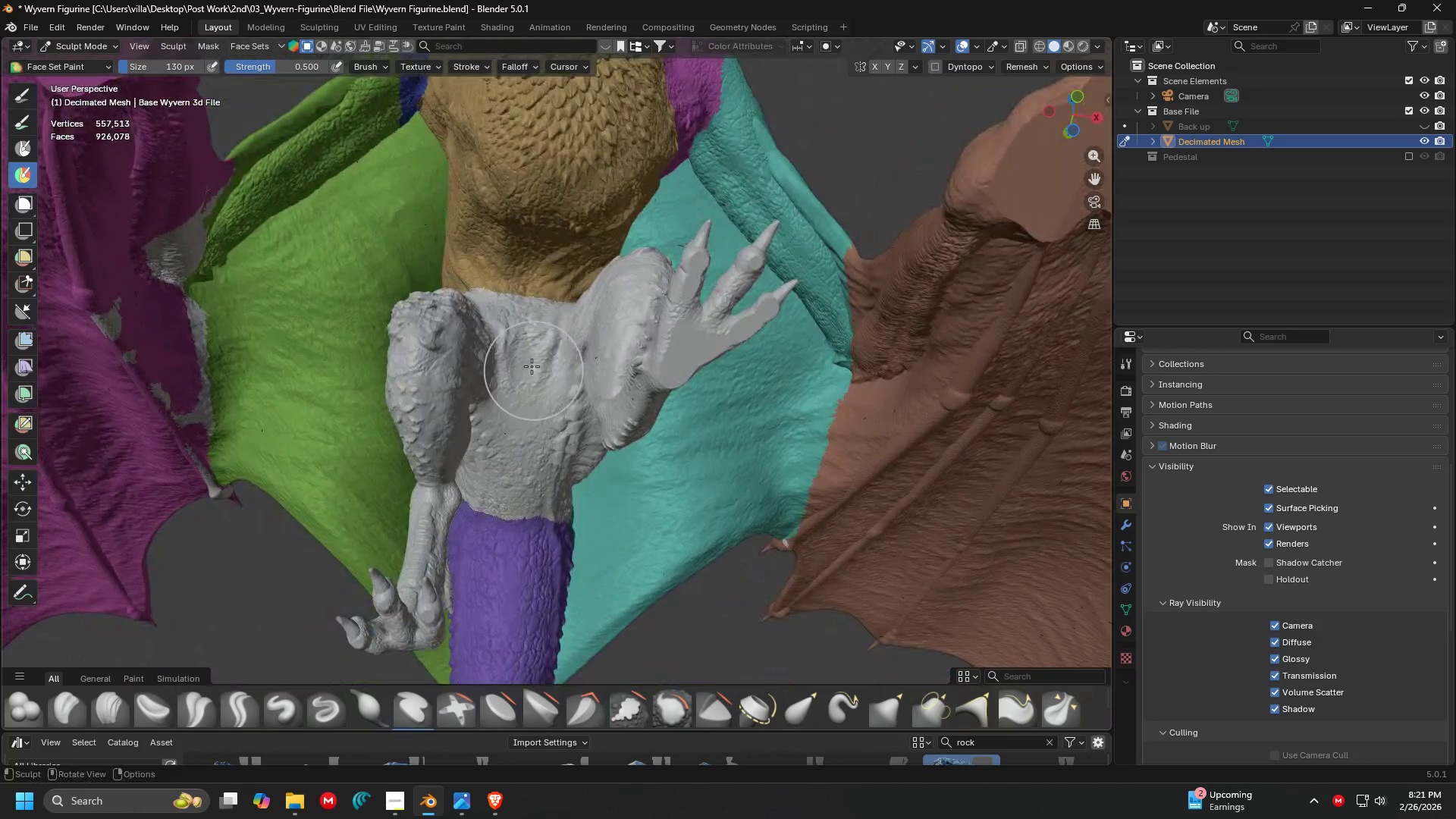 
left_click_drag(start_coordinate=[530, 337], to_coordinate=[520, 481])
 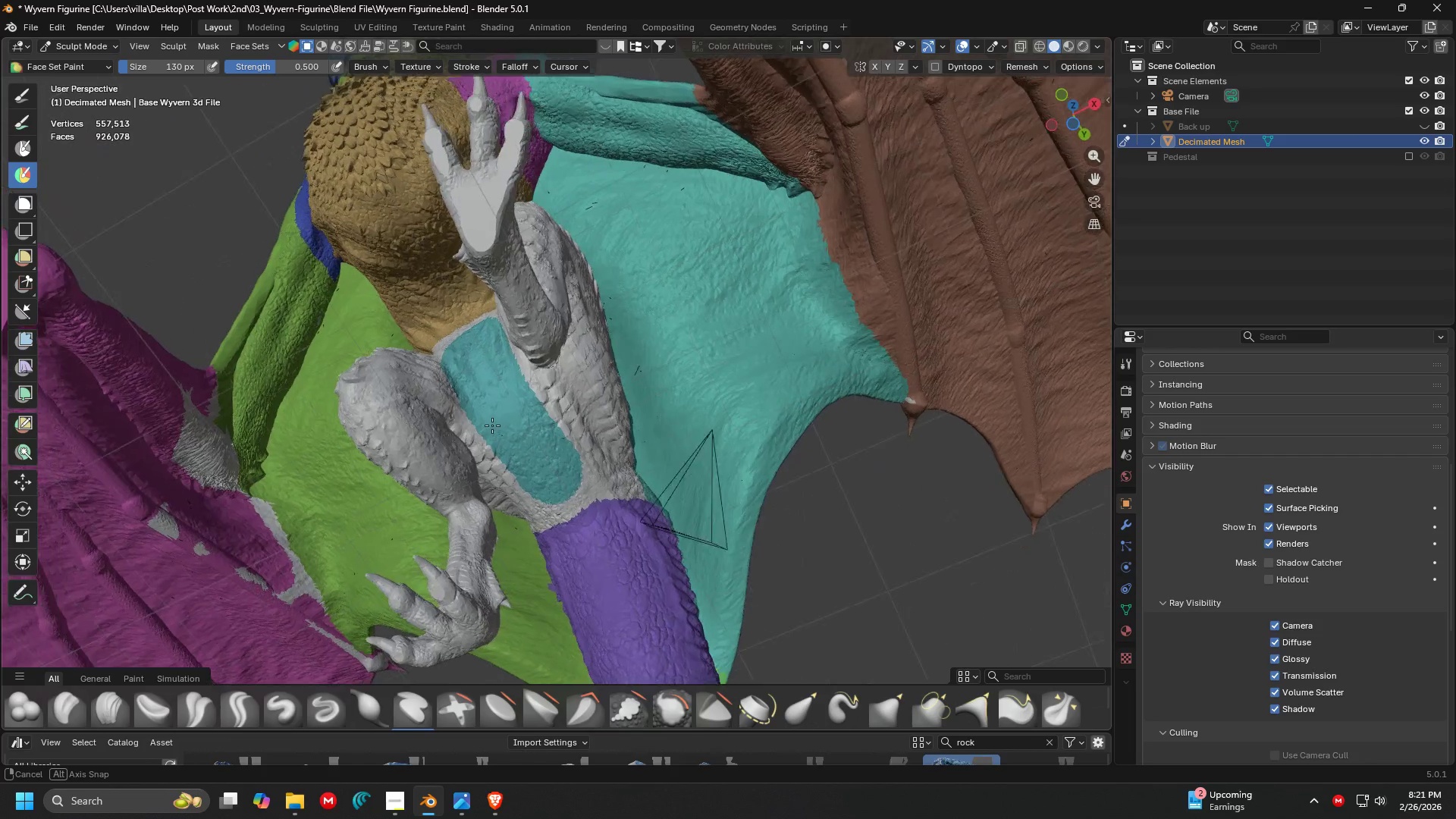 
scroll: coordinate [496, 422], scroll_direction: up, amount: 3.0
 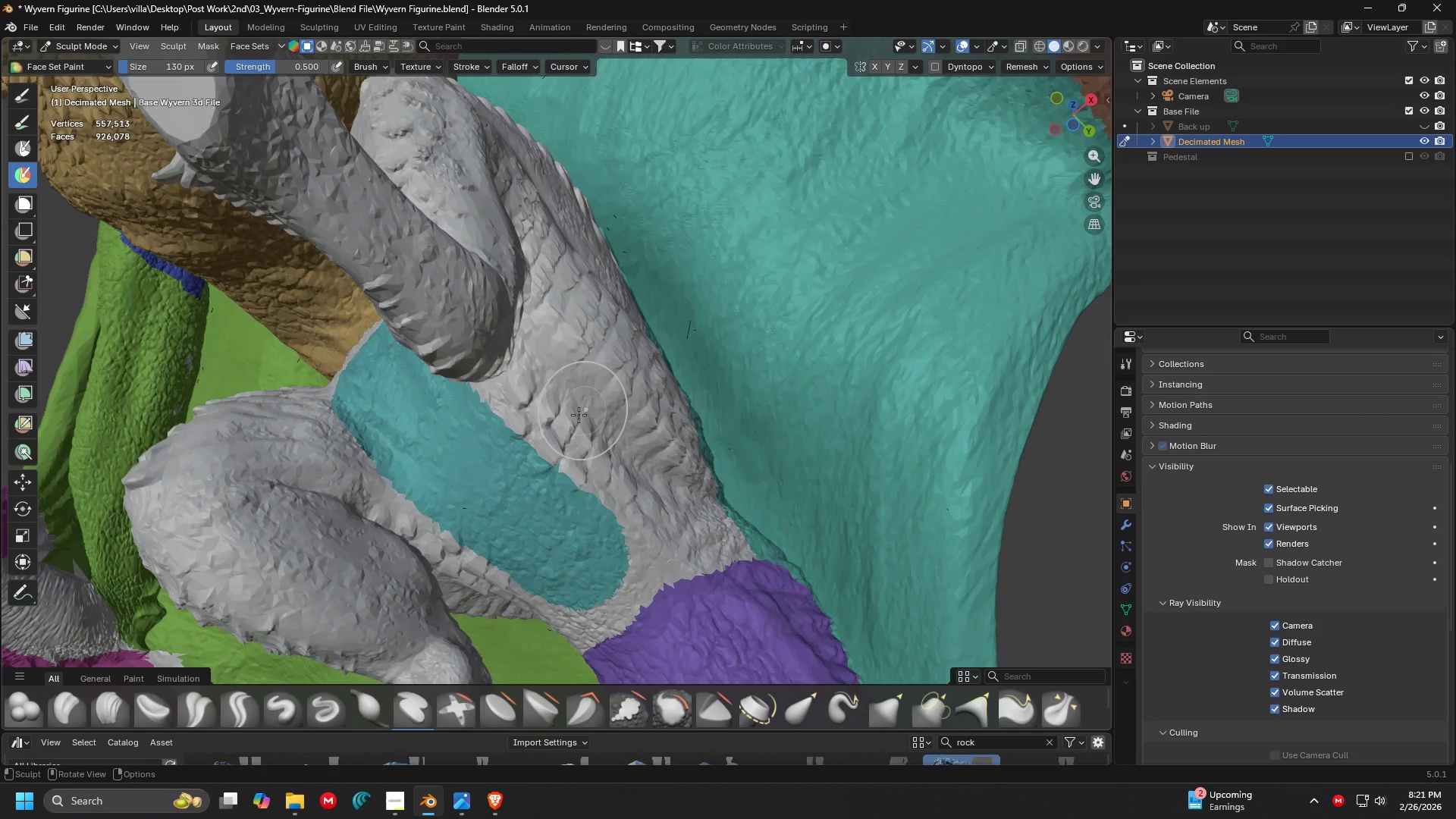 
left_click_drag(start_coordinate=[534, 468], to_coordinate=[559, 414])
 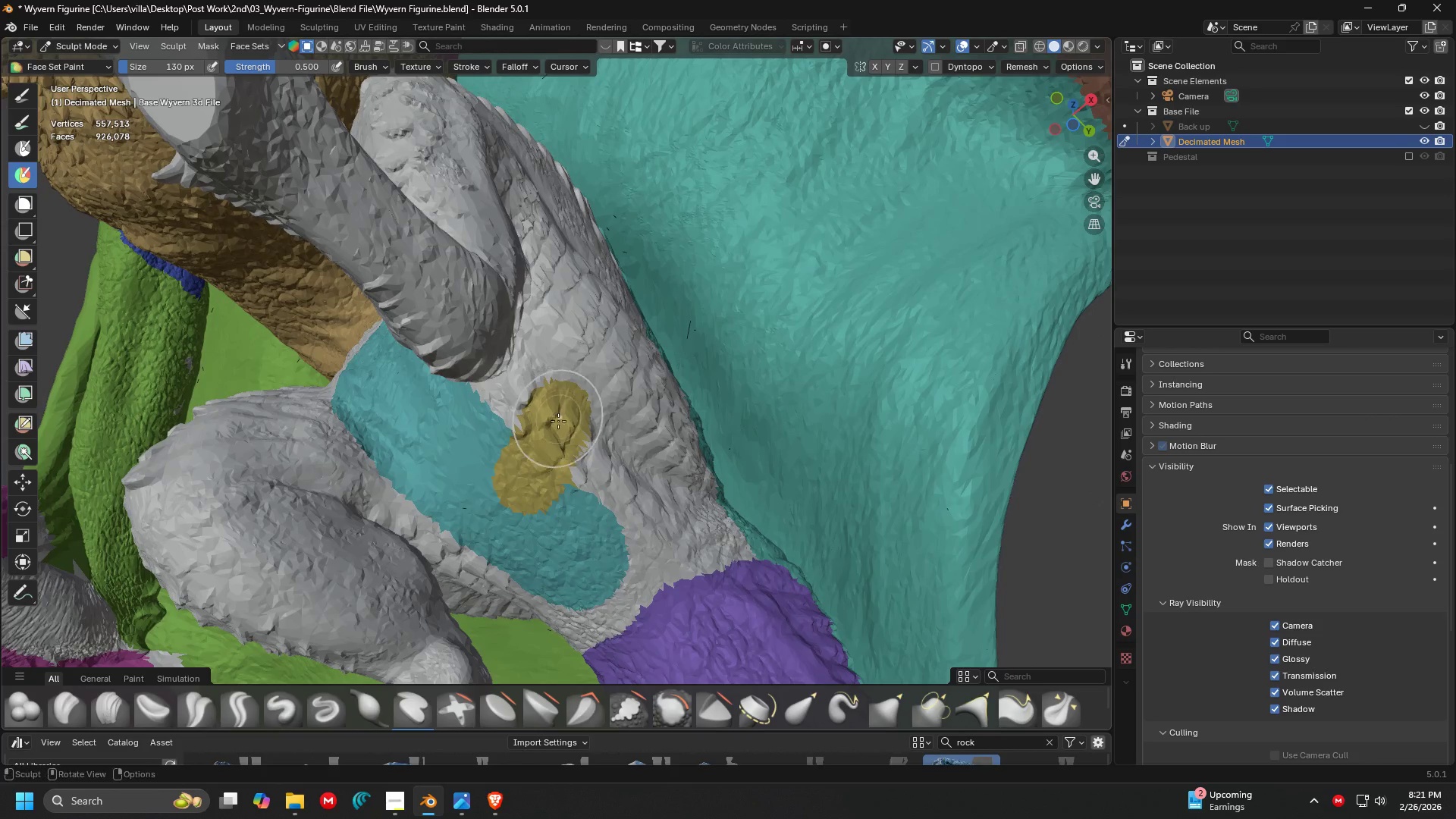 
key(Control+Z)
 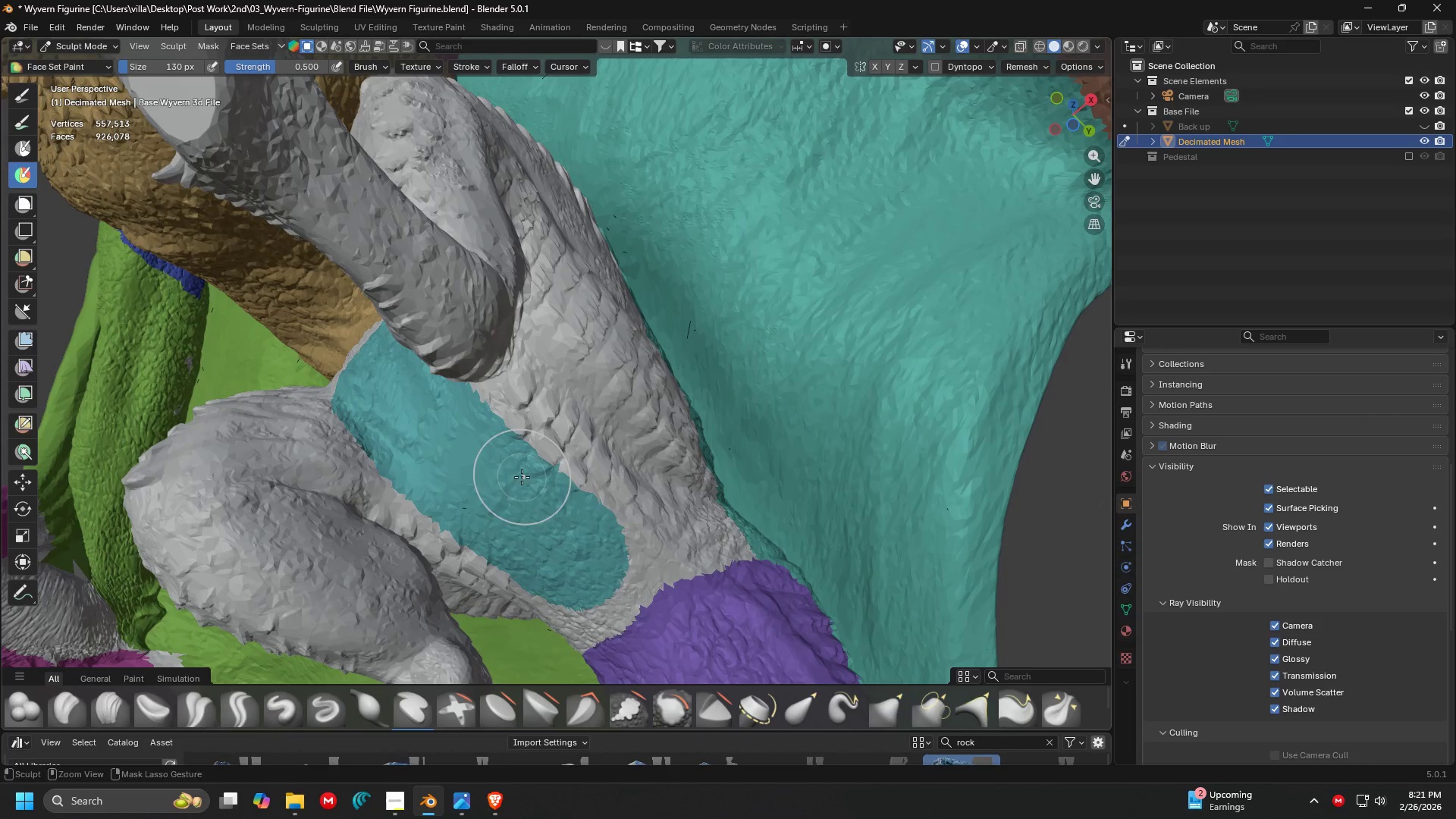 
left_click_drag(start_coordinate=[524, 472], to_coordinate=[538, 381])
 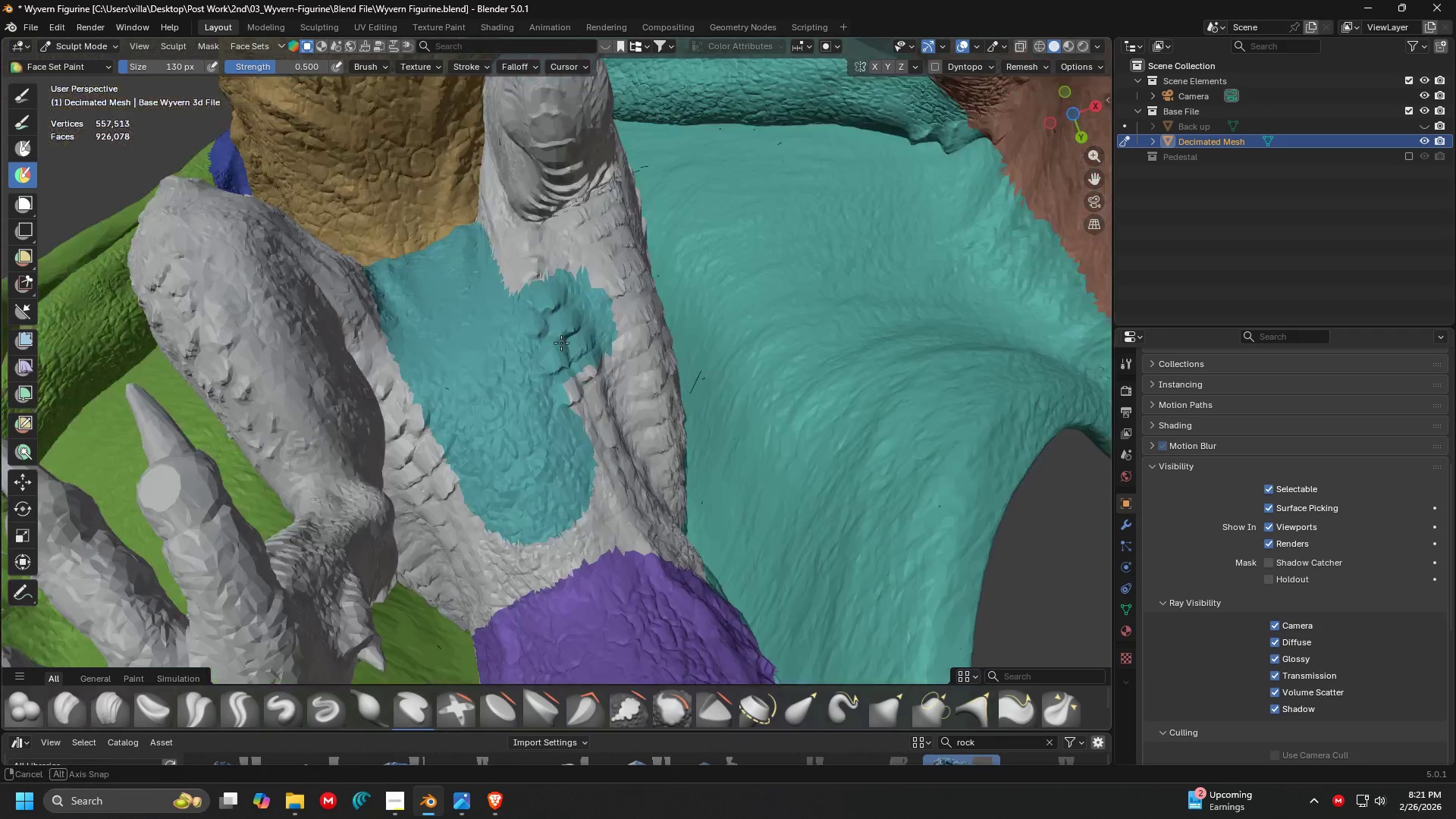 
key(Shift+ShiftLeft)
 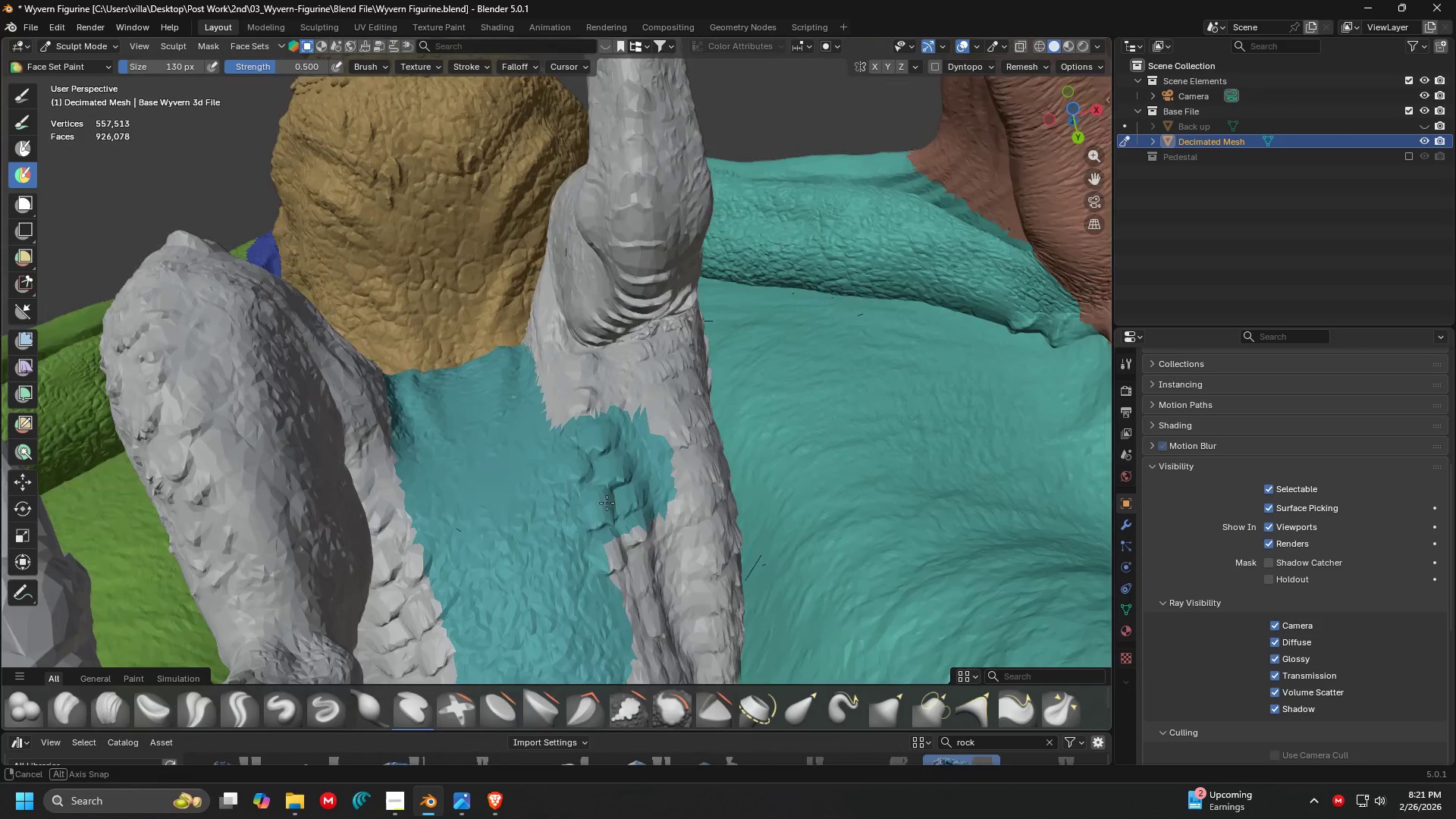 
scroll: coordinate [576, 312], scroll_direction: up, amount: 2.0
 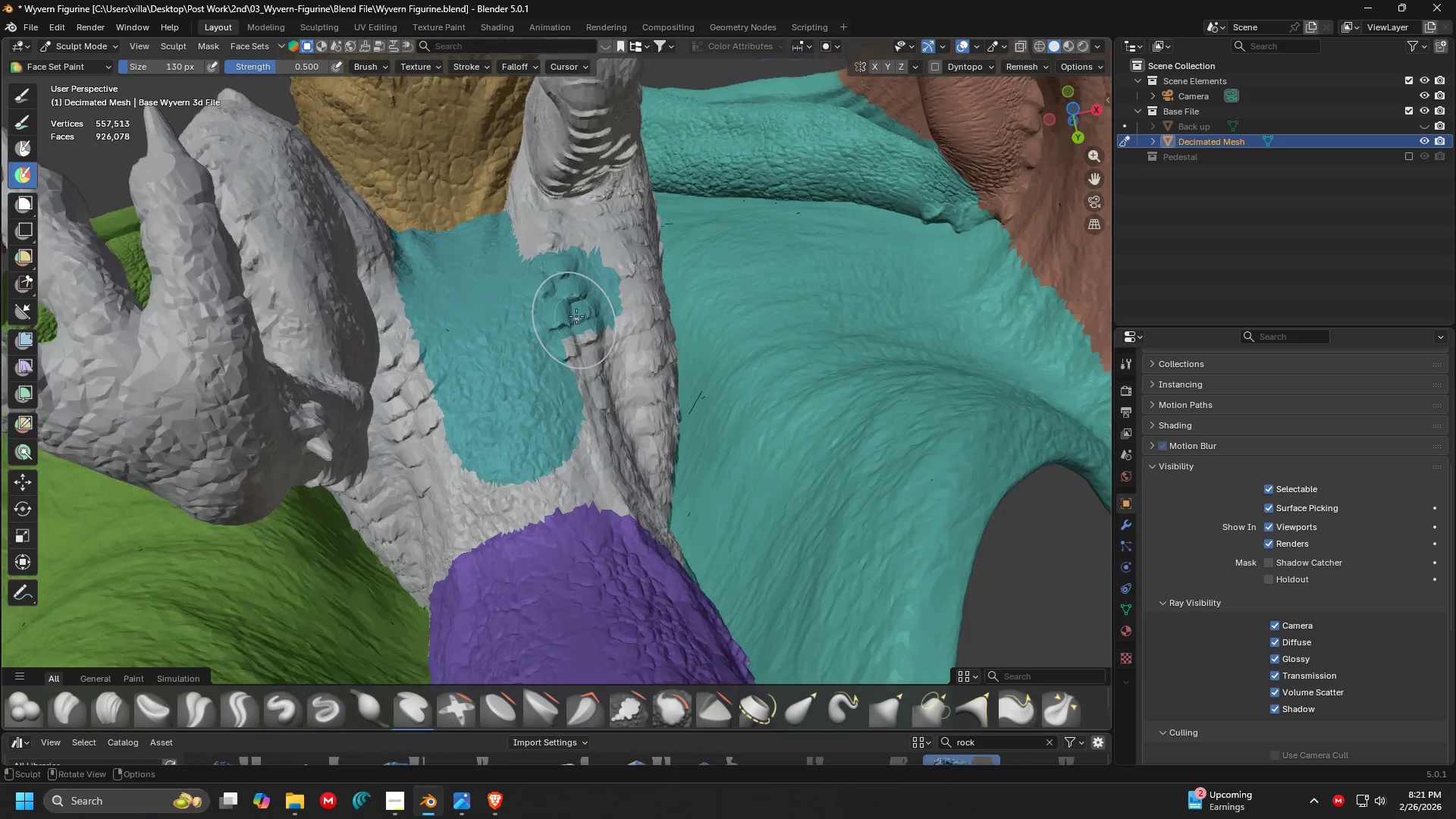 
hold_key(key=ControlLeft, duration=1.5)
left_click_drag(start_coordinate=[545, 394], to_coordinate=[563, 401])
 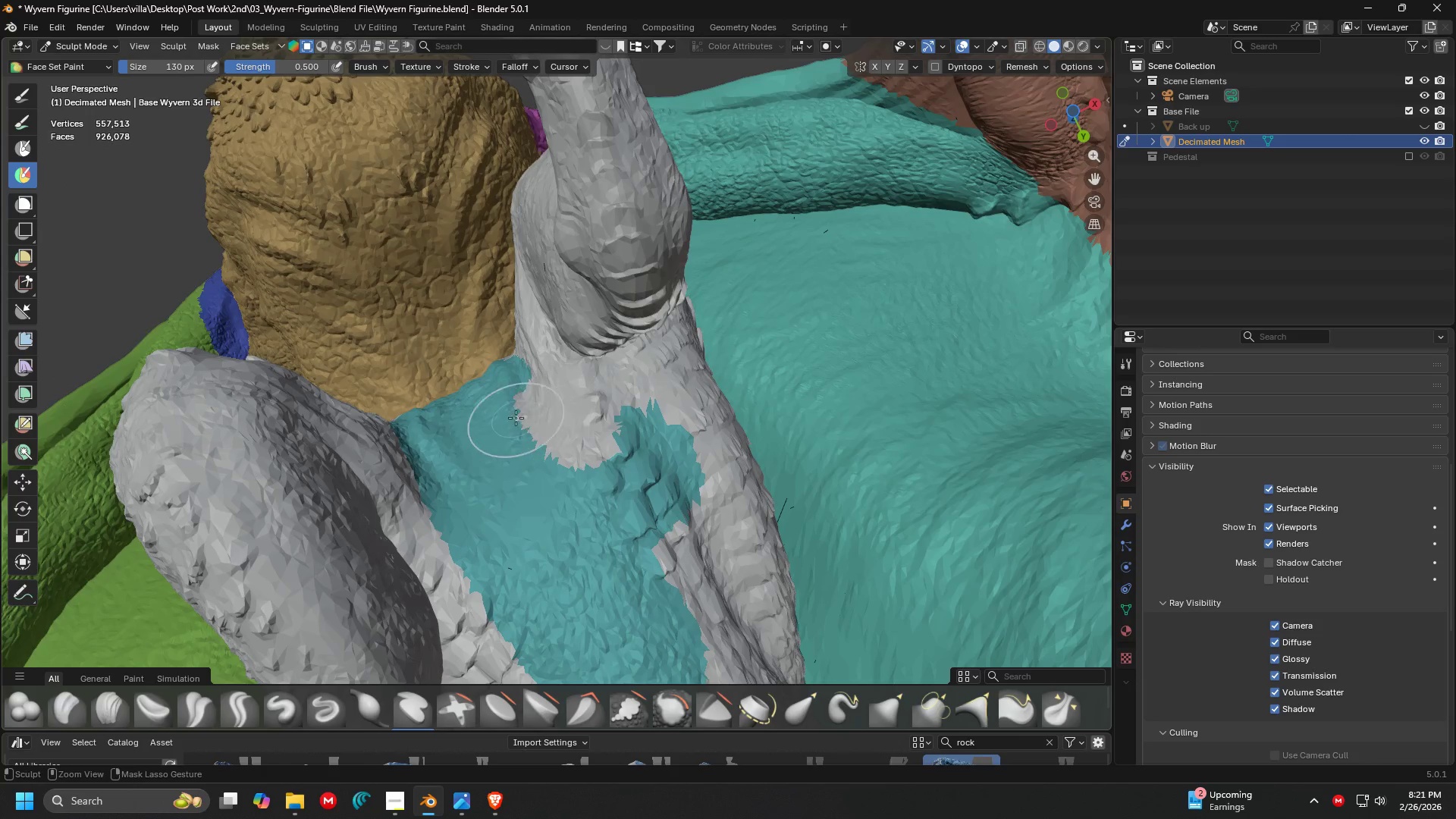 
left_click_drag(start_coordinate=[512, 422], to_coordinate=[589, 471])
 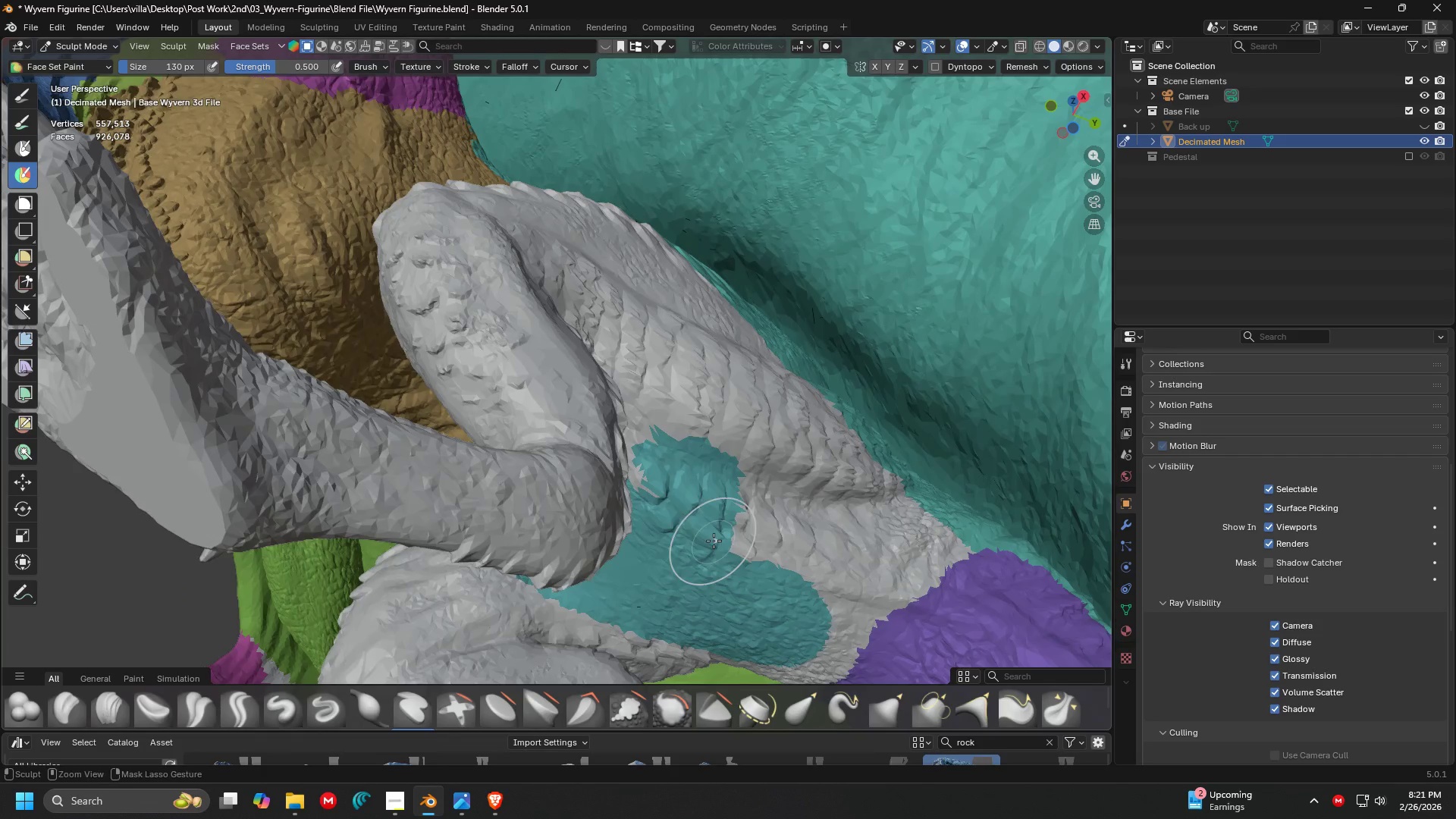 
hold_key(key=ControlLeft, duration=0.41)
 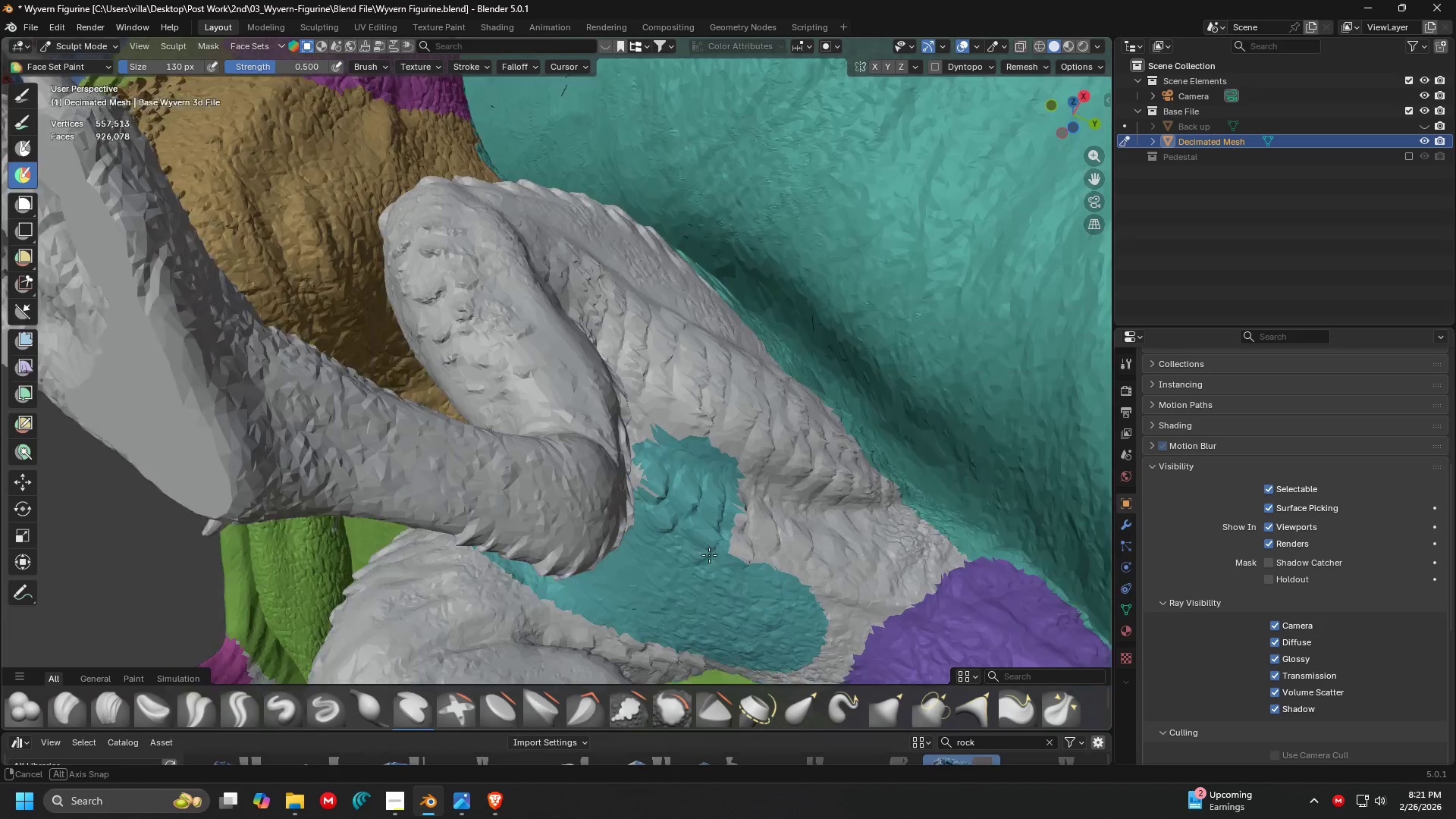 
key(Control+Z)
 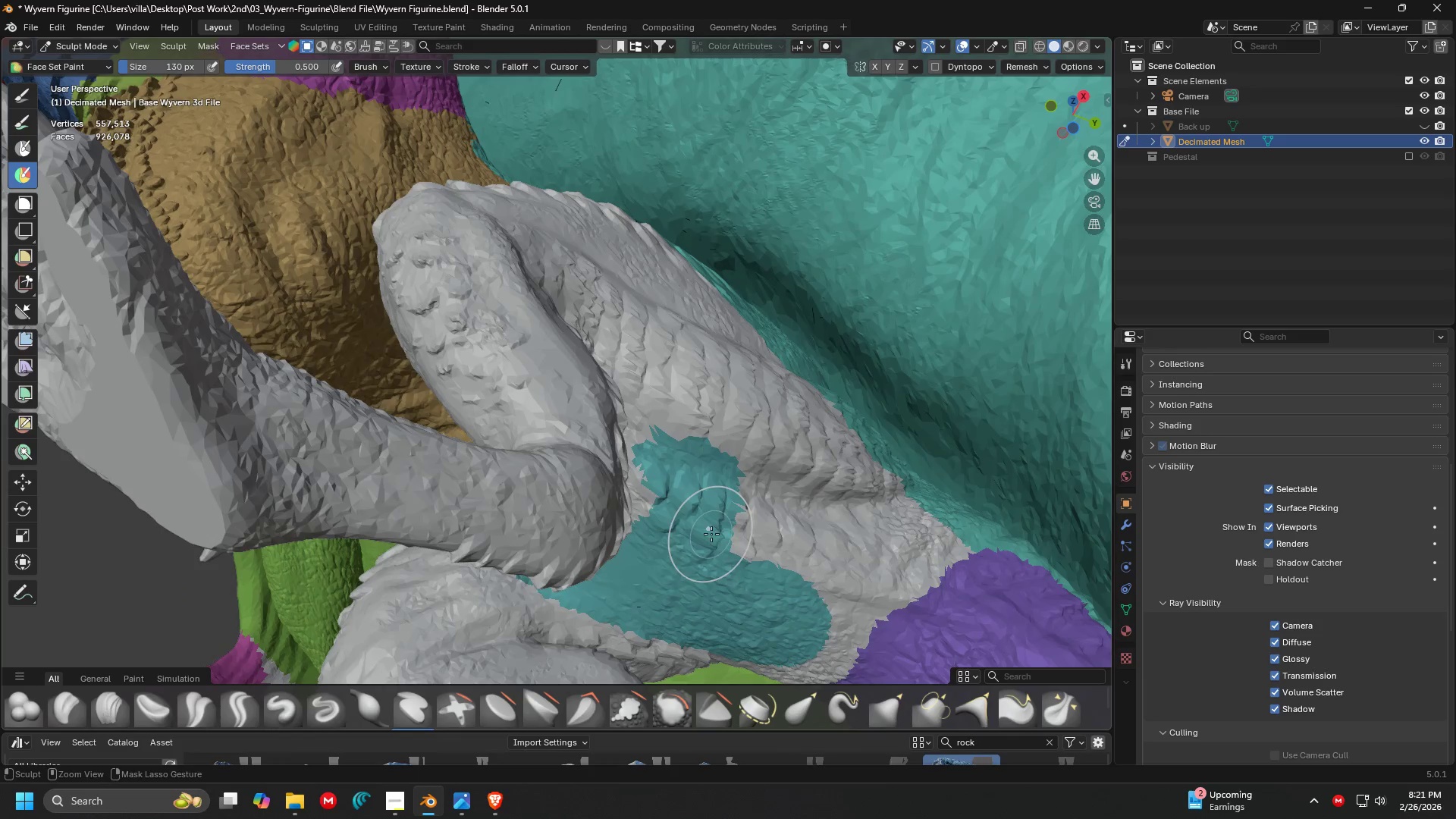 
key(Control+Z)
 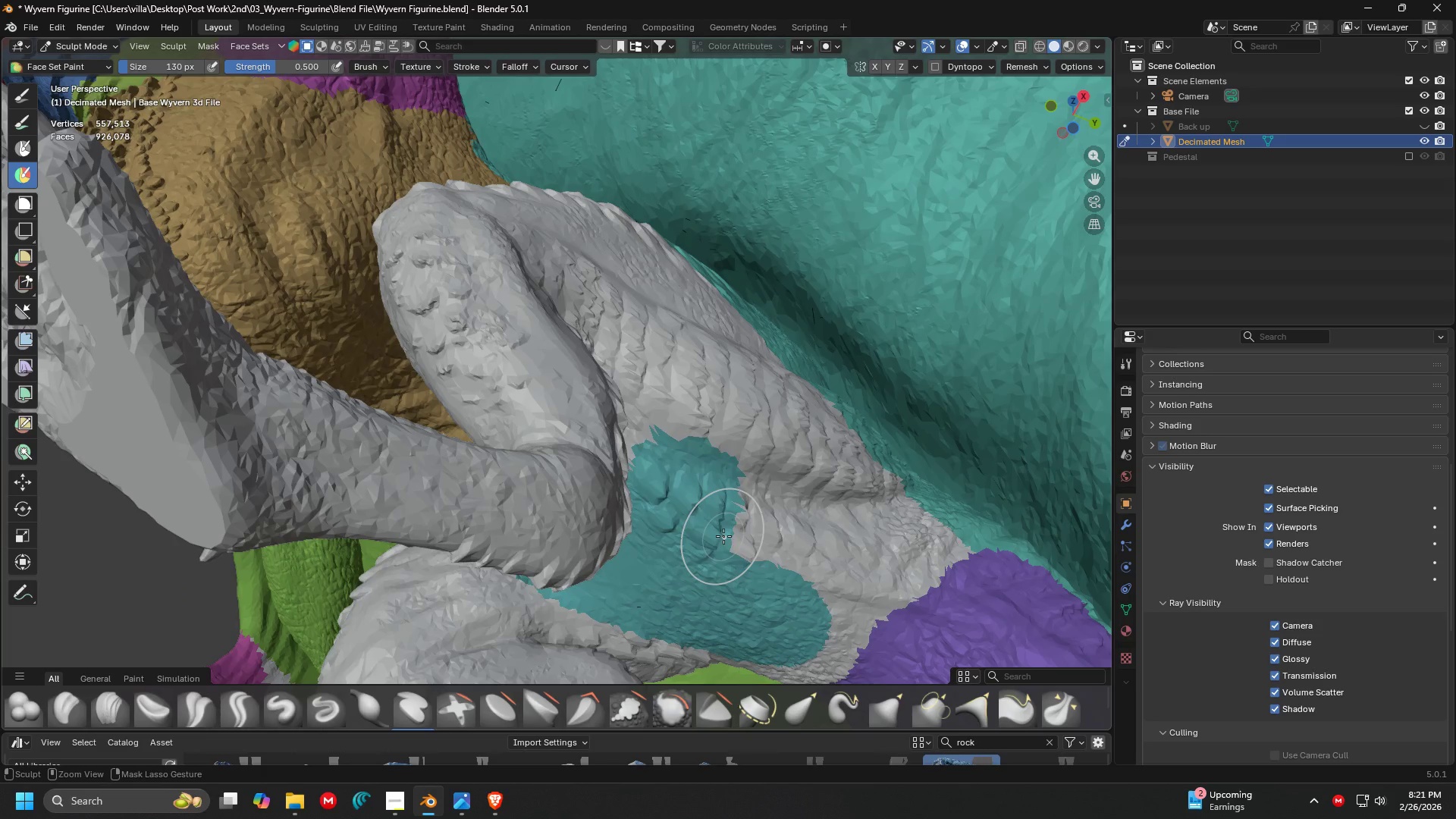 
key(Control+Z)
 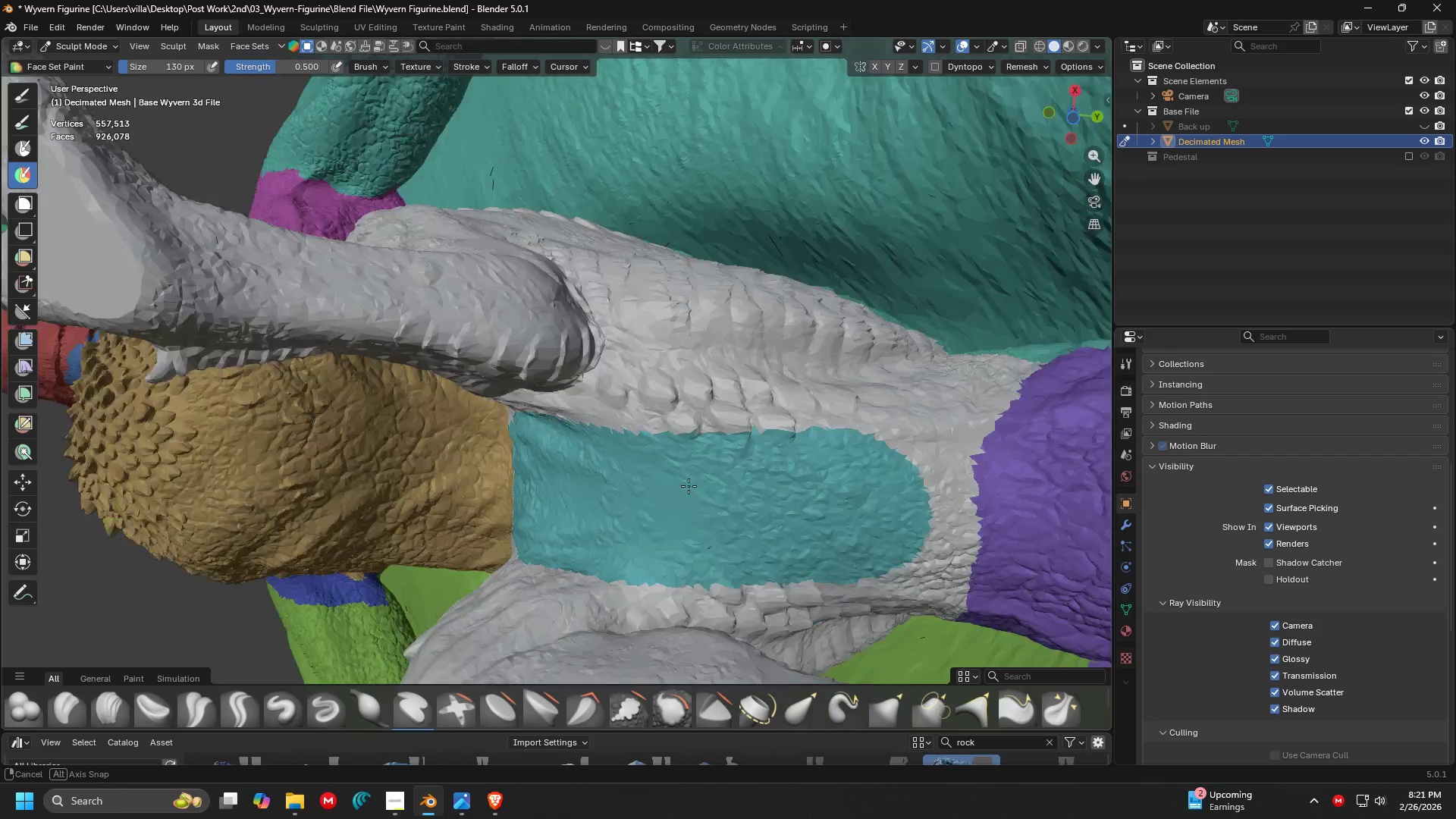 
key(Shift+ShiftLeft)
 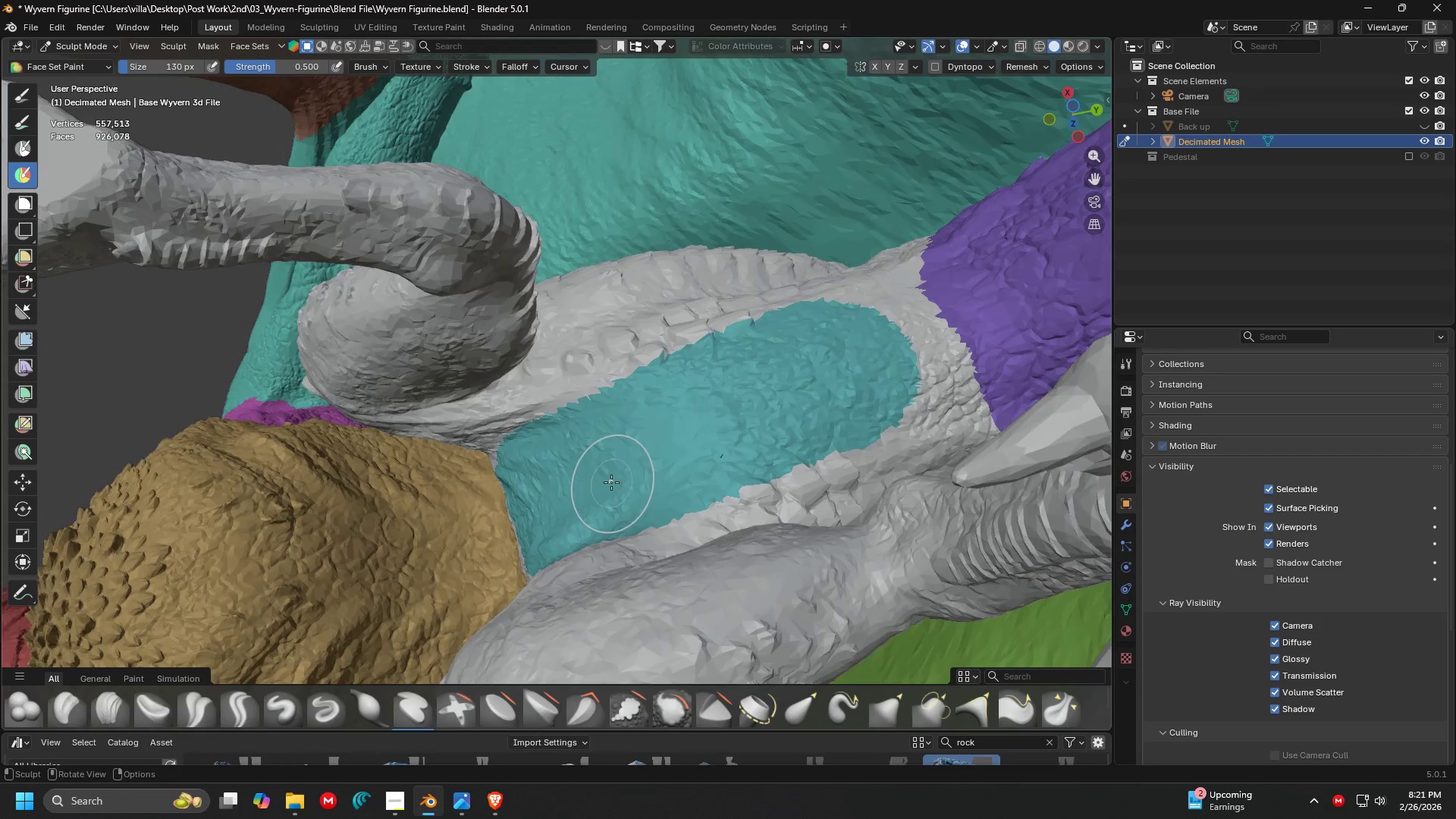 
hold_key(key=ShiftLeft, duration=0.31)
 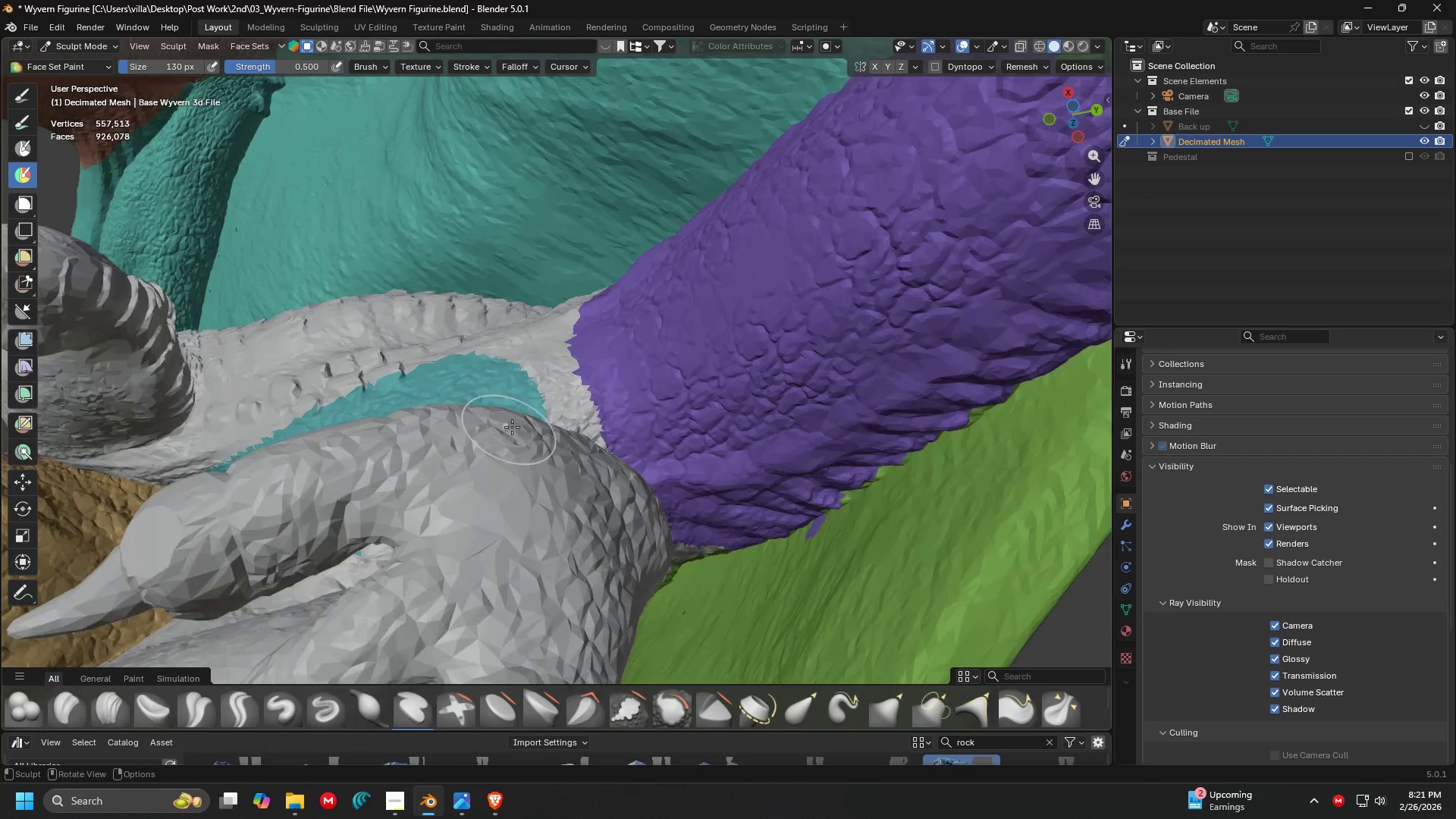 
hold_key(key=ControlLeft, duration=0.36)
 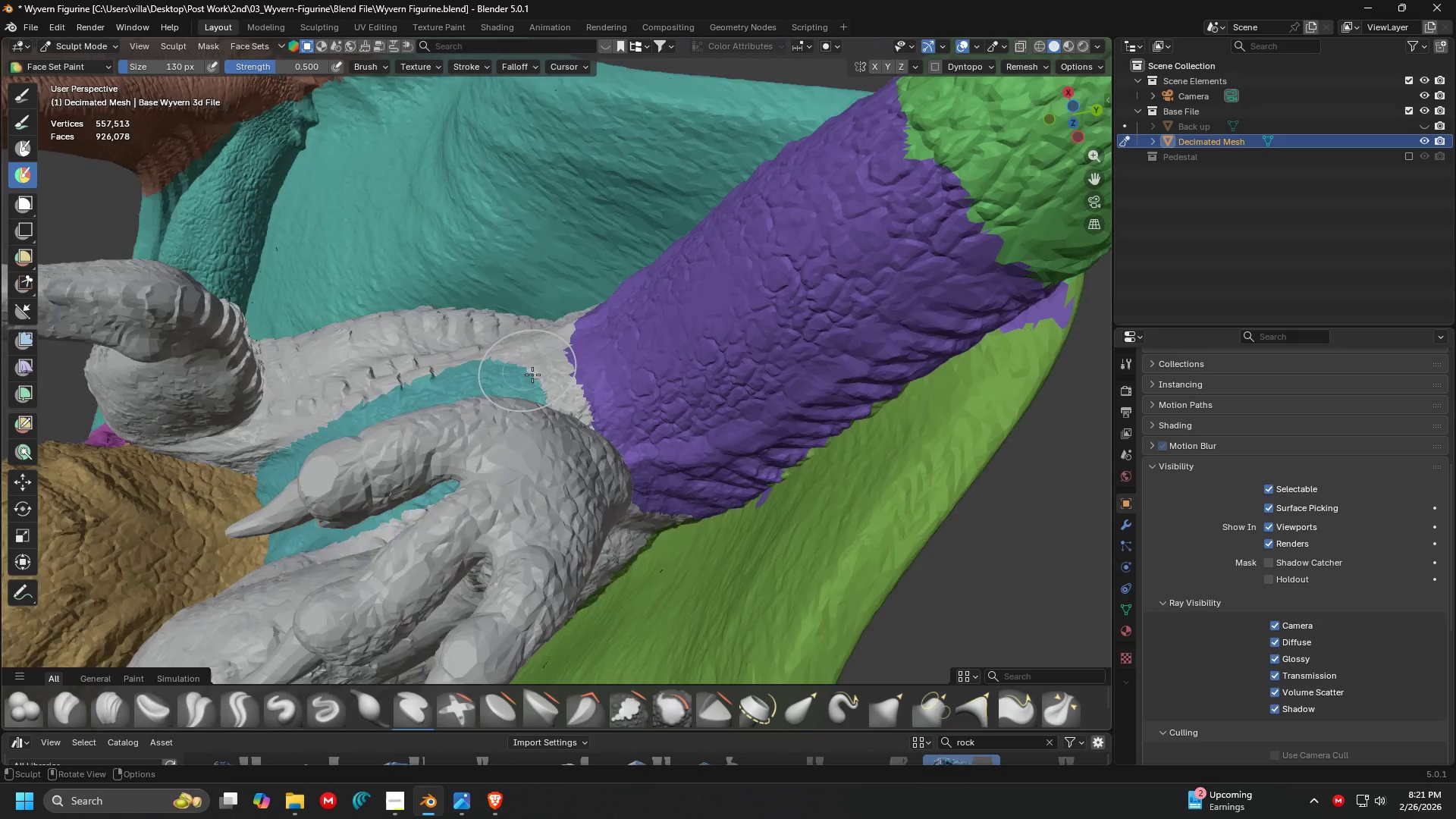 
hold_key(key=ControlLeft, duration=1.5)
left_click_drag(start_coordinate=[491, 453], to_coordinate=[617, 546])
 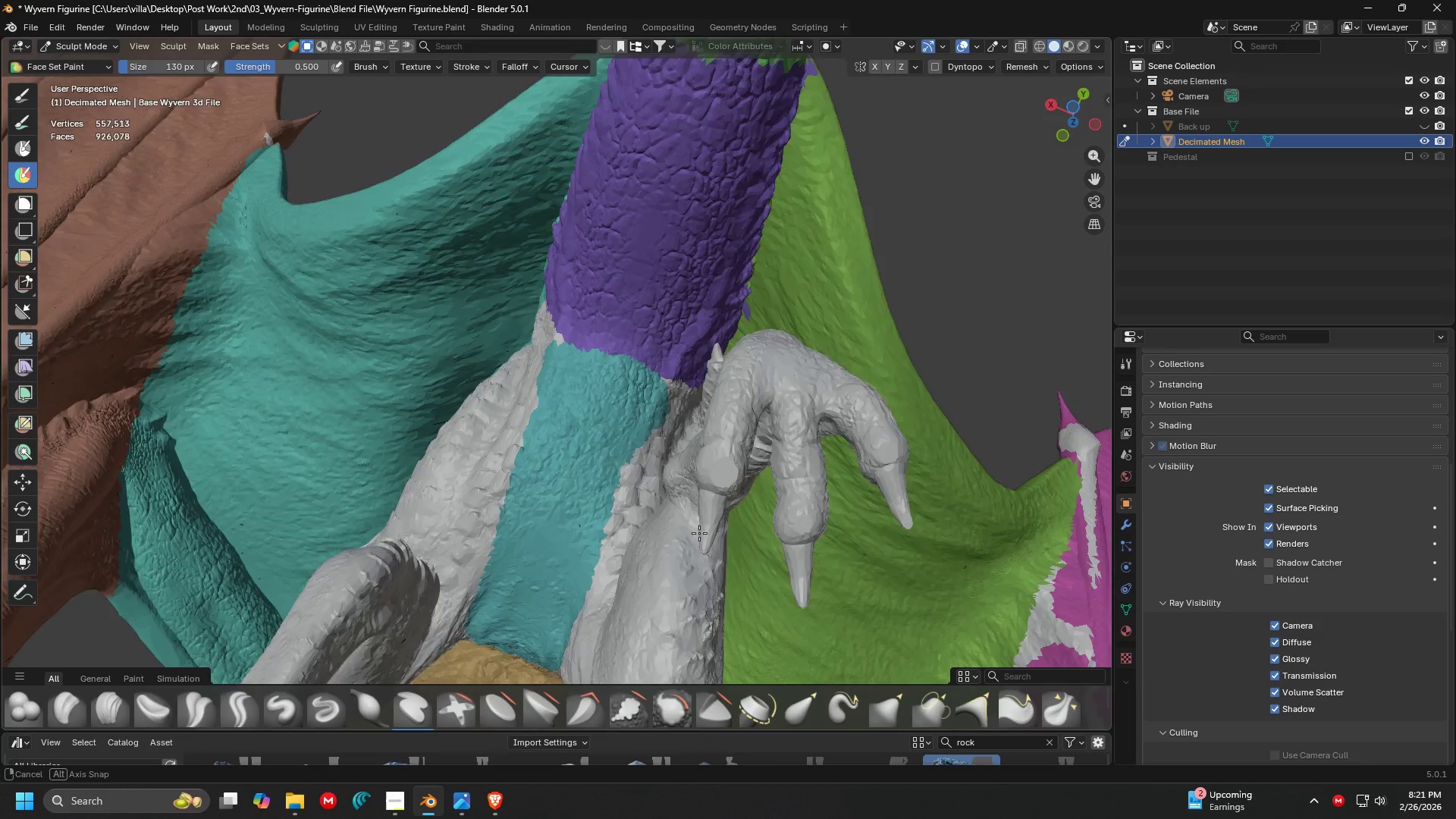 
scroll: coordinate [568, 397], scroll_direction: up, amount: 1.0
 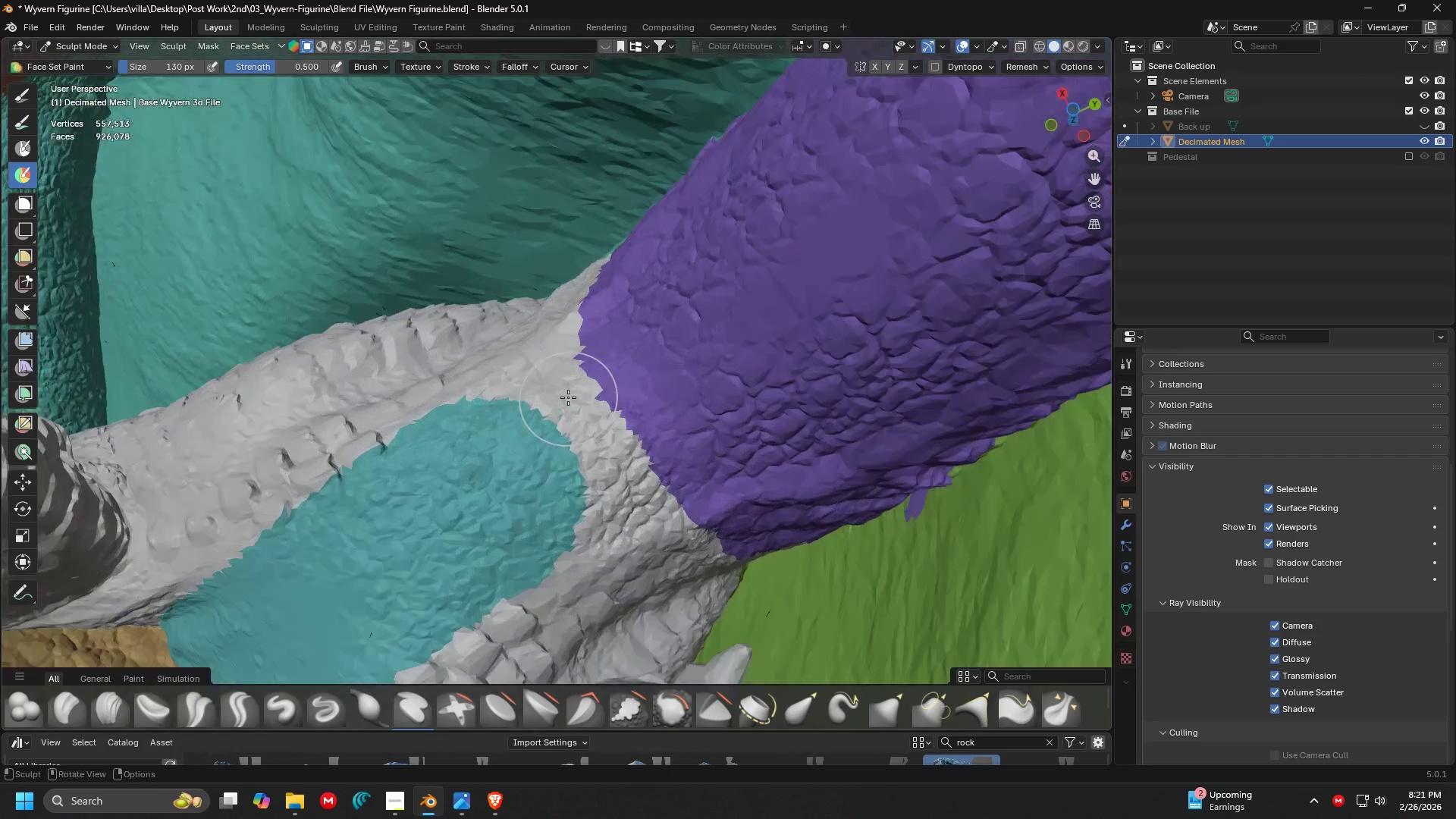 
hold_key(key=ControlLeft, duration=1.52)
 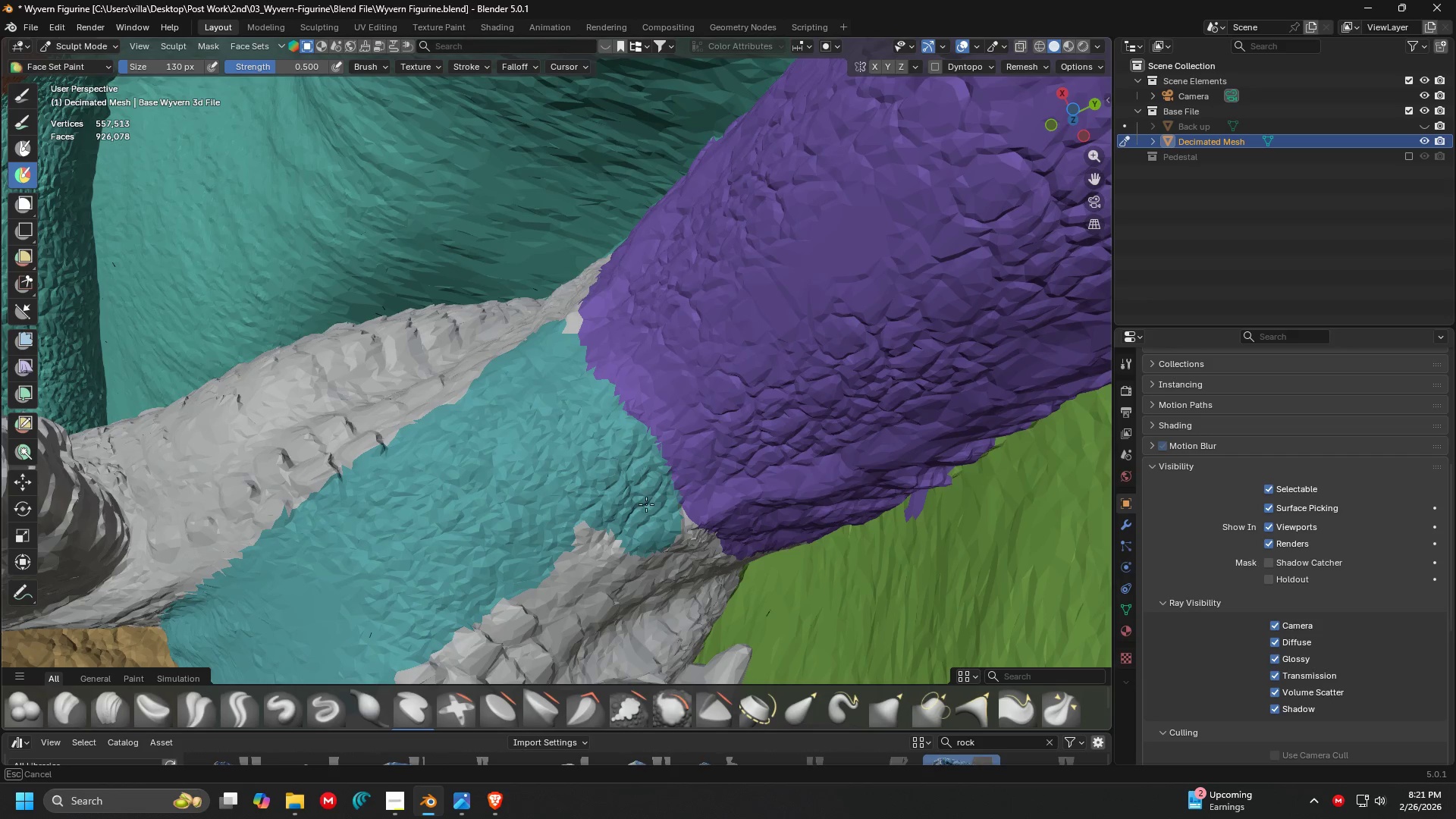 
hold_key(key=ControlLeft, duration=1.52)
 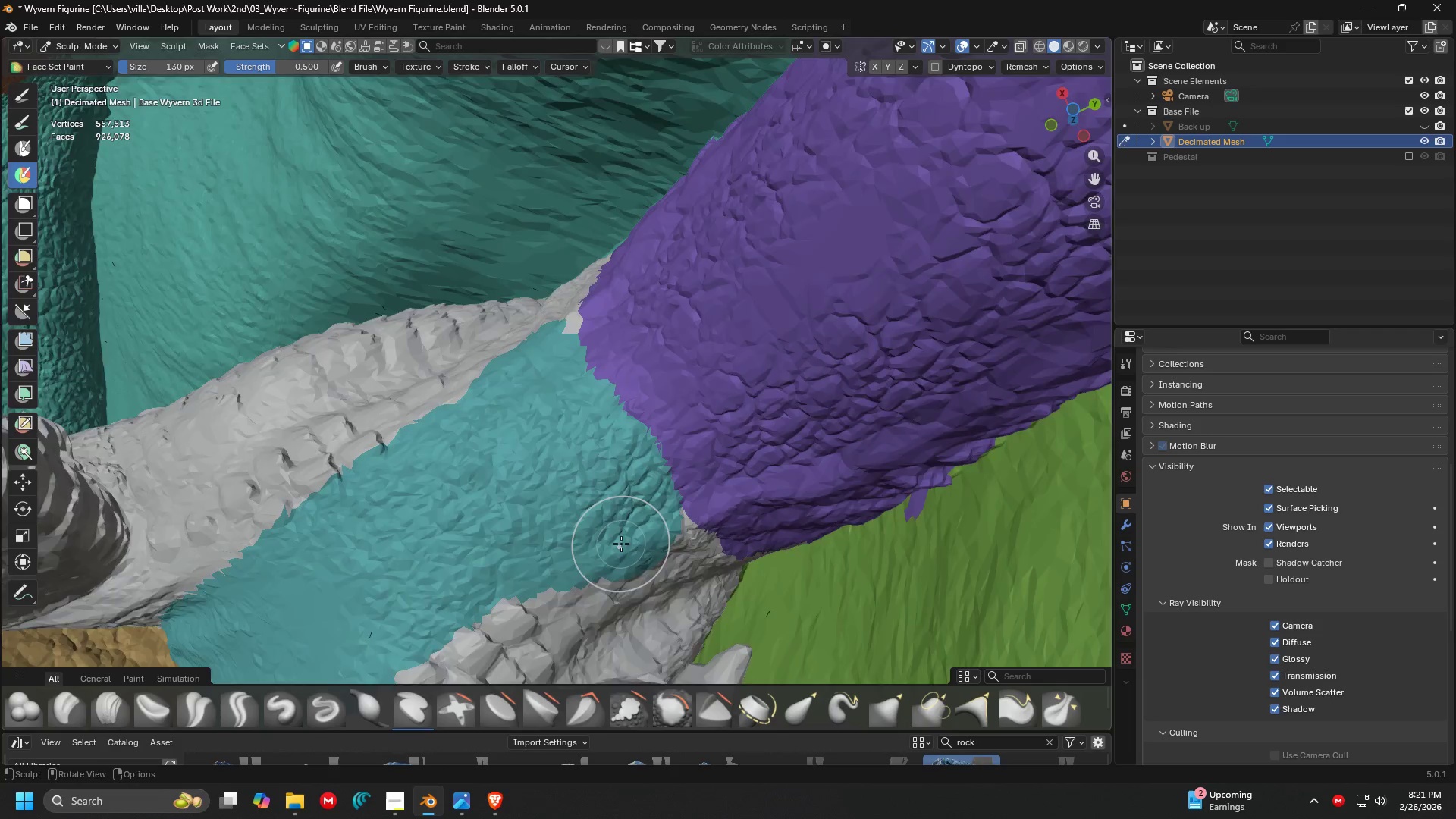 
hold_key(key=ControlLeft, duration=0.36)
 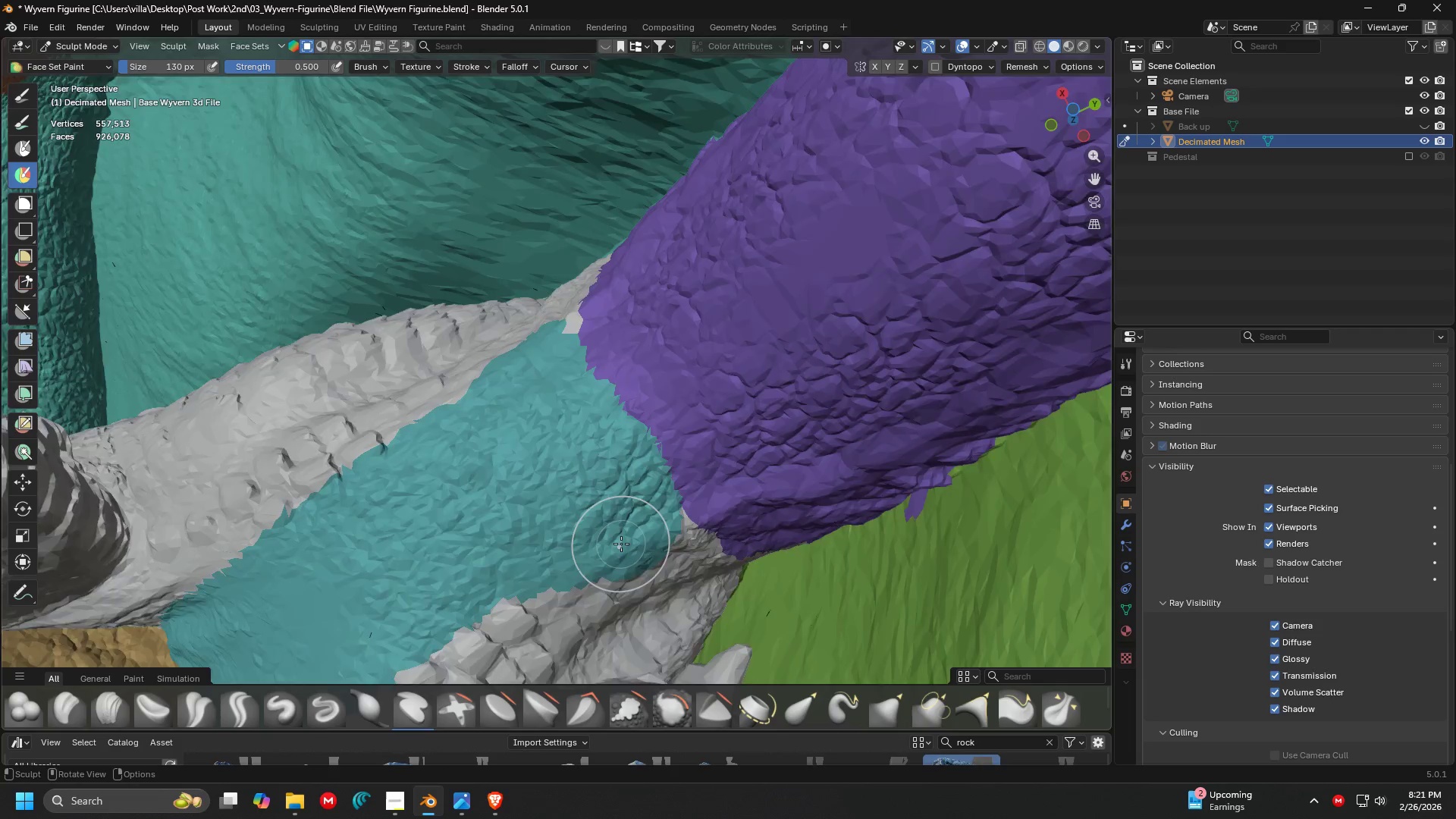 
scroll: coordinate [620, 544], scroll_direction: down, amount: 3.0
 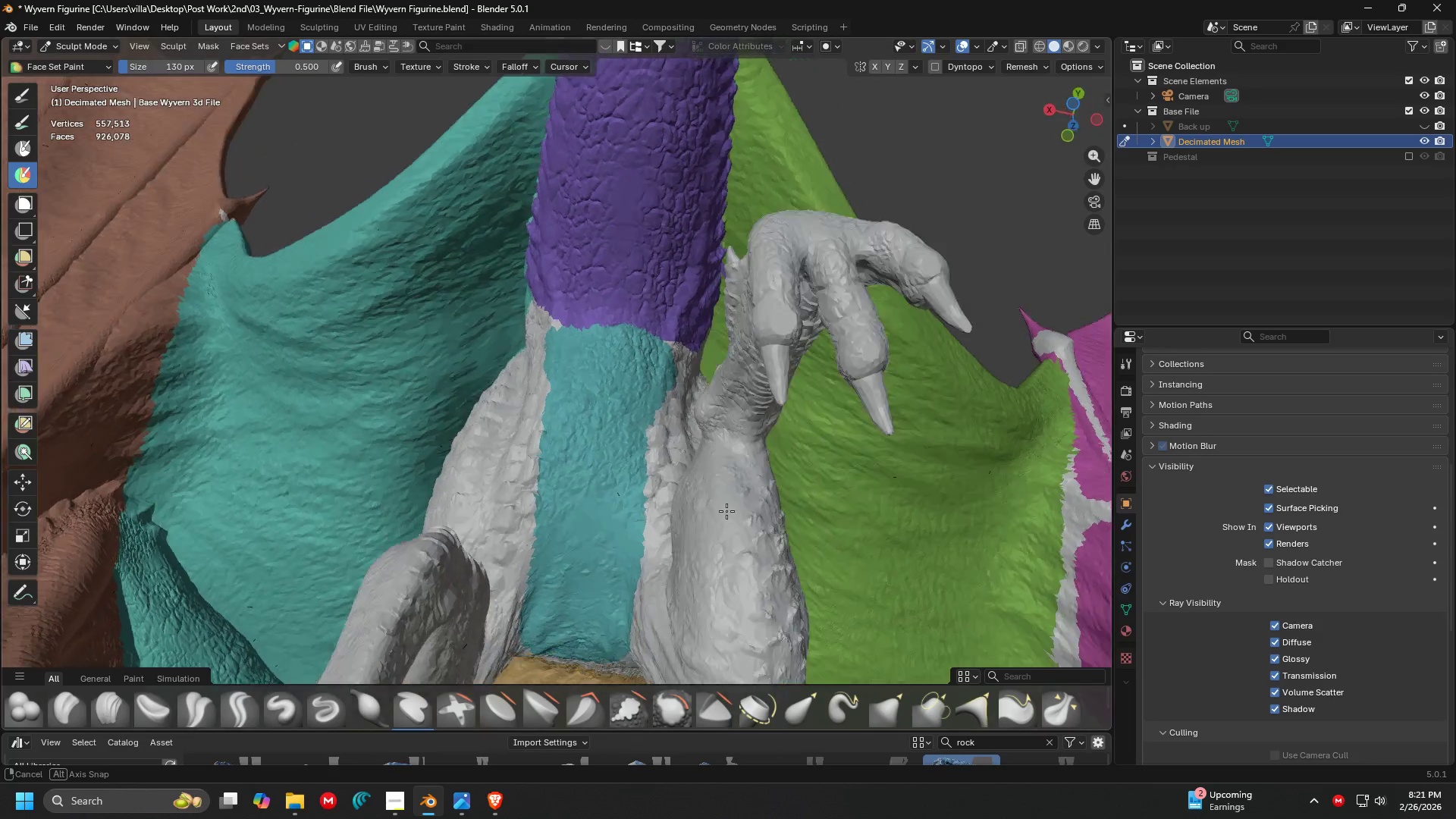 
key(Shift+ShiftLeft)
 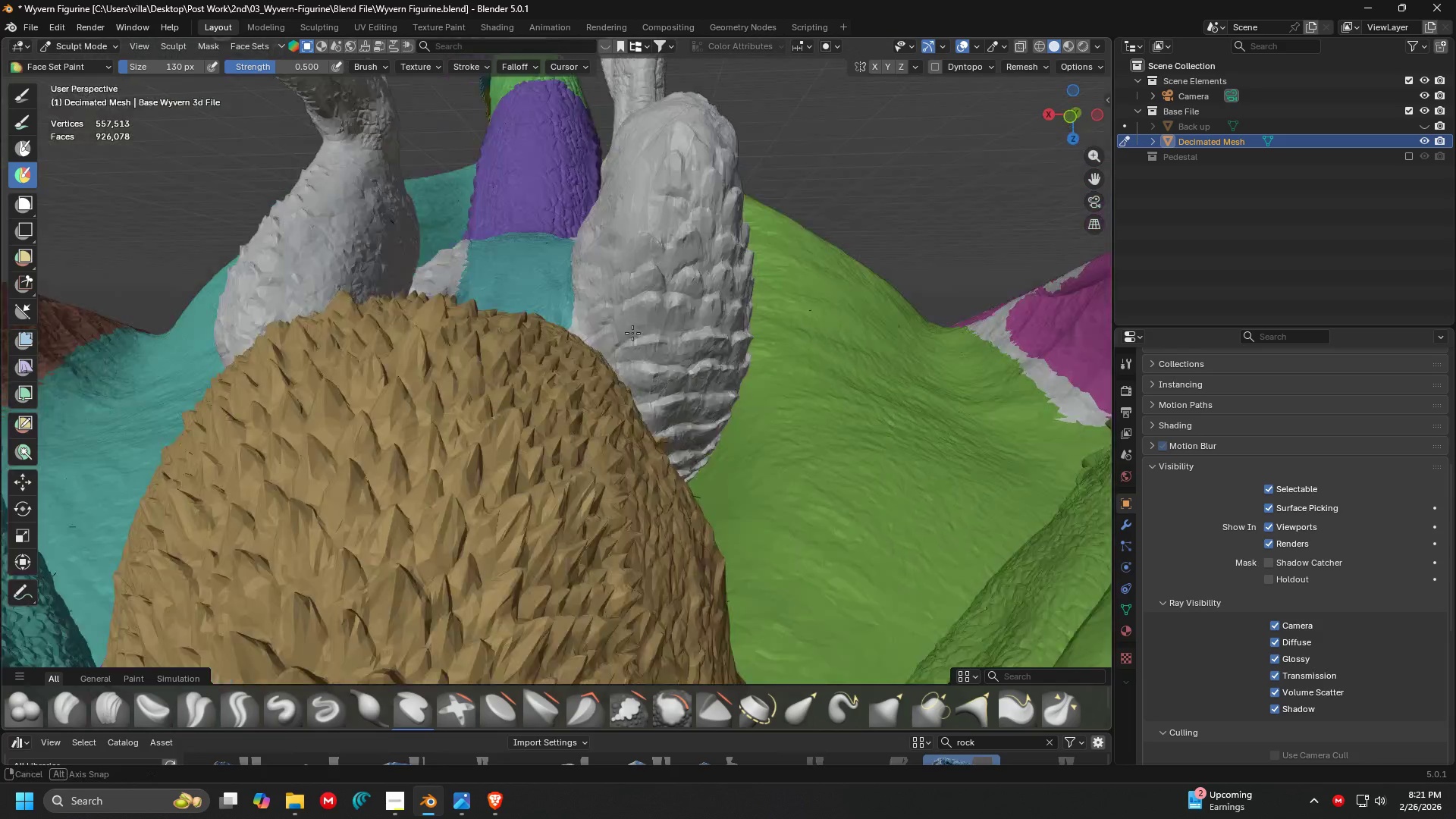 
key(Shift+ShiftLeft)
 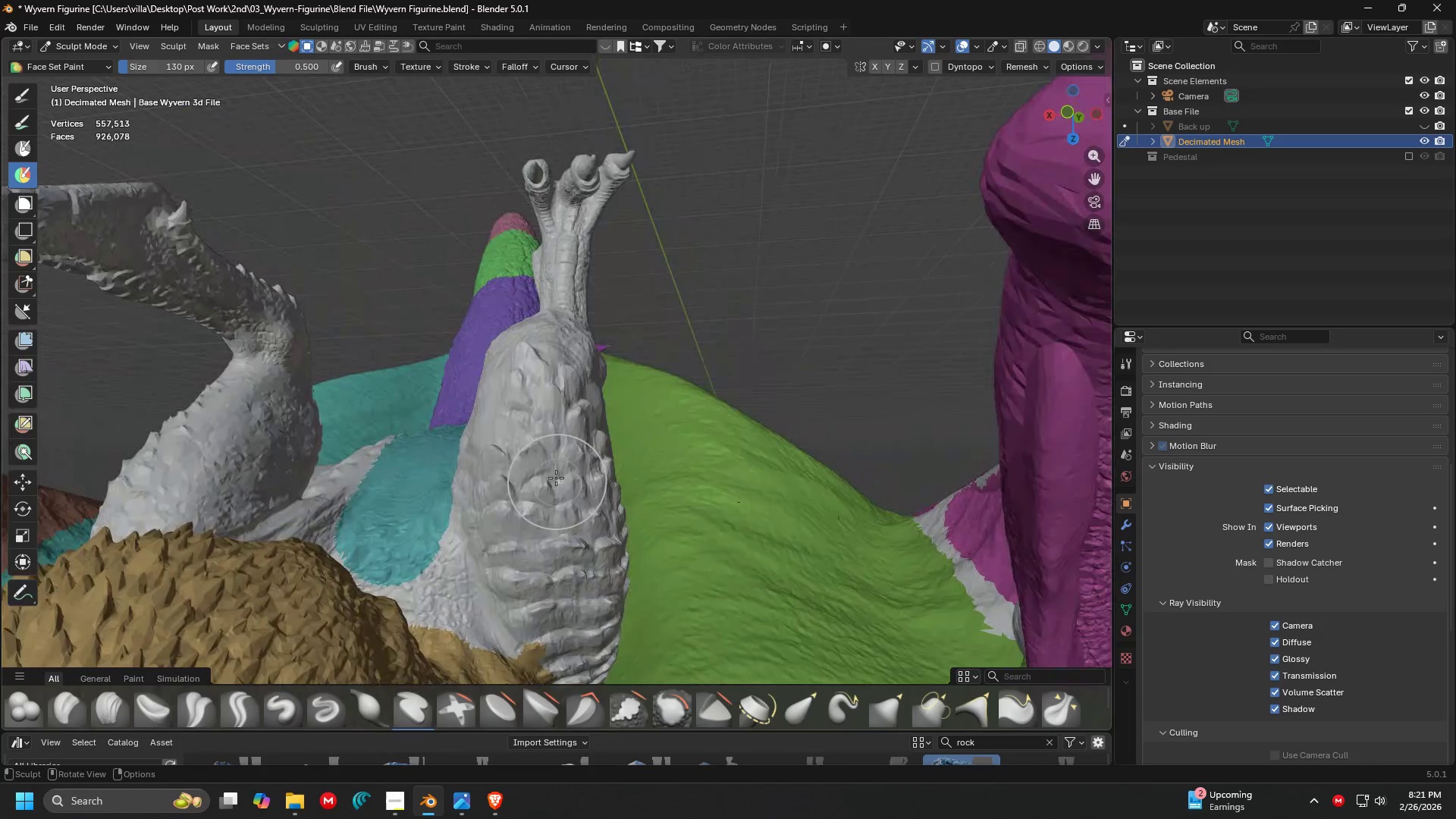 
left_click_drag(start_coordinate=[541, 390], to_coordinate=[535, 527])
 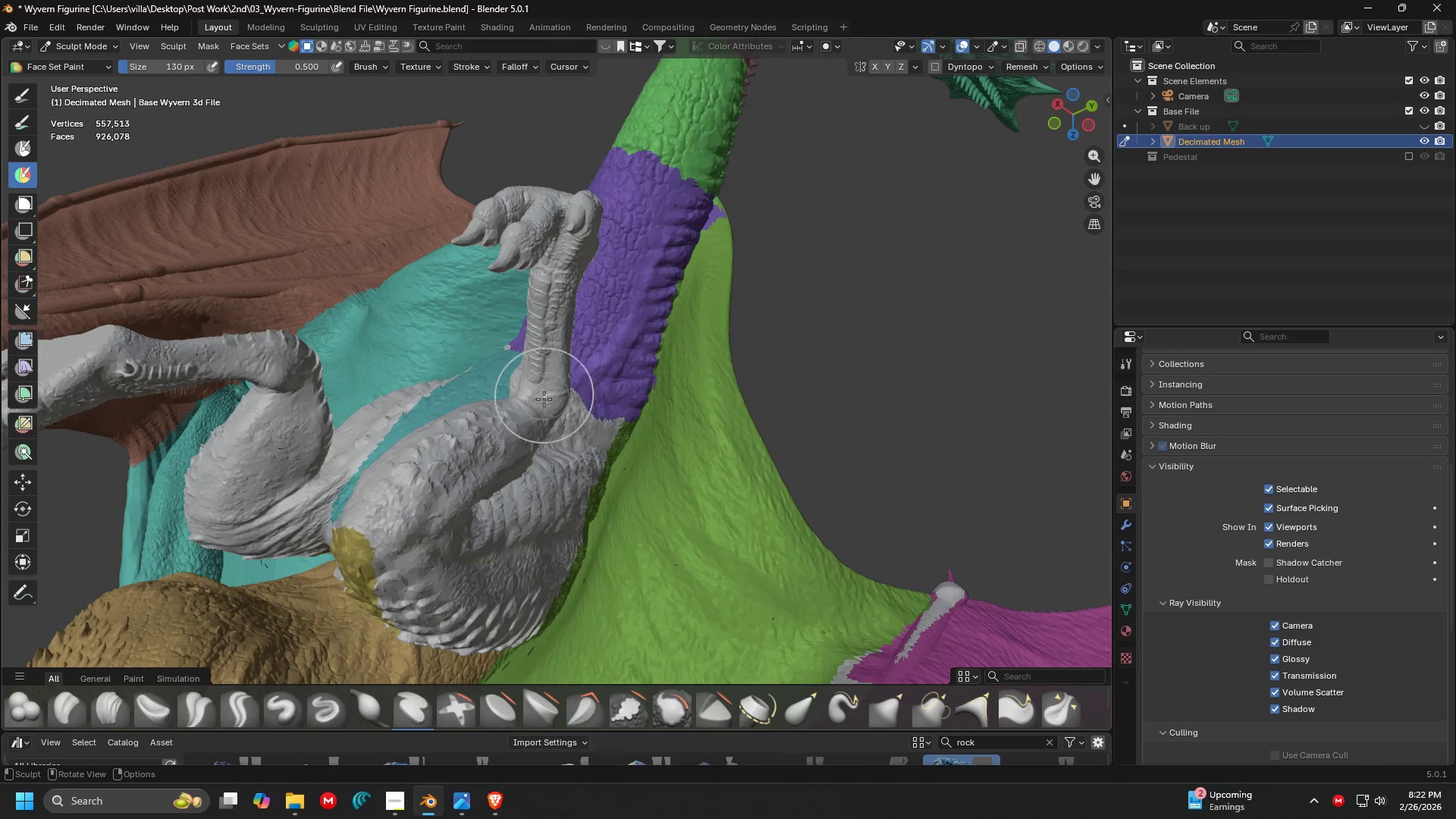 
key(Shift+ShiftLeft)
 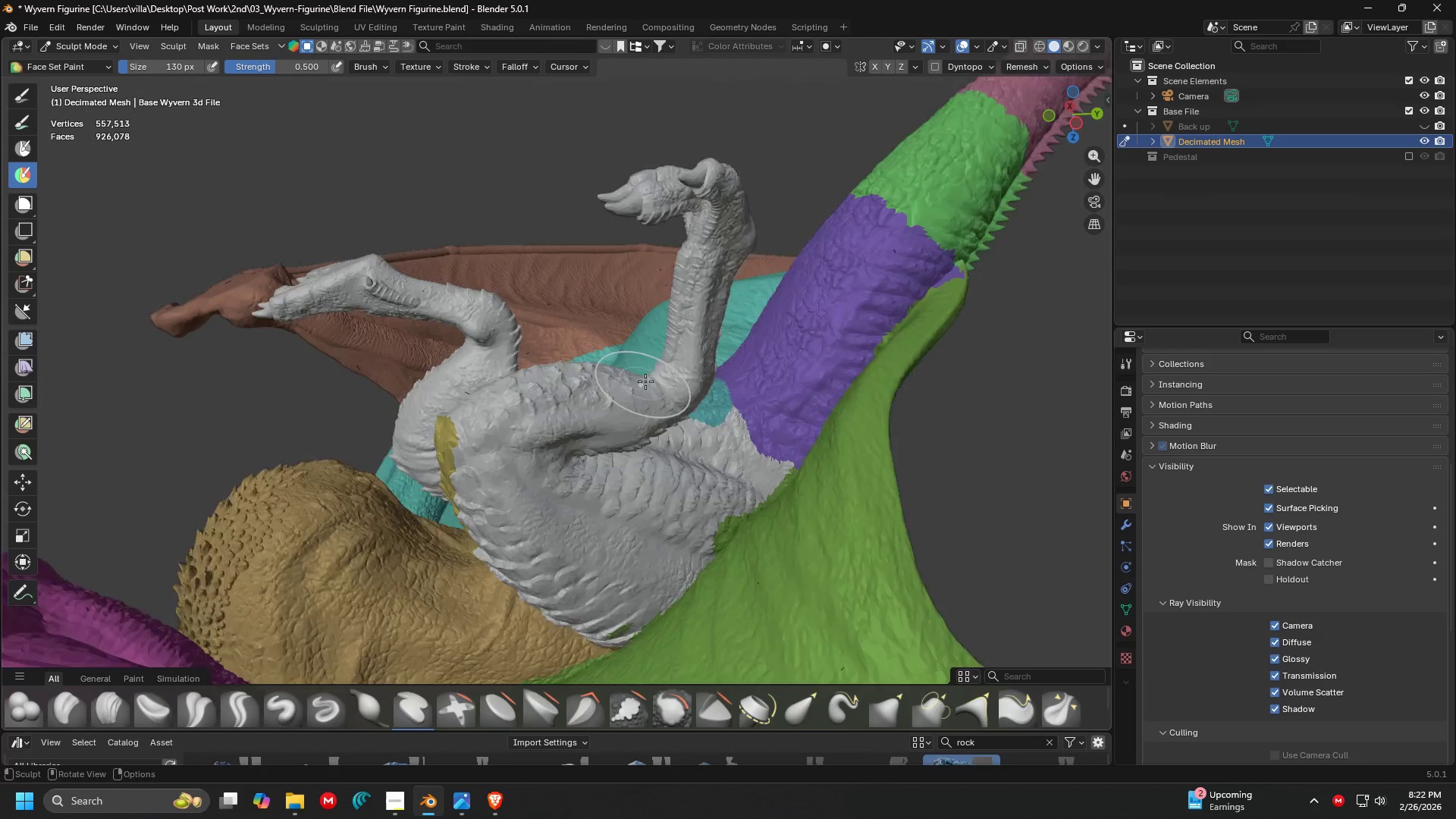 
scroll: coordinate [646, 381], scroll_direction: up, amount: 2.0
 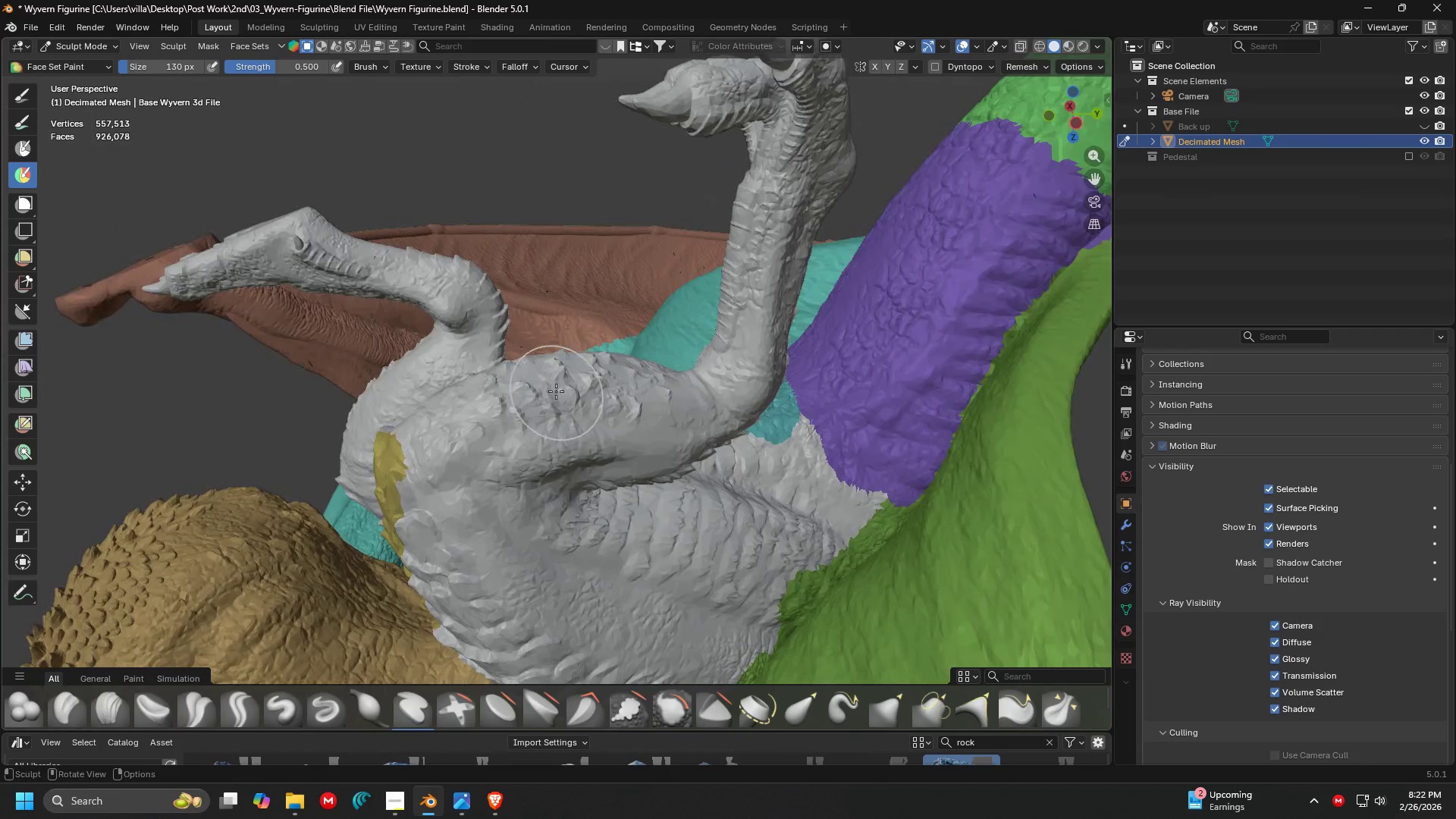 
left_click_drag(start_coordinate=[509, 396], to_coordinate=[620, 400])
 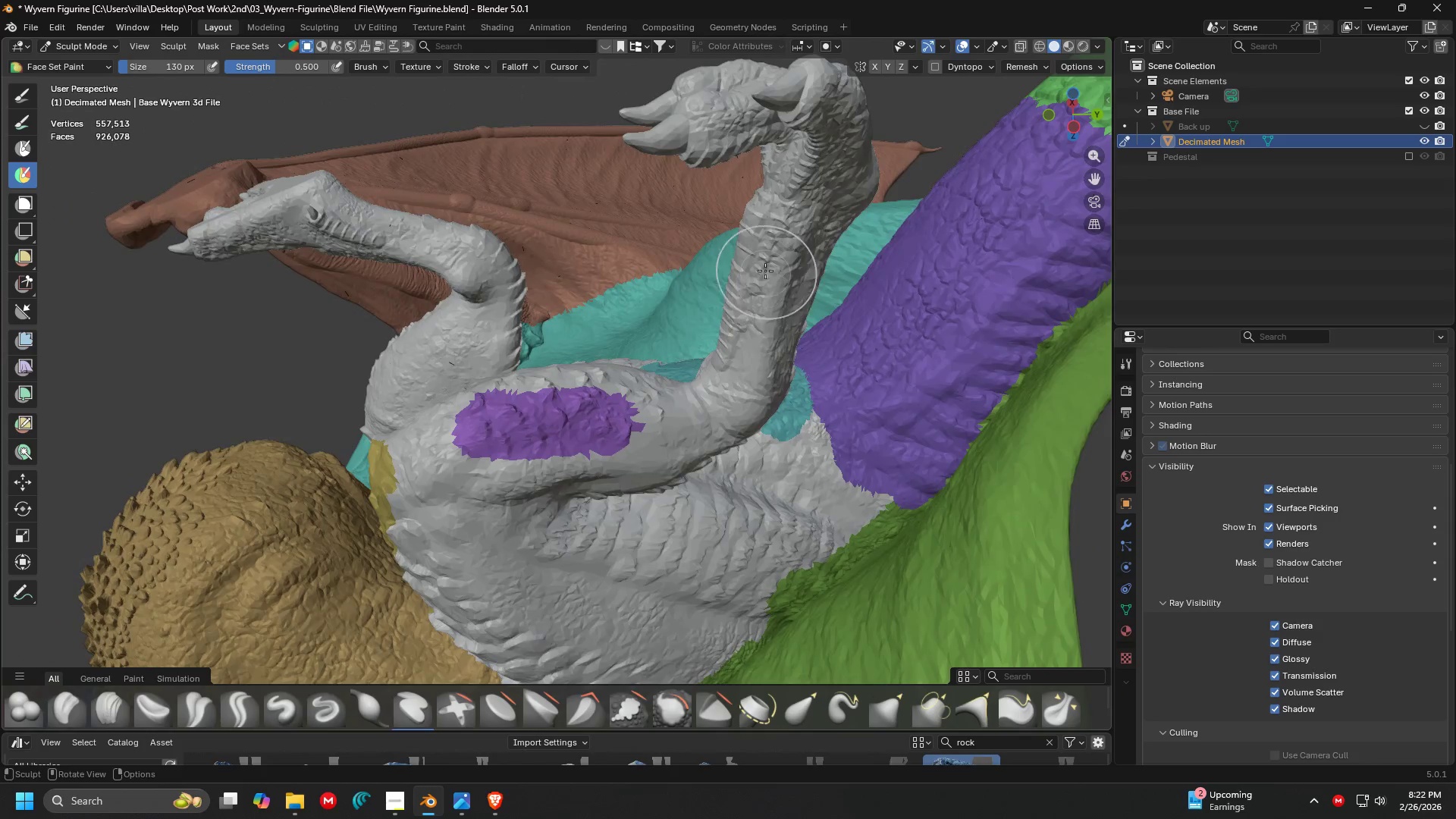 
left_click_drag(start_coordinate=[779, 235], to_coordinate=[783, 237])
 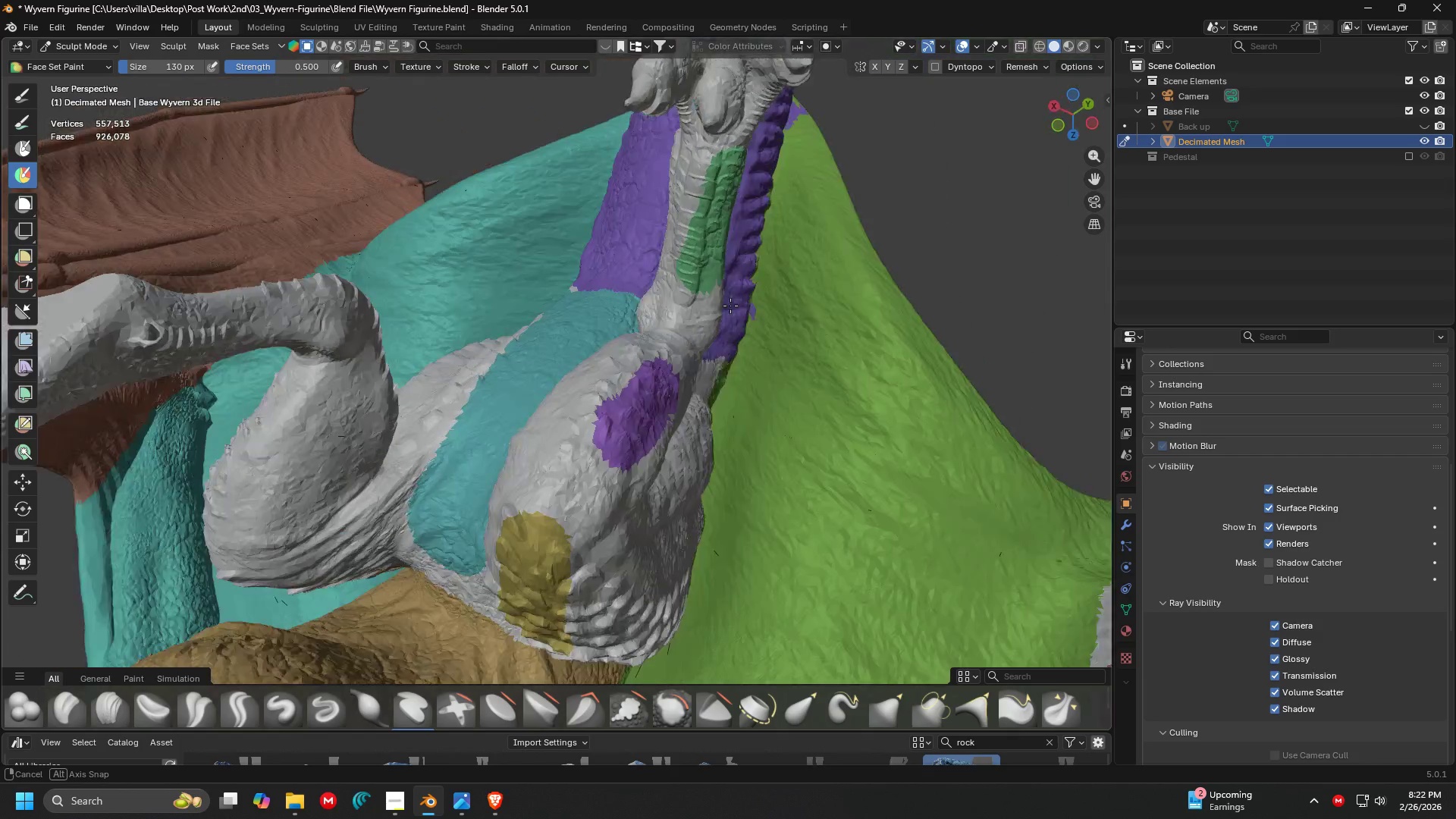 
key(Shift+ShiftLeft)
 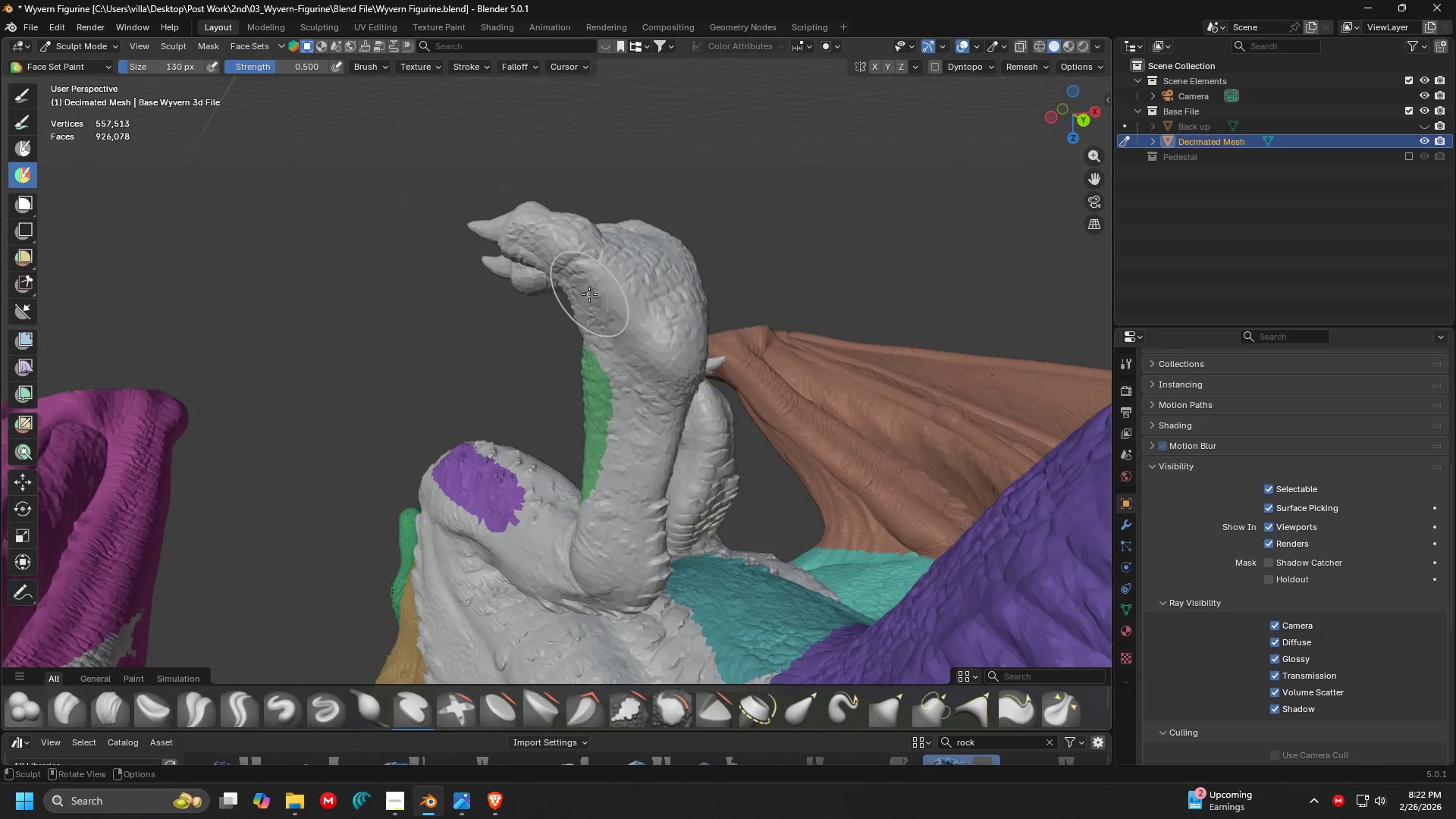 
left_click_drag(start_coordinate=[708, 278], to_coordinate=[686, 246])
 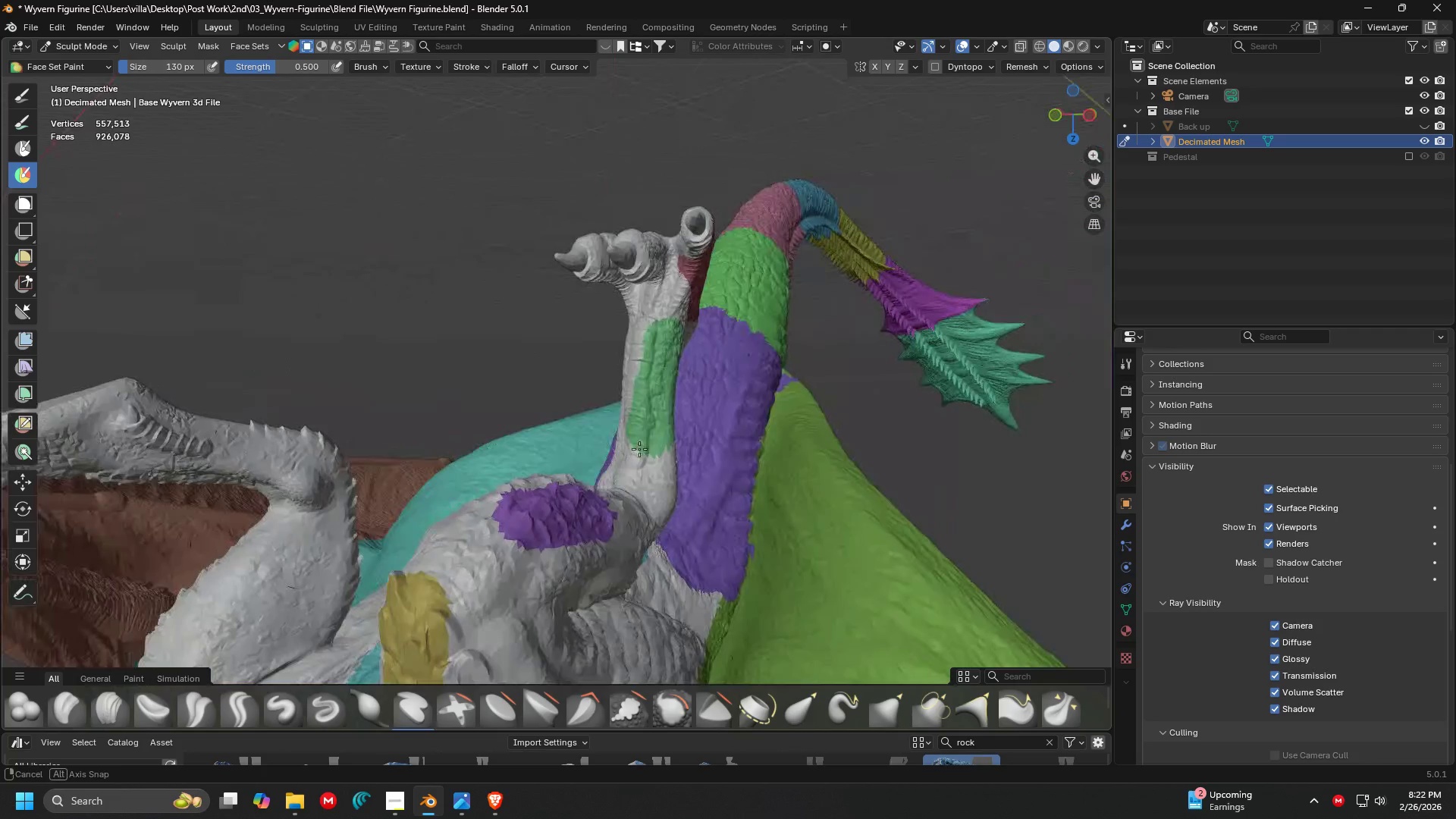 
hold_key(key=ShiftLeft, duration=0.38)
 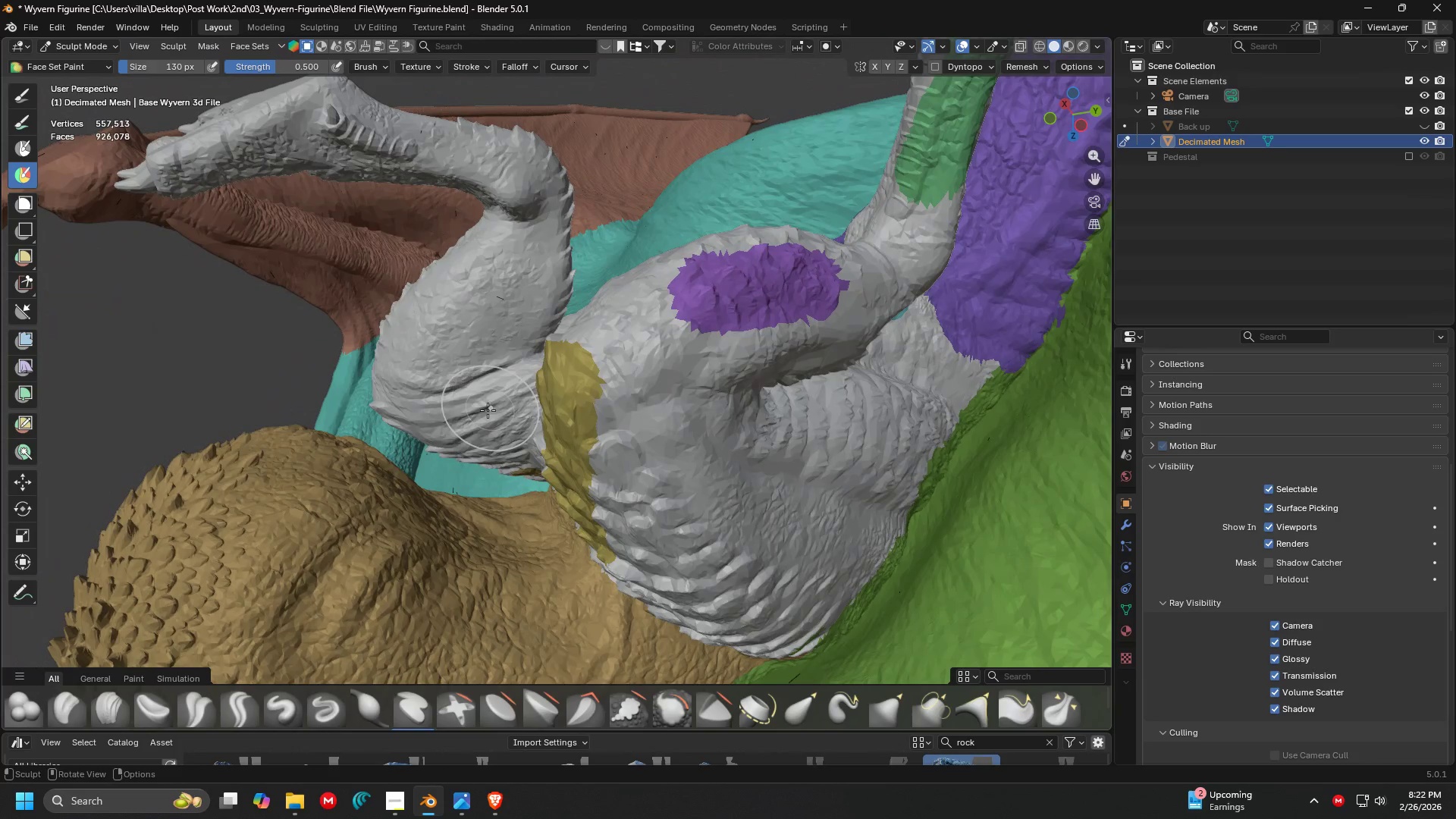 
left_click_drag(start_coordinate=[475, 431], to_coordinate=[452, 422])
 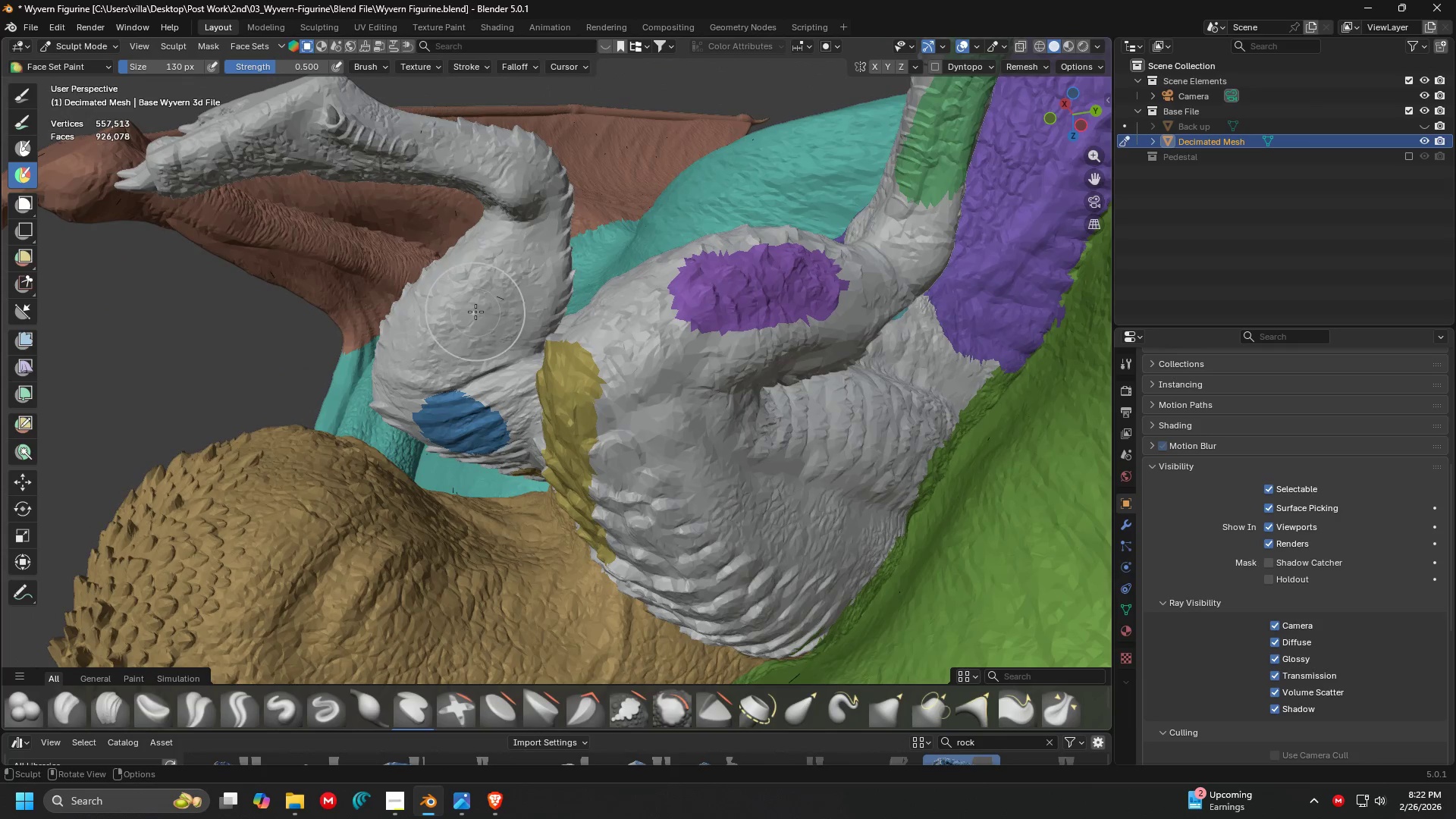 
left_click_drag(start_coordinate=[475, 312], to_coordinate=[504, 259])
 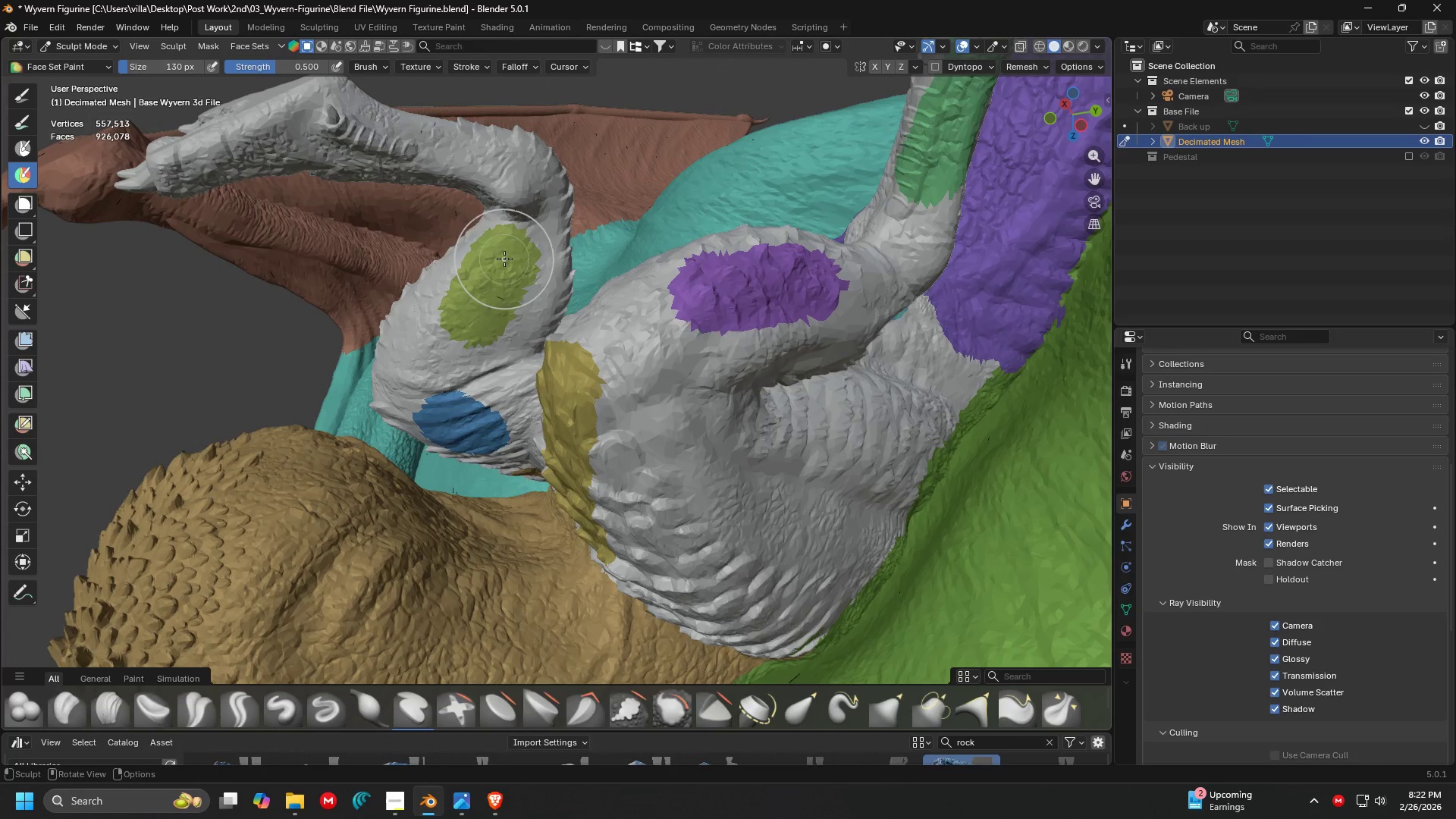 
key(Shift+ShiftLeft)
 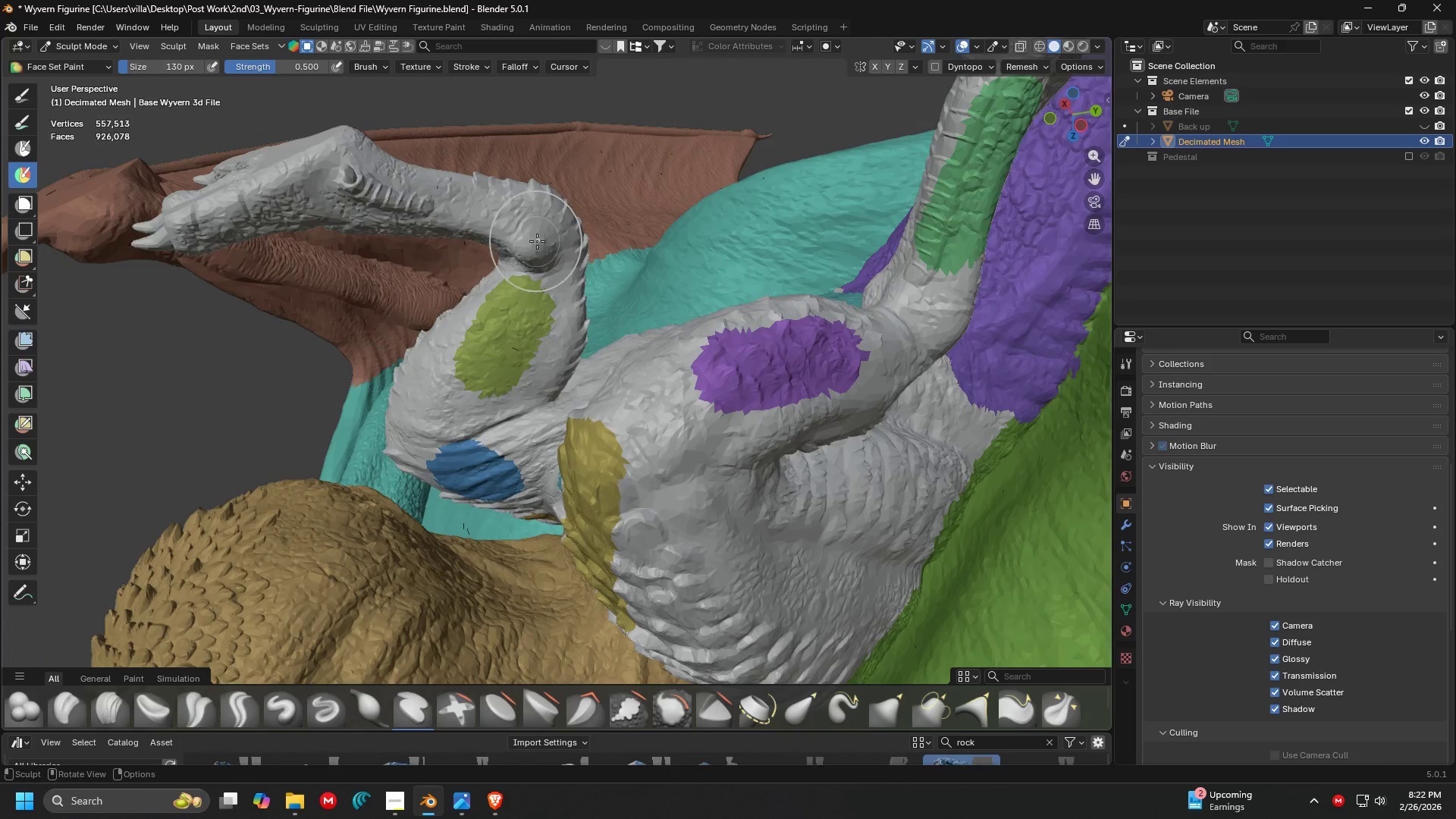 
left_click_drag(start_coordinate=[535, 240], to_coordinate=[500, 213])
 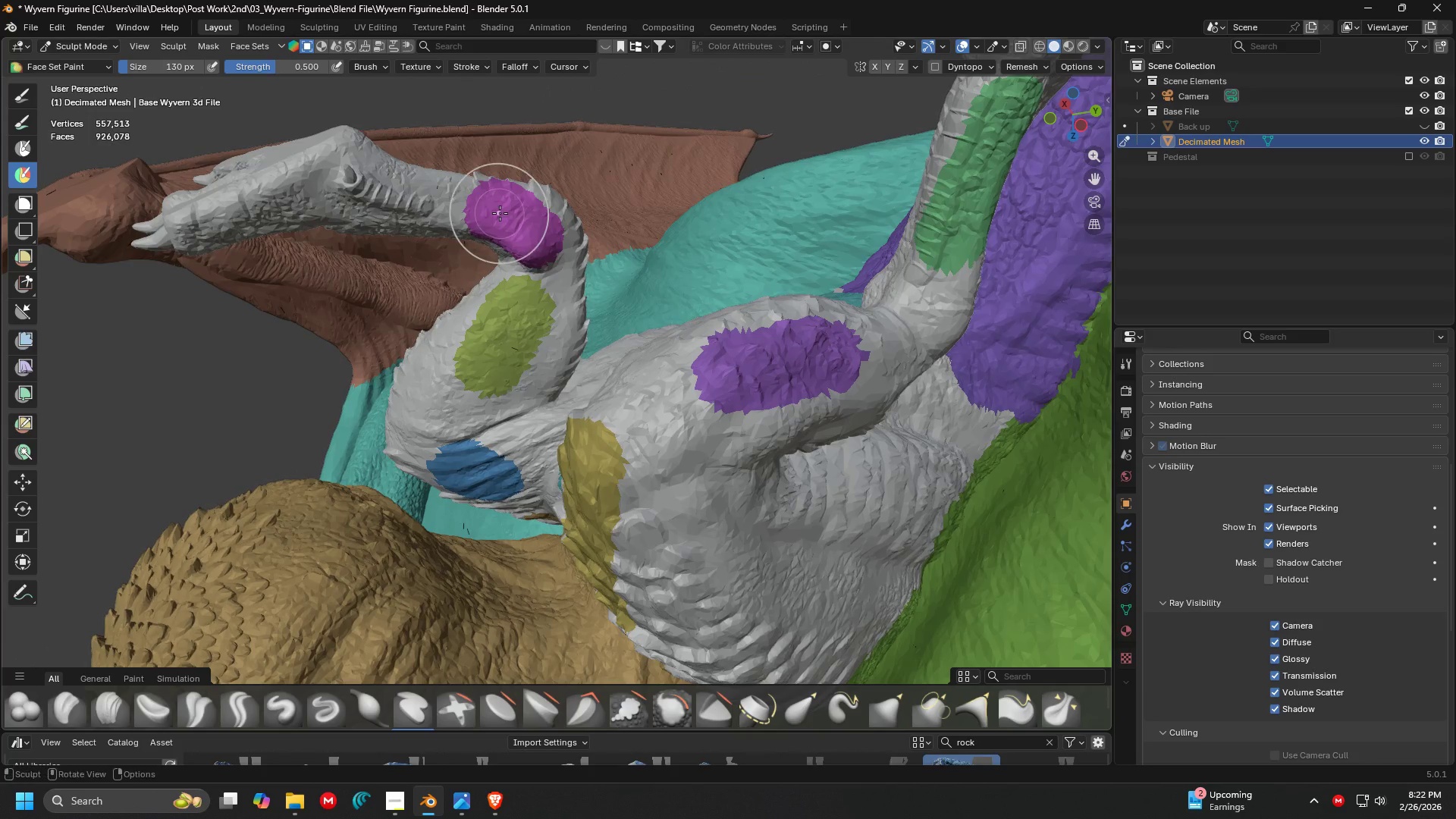 
key(Shift+ShiftLeft)
 